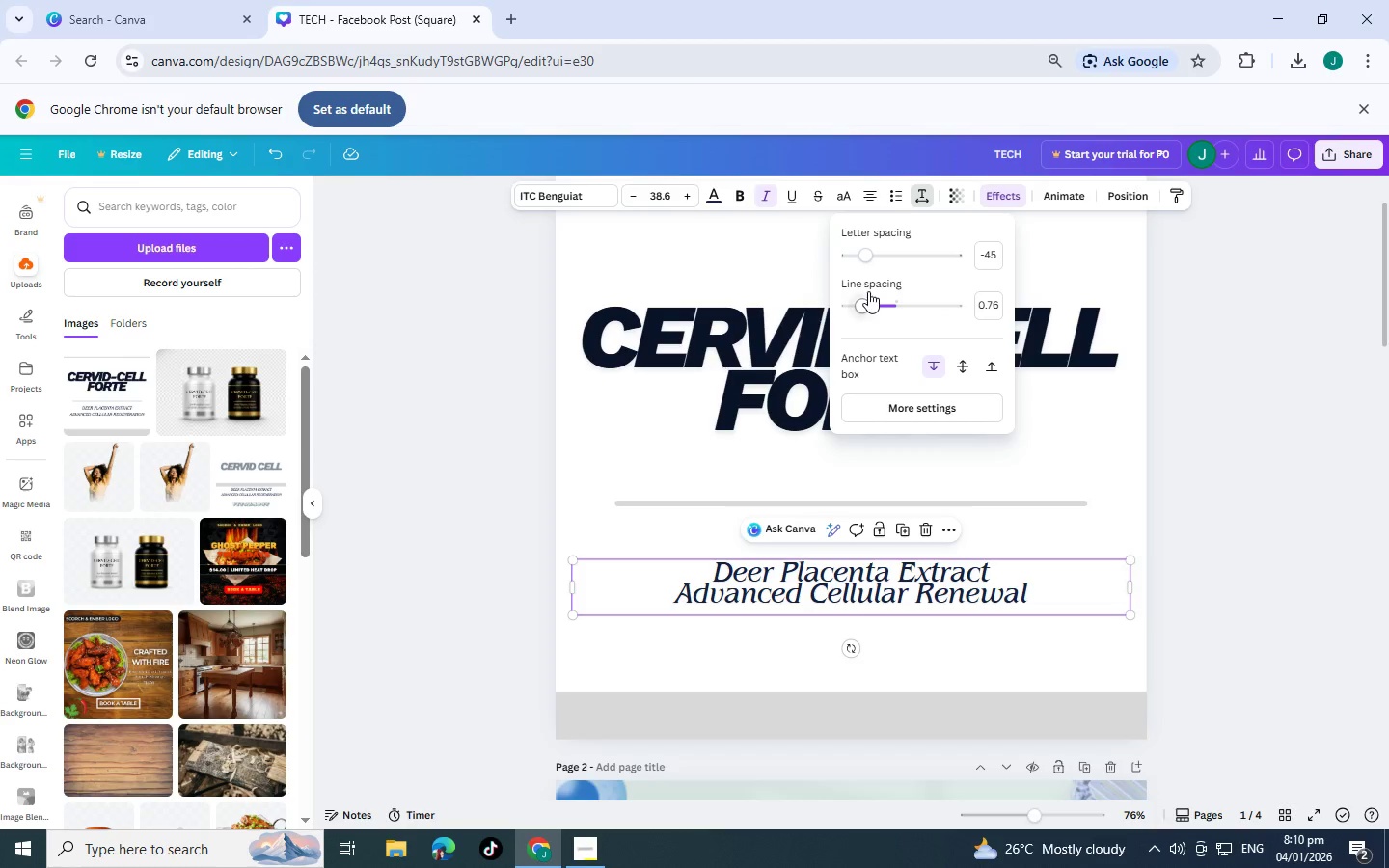 
left_click_drag(start_coordinate=[865, 299], to_coordinate=[882, 303])
 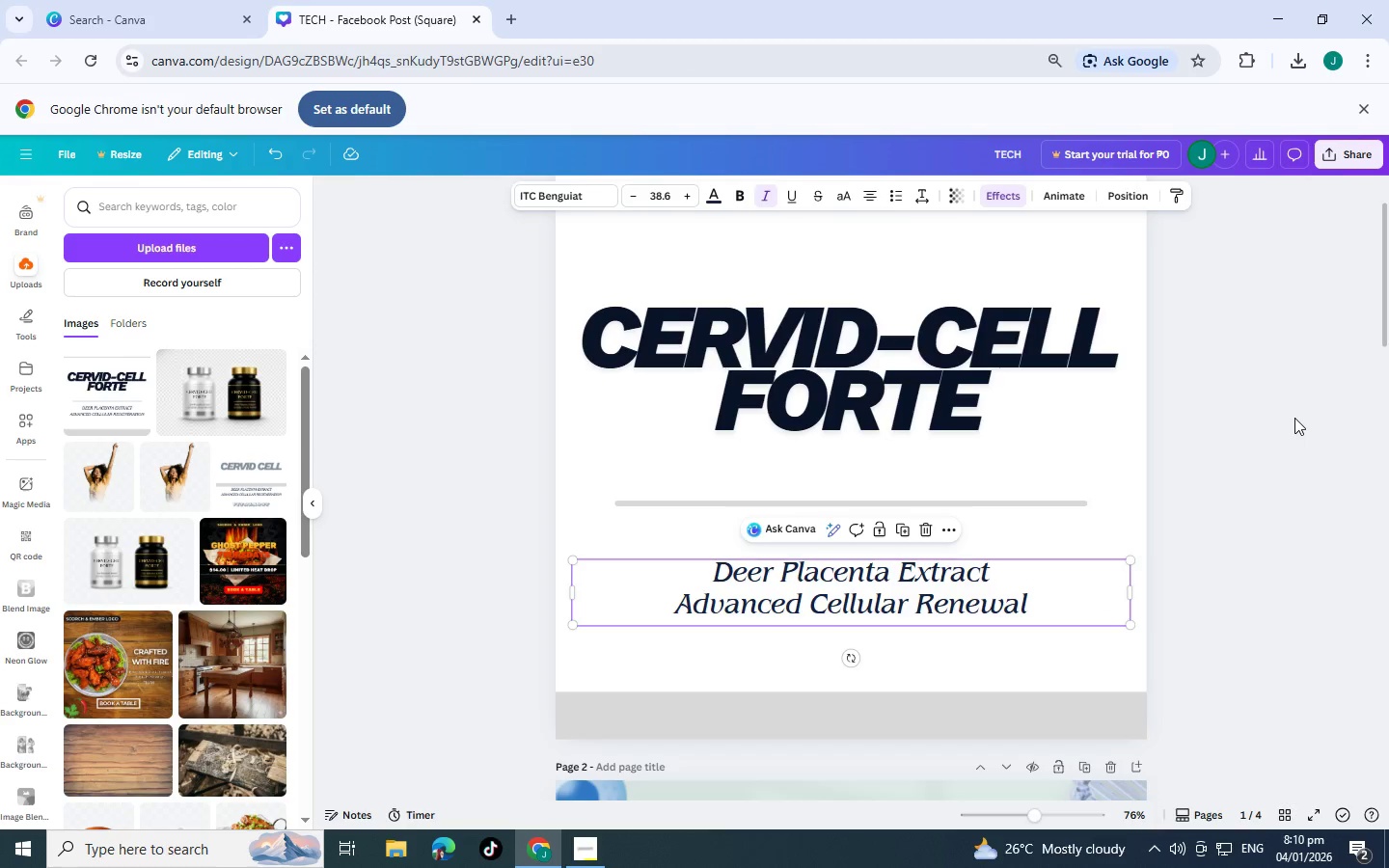 
double_click([1294, 418])
 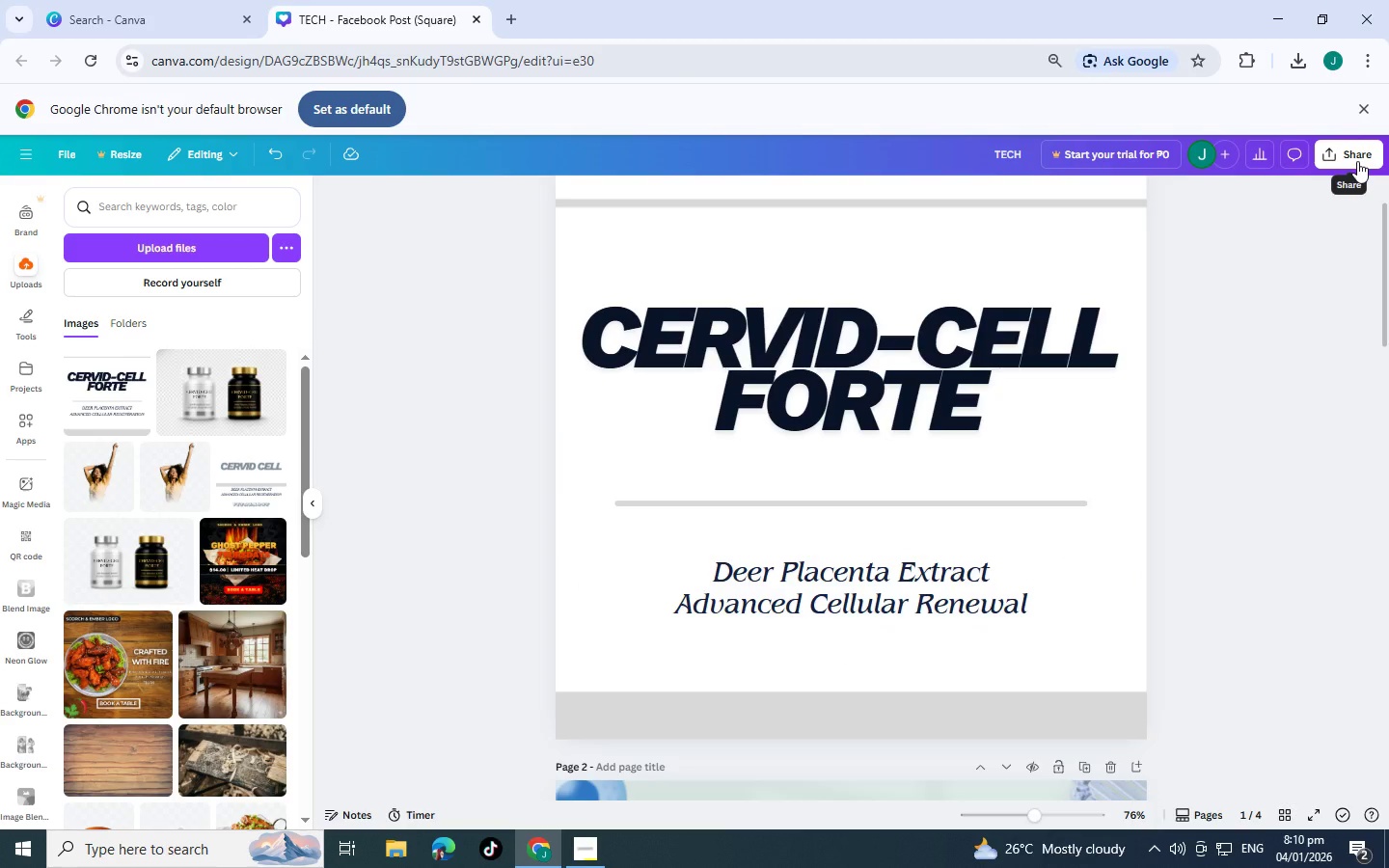 
left_click([1357, 161])
 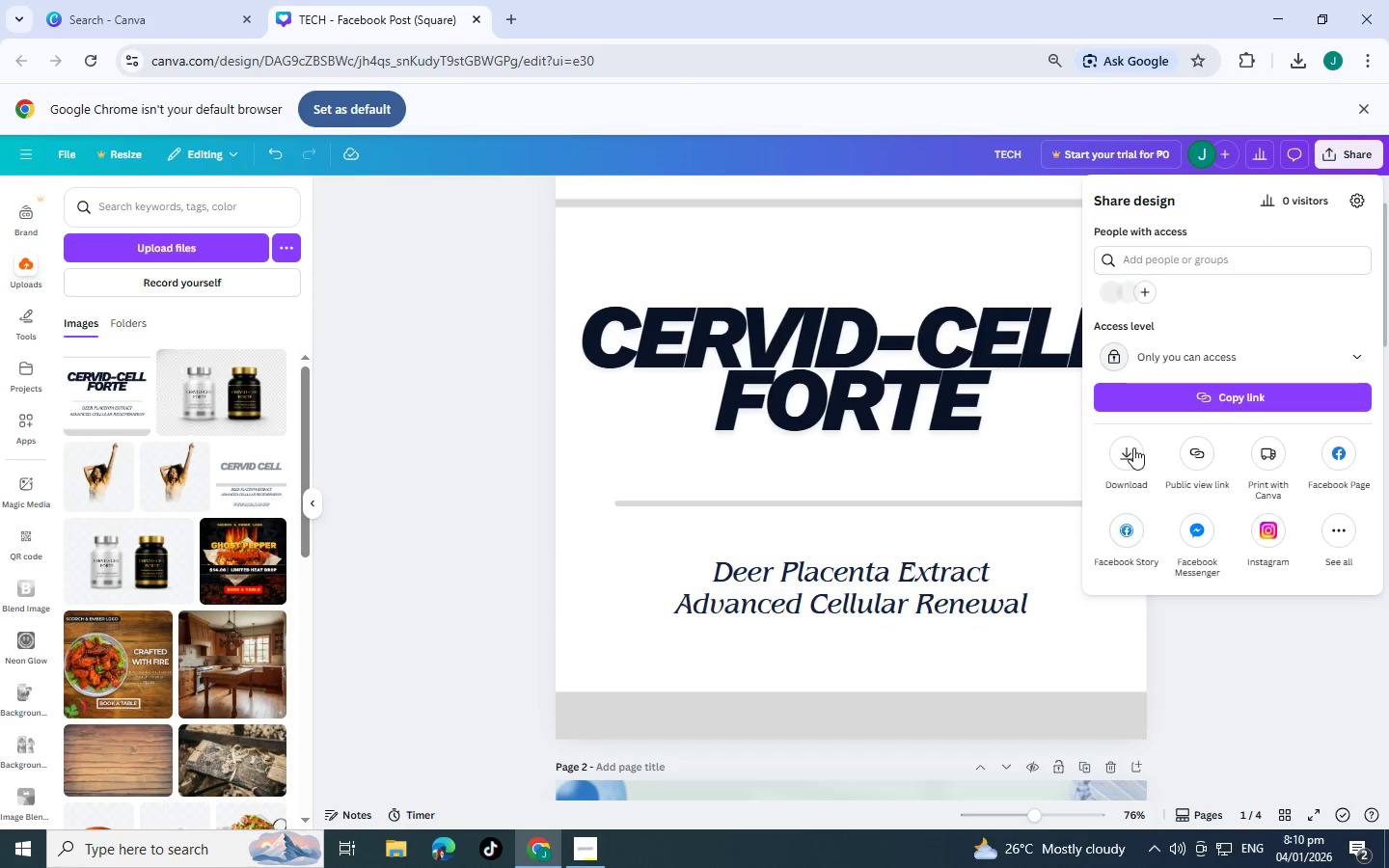 
left_click([1133, 447])
 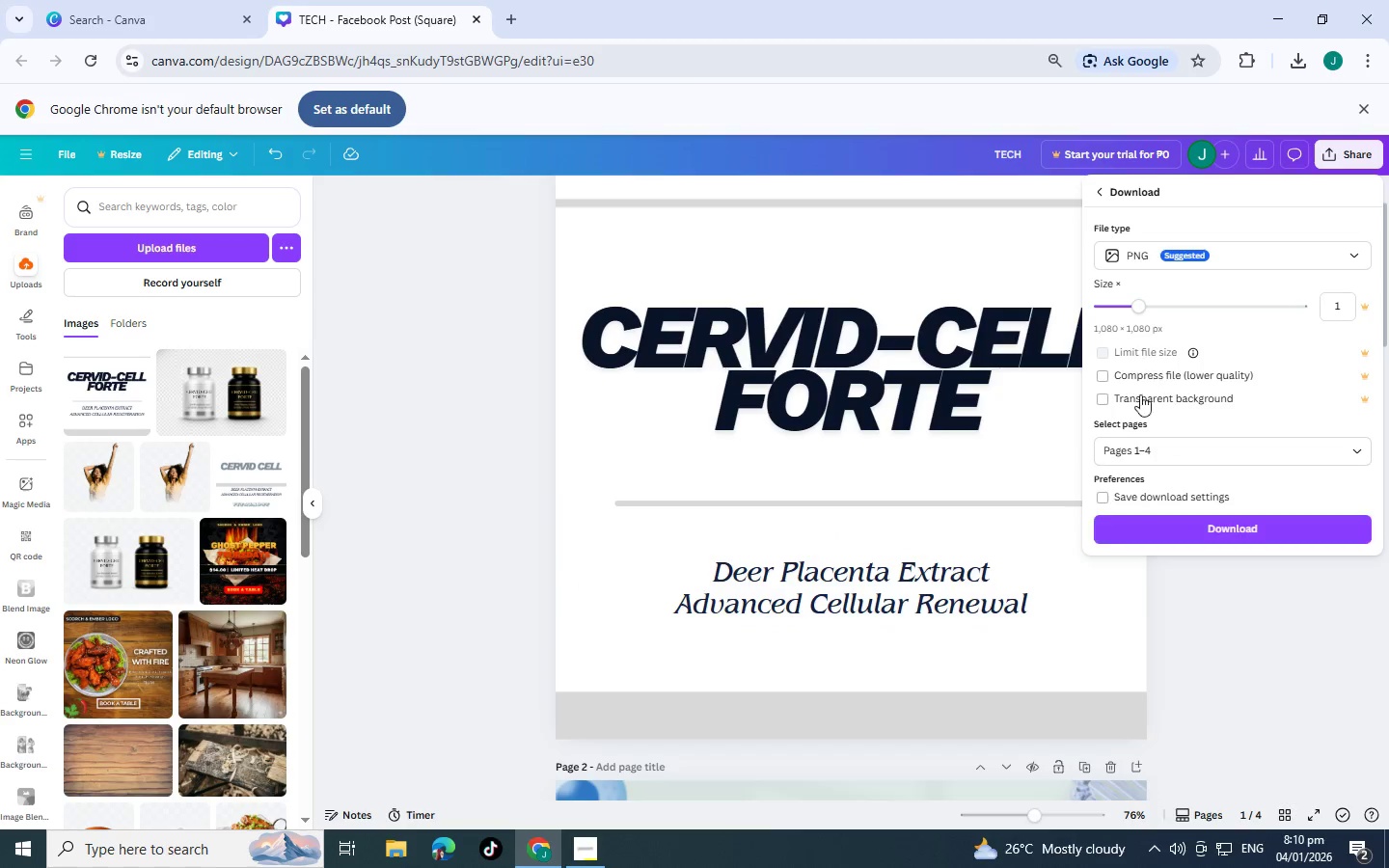 
left_click([1139, 450])
 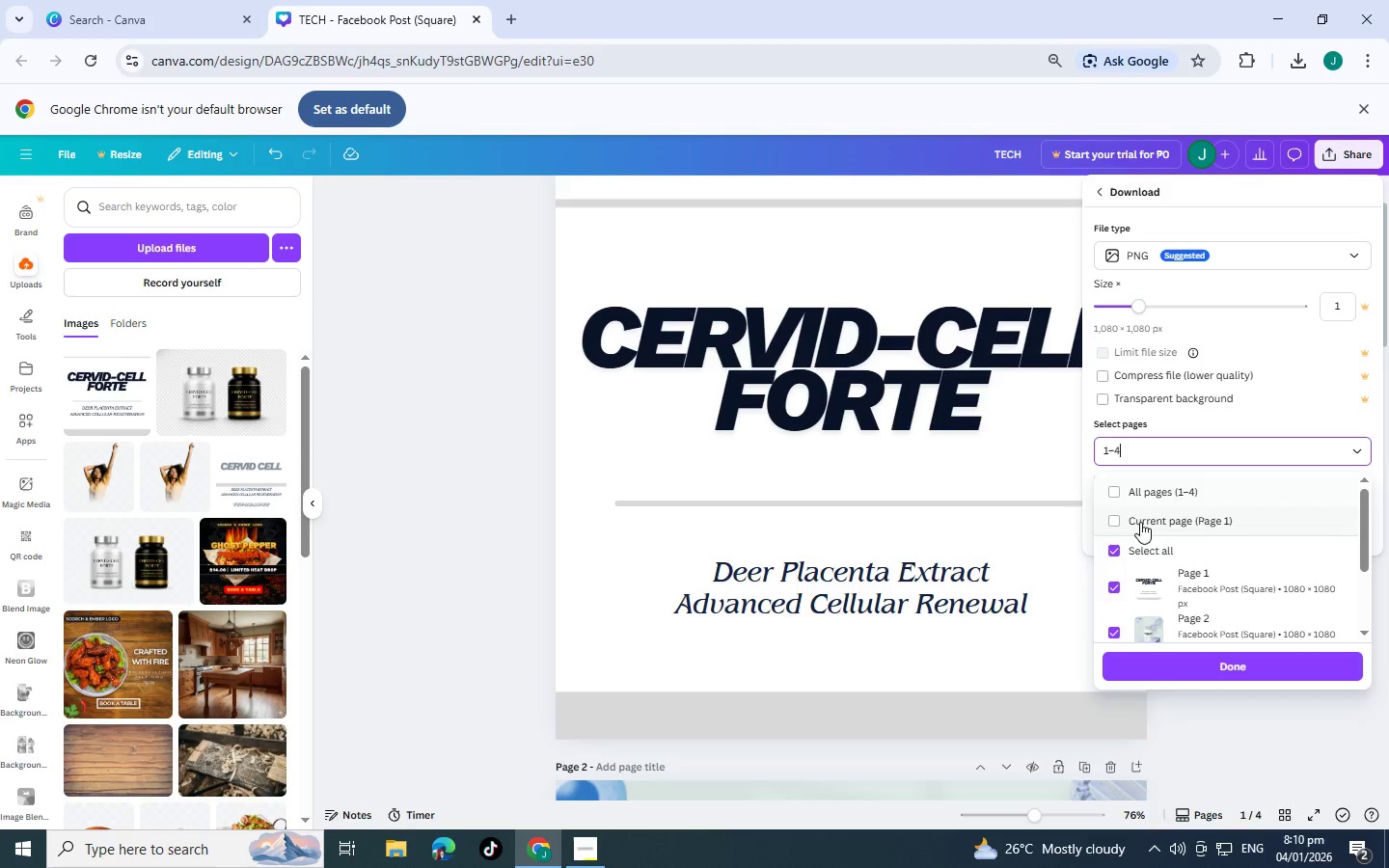 
left_click([1140, 522])
 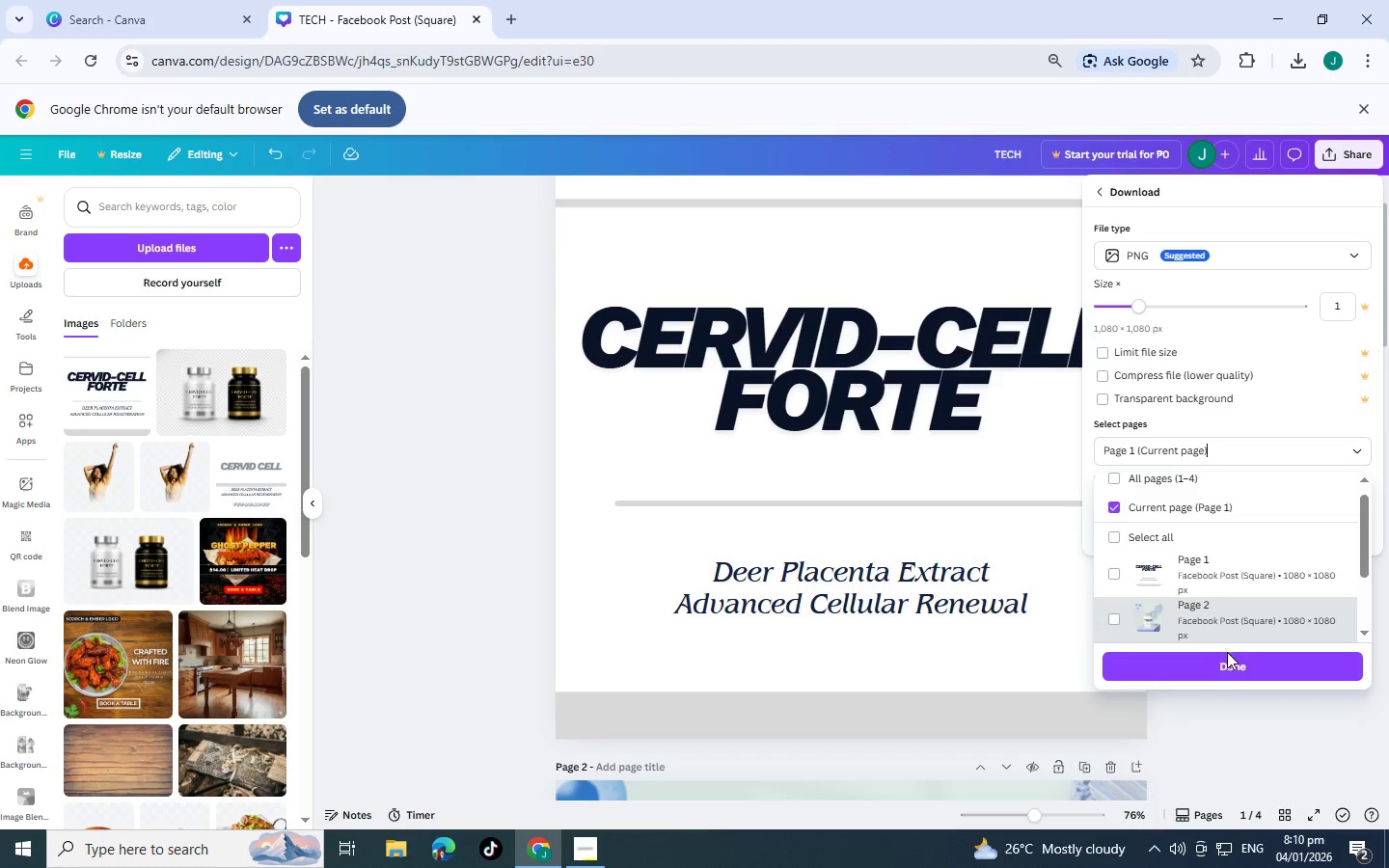 
left_click([1233, 666])
 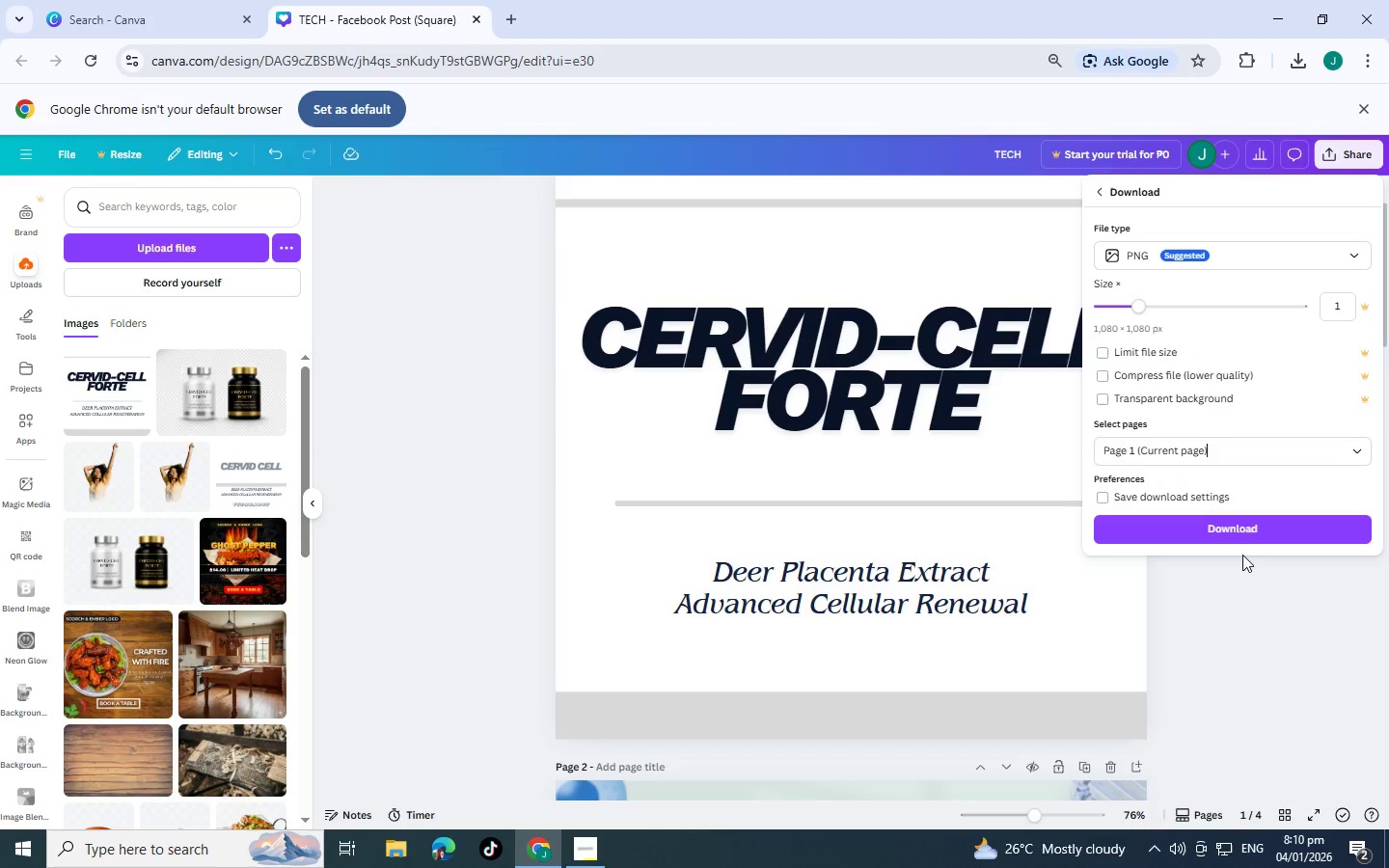 
left_click([1234, 536])
 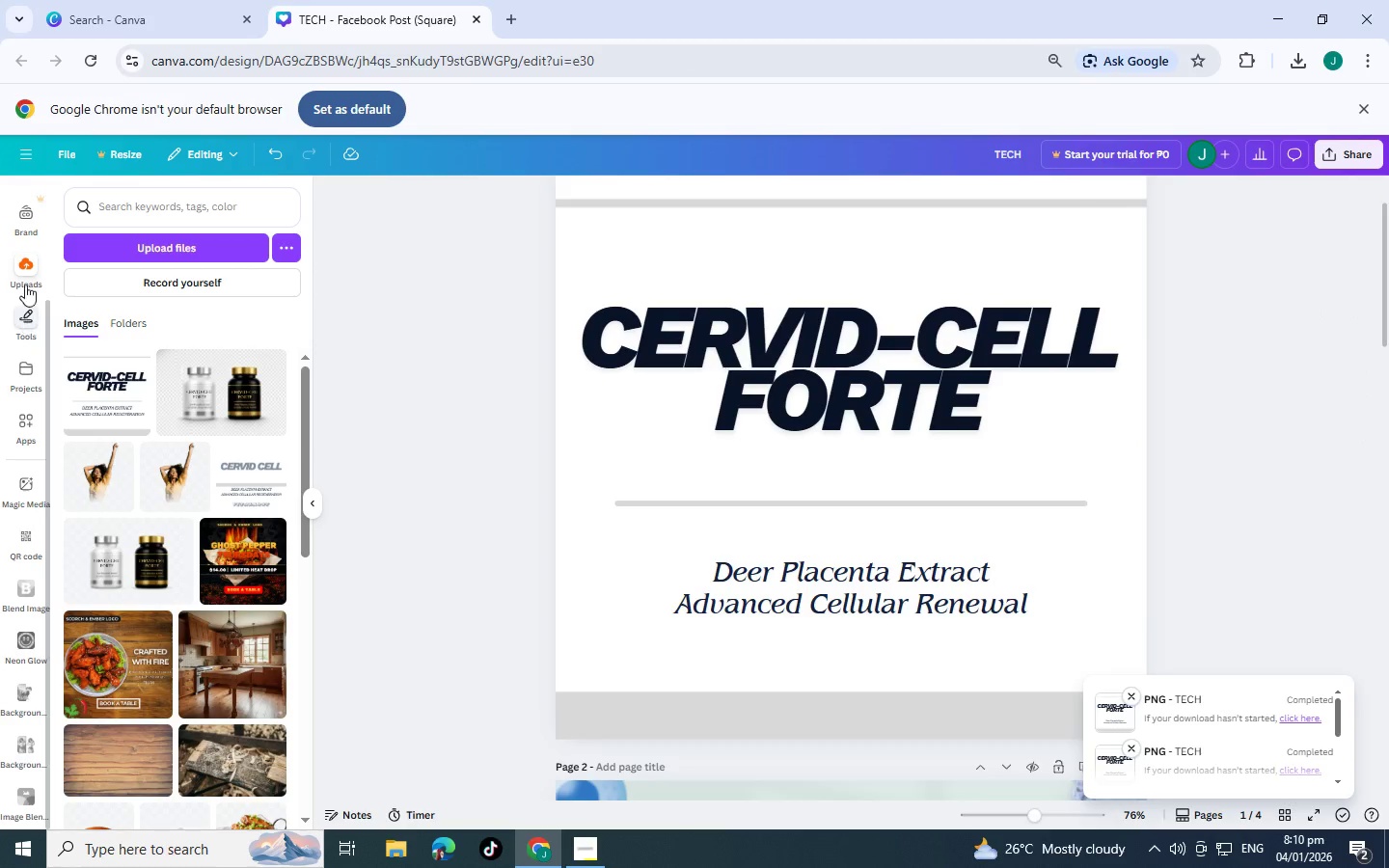 
left_click([143, 368])
 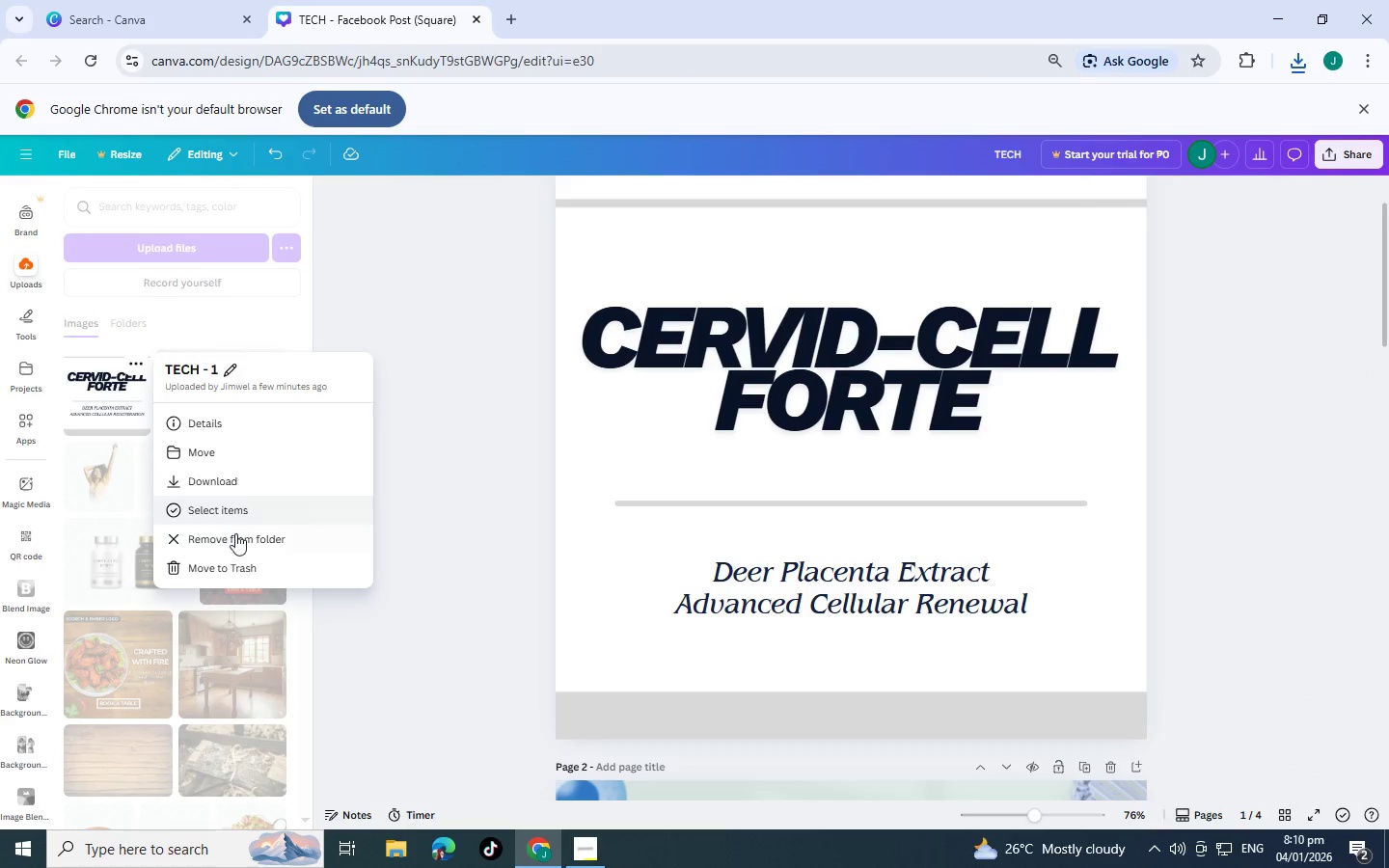 
left_click([238, 544])
 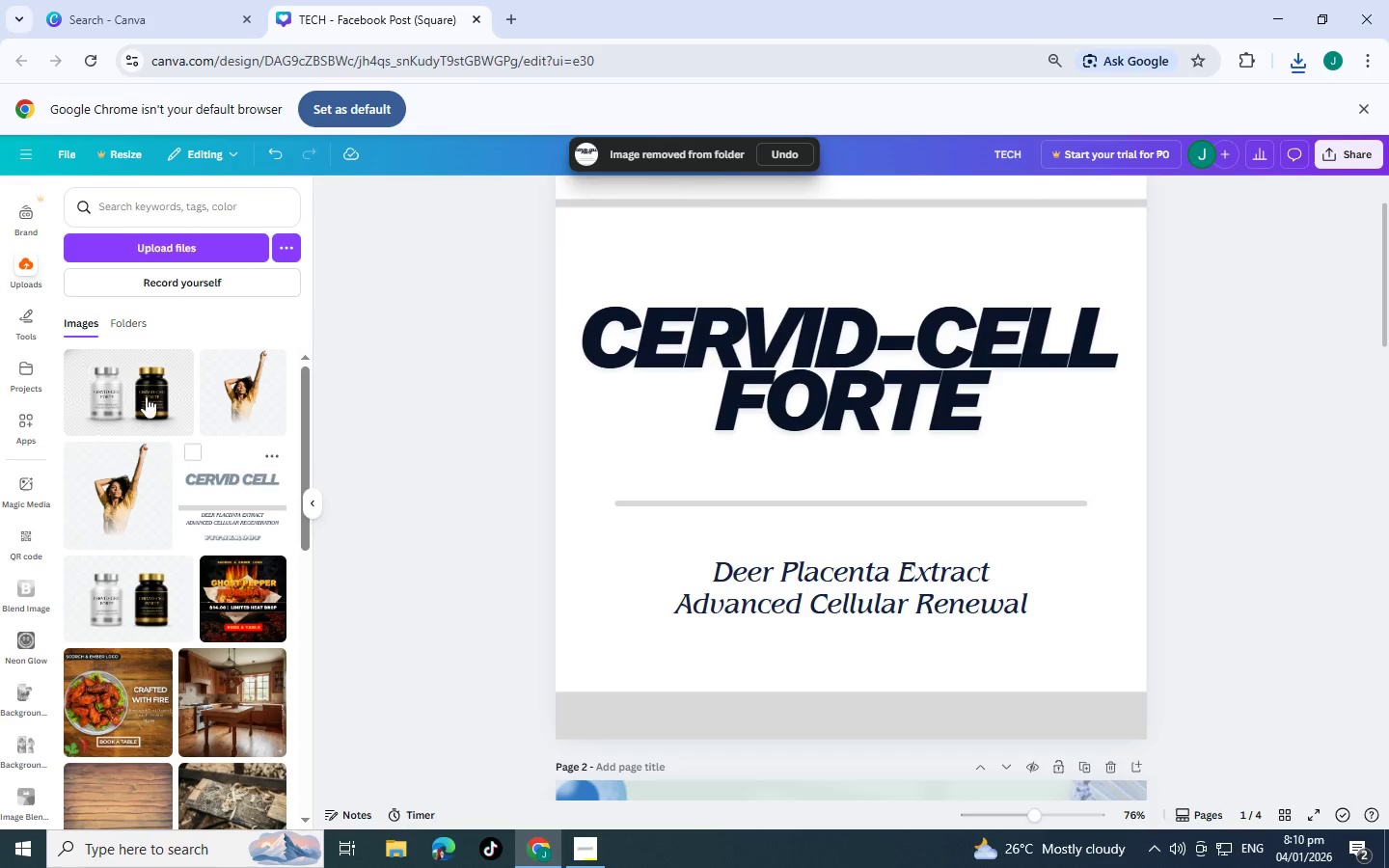 
left_click([174, 366])
 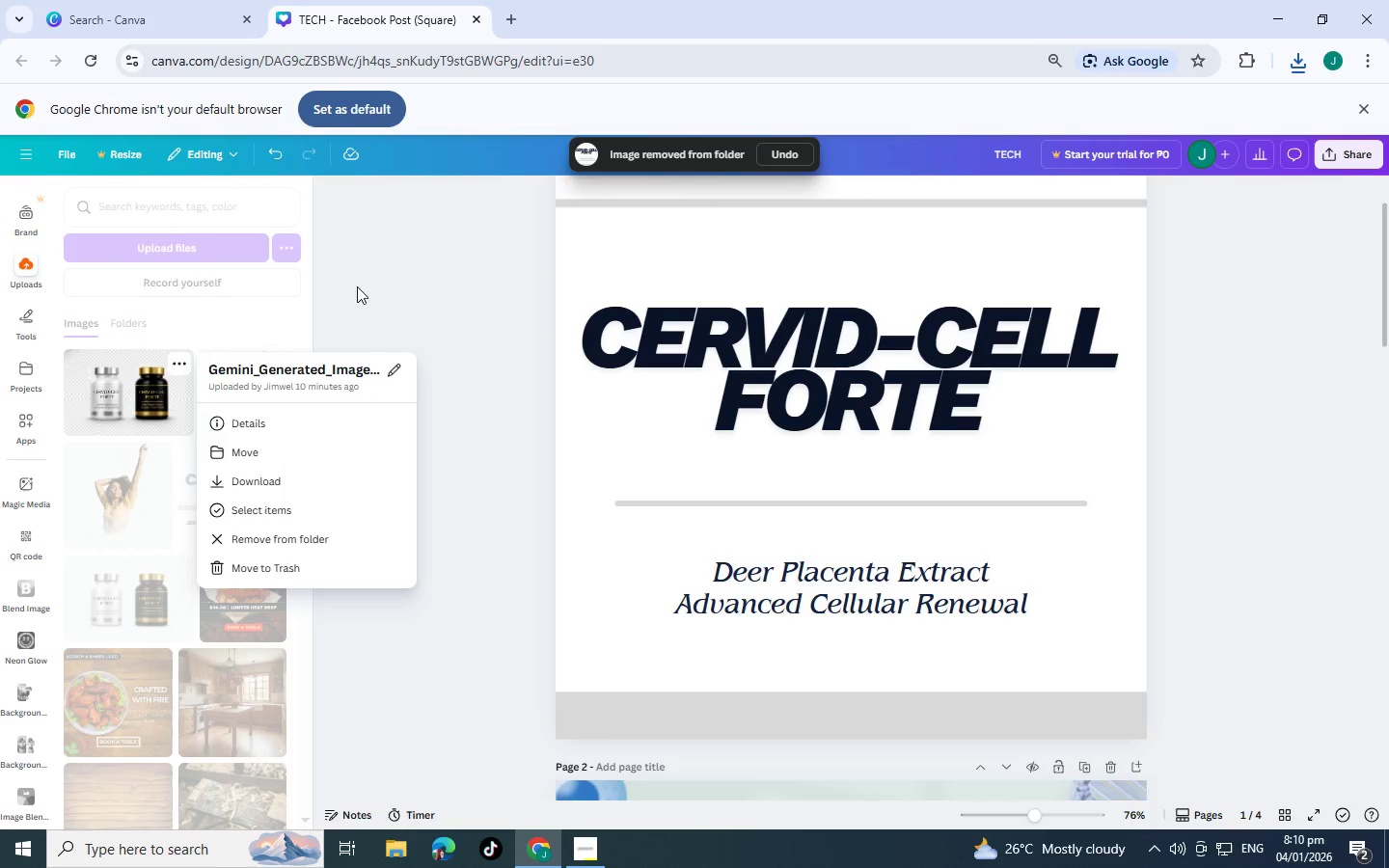 
left_click([426, 264])
 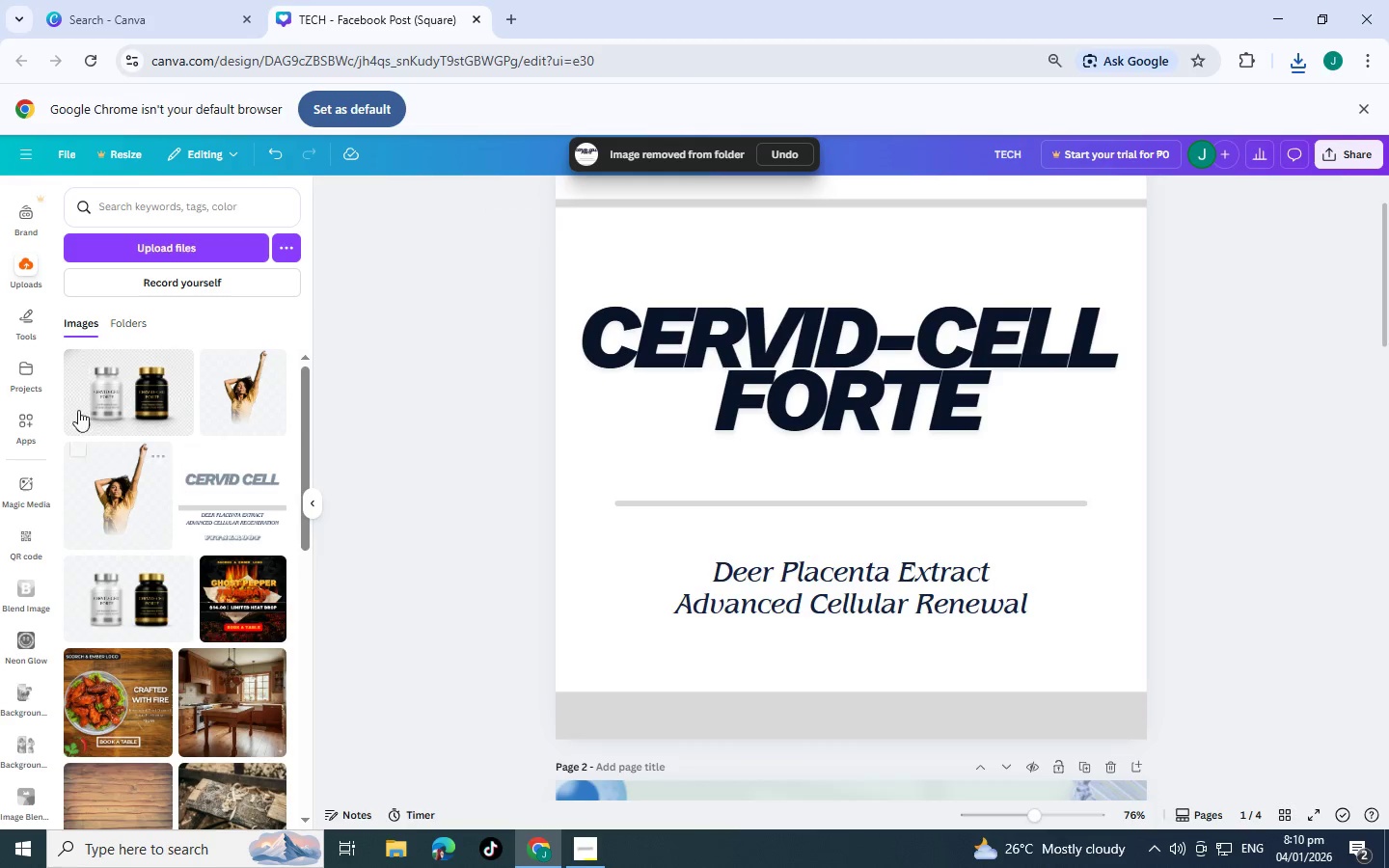 
left_click([152, 252])
 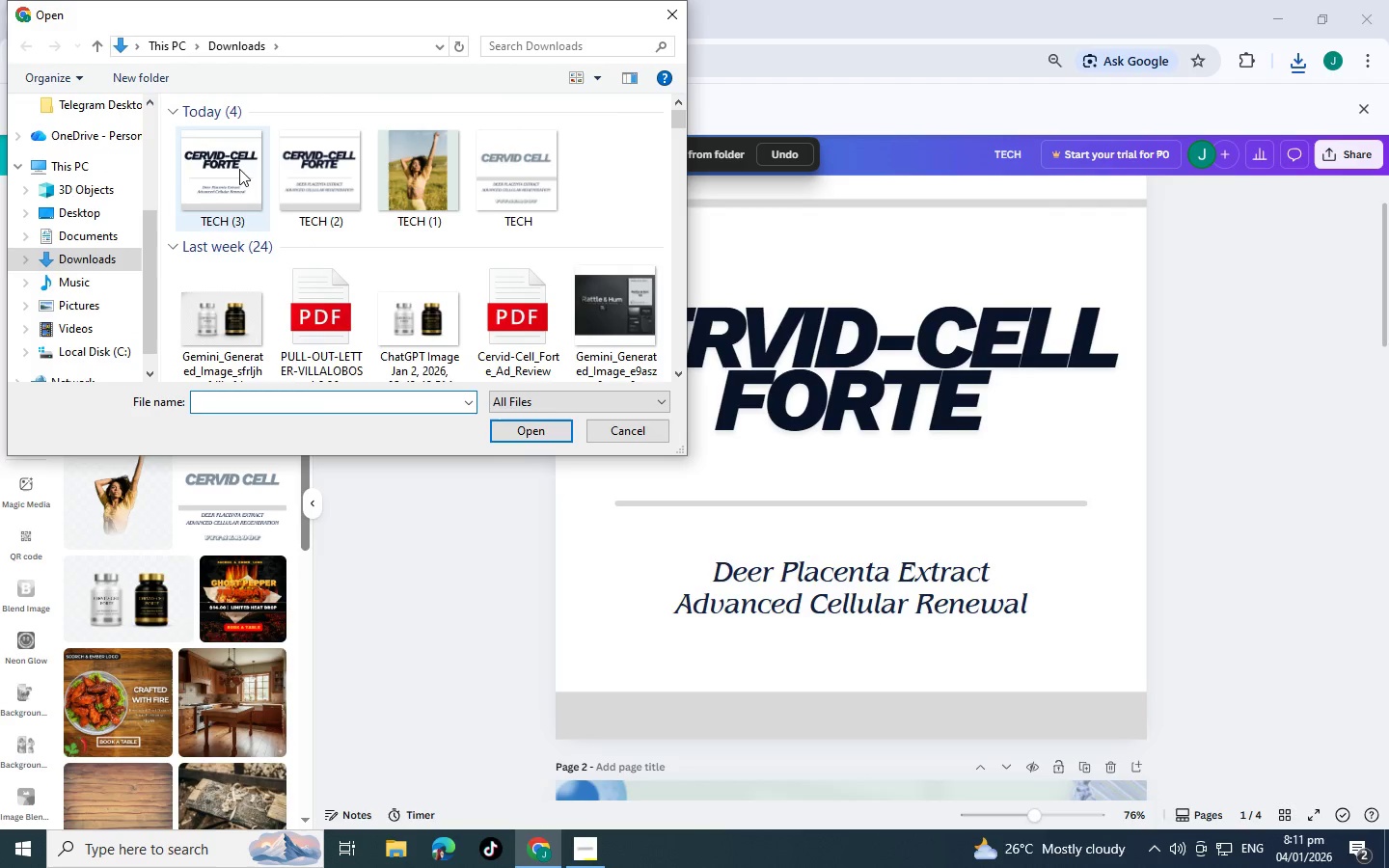 
double_click([233, 169])
 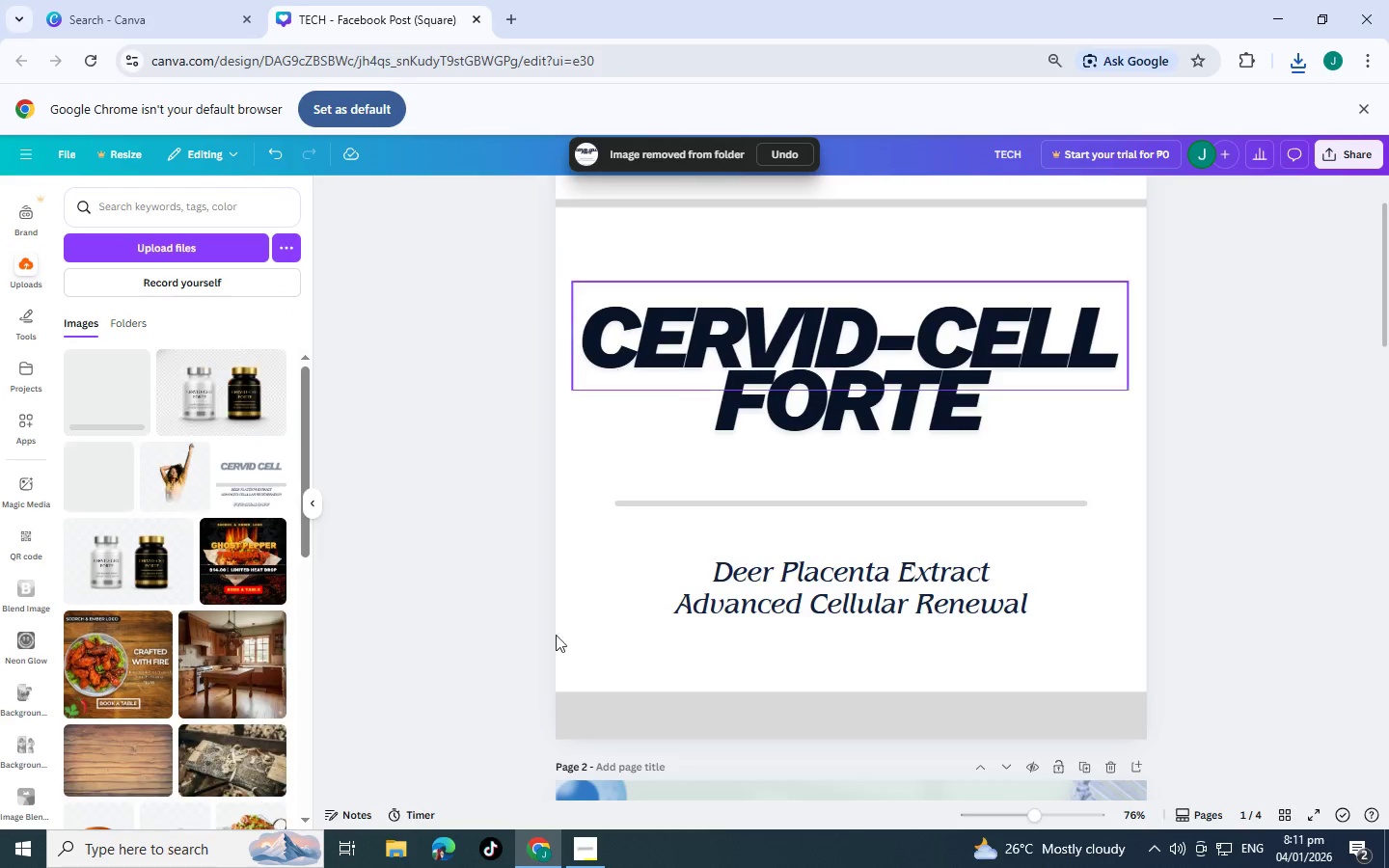 
scroll: coordinate [843, 556], scroll_direction: down, amount: 6.0
 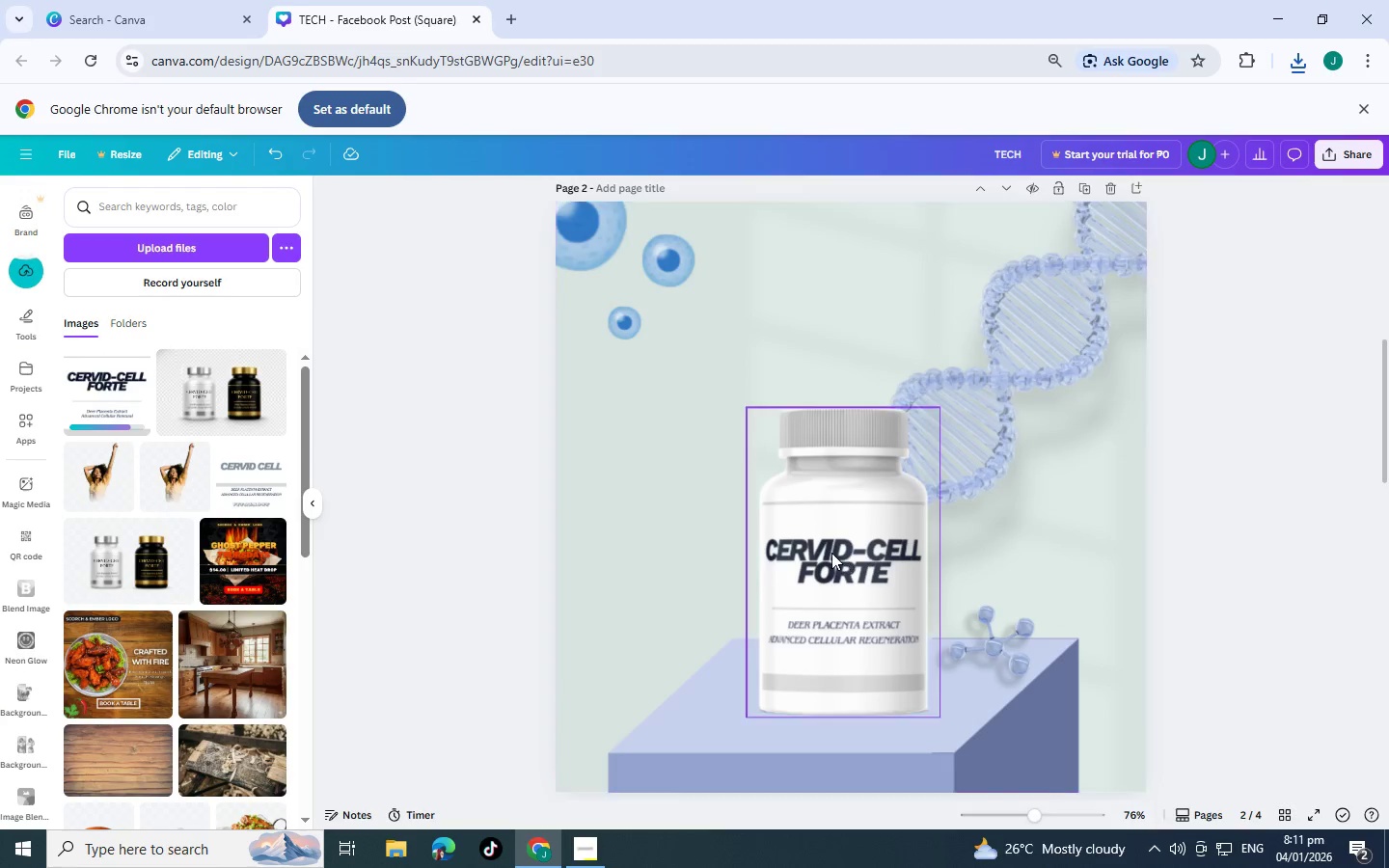 
left_click([831, 553])
 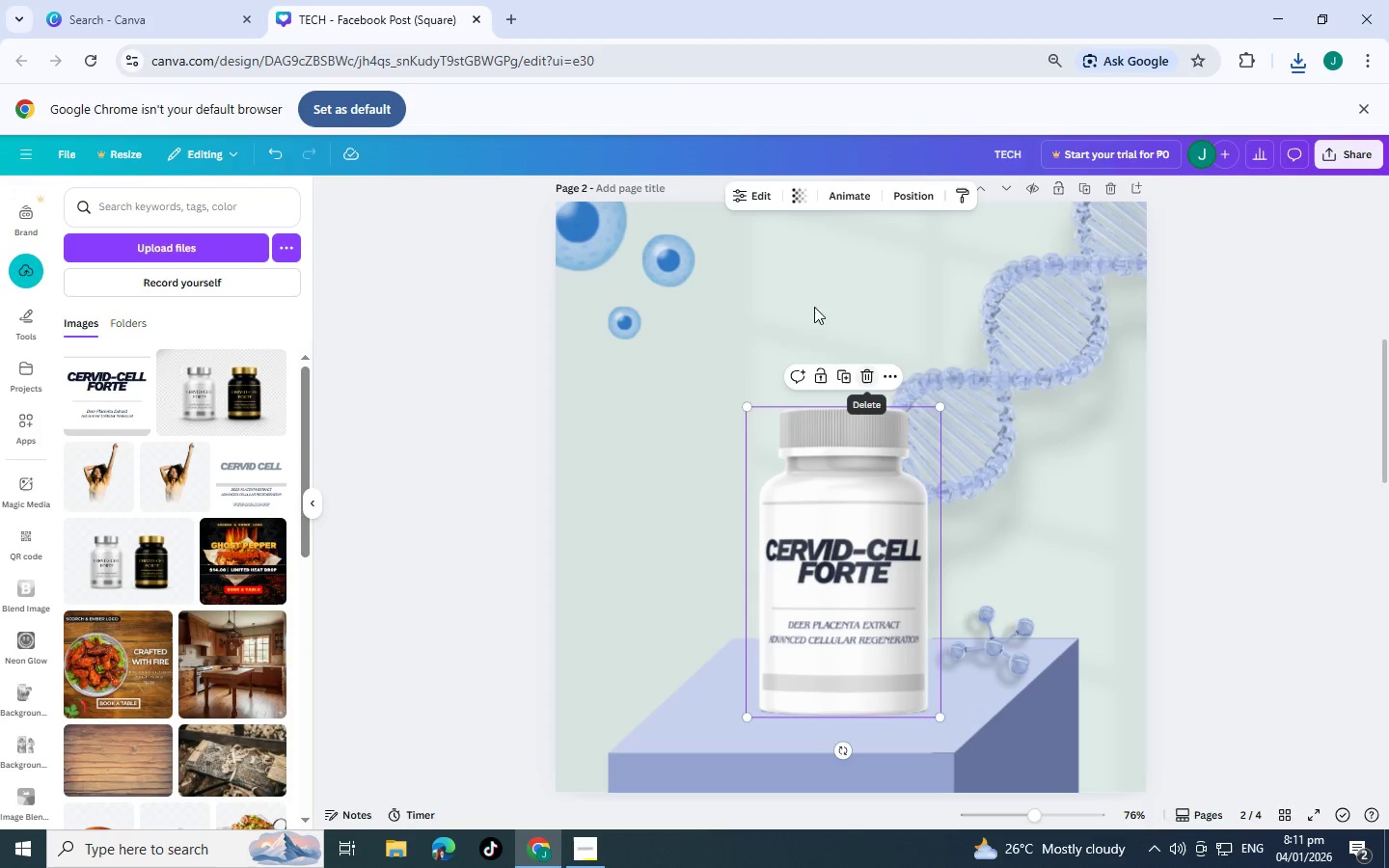 
left_click([749, 199])
 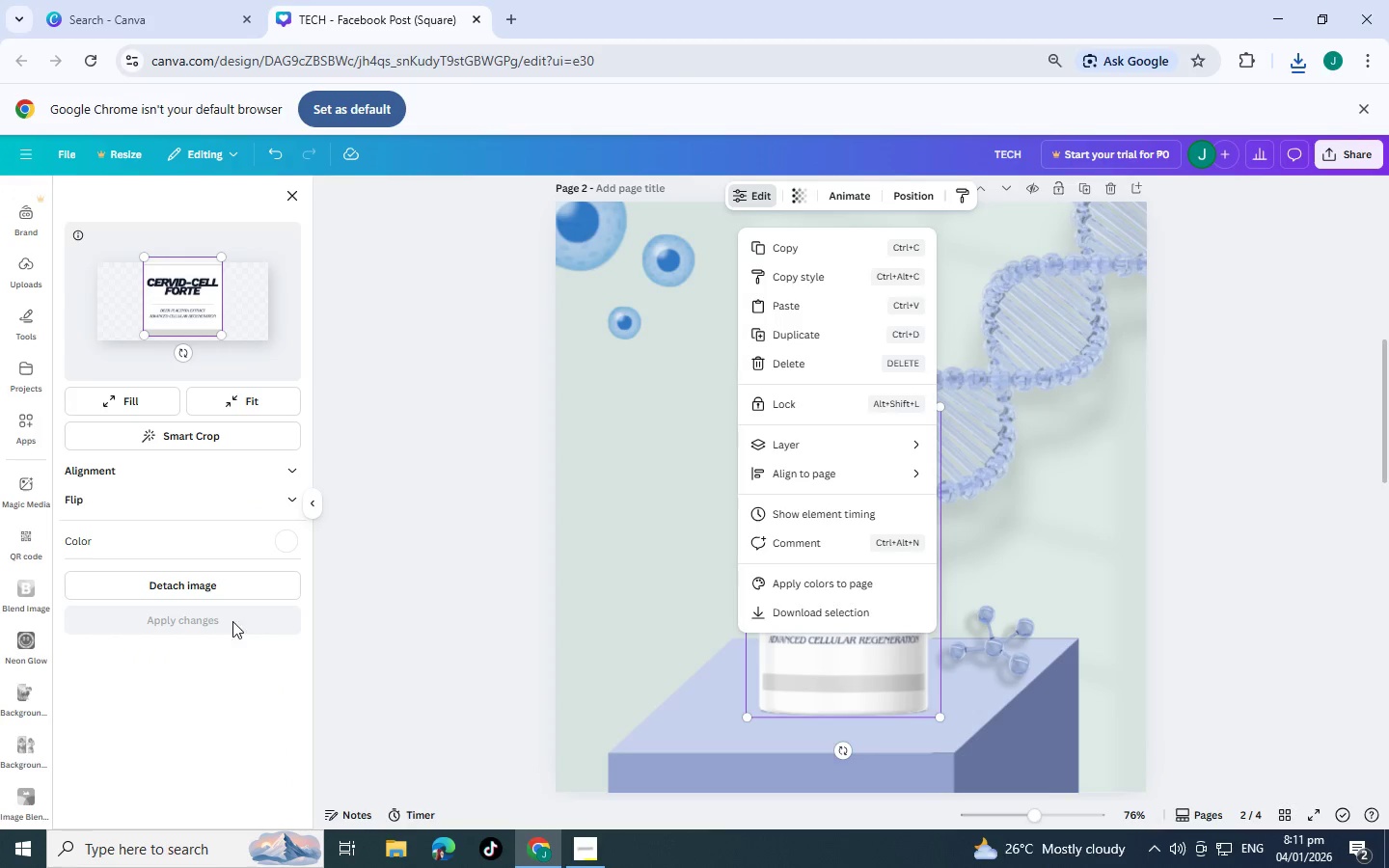 
left_click([201, 581])
 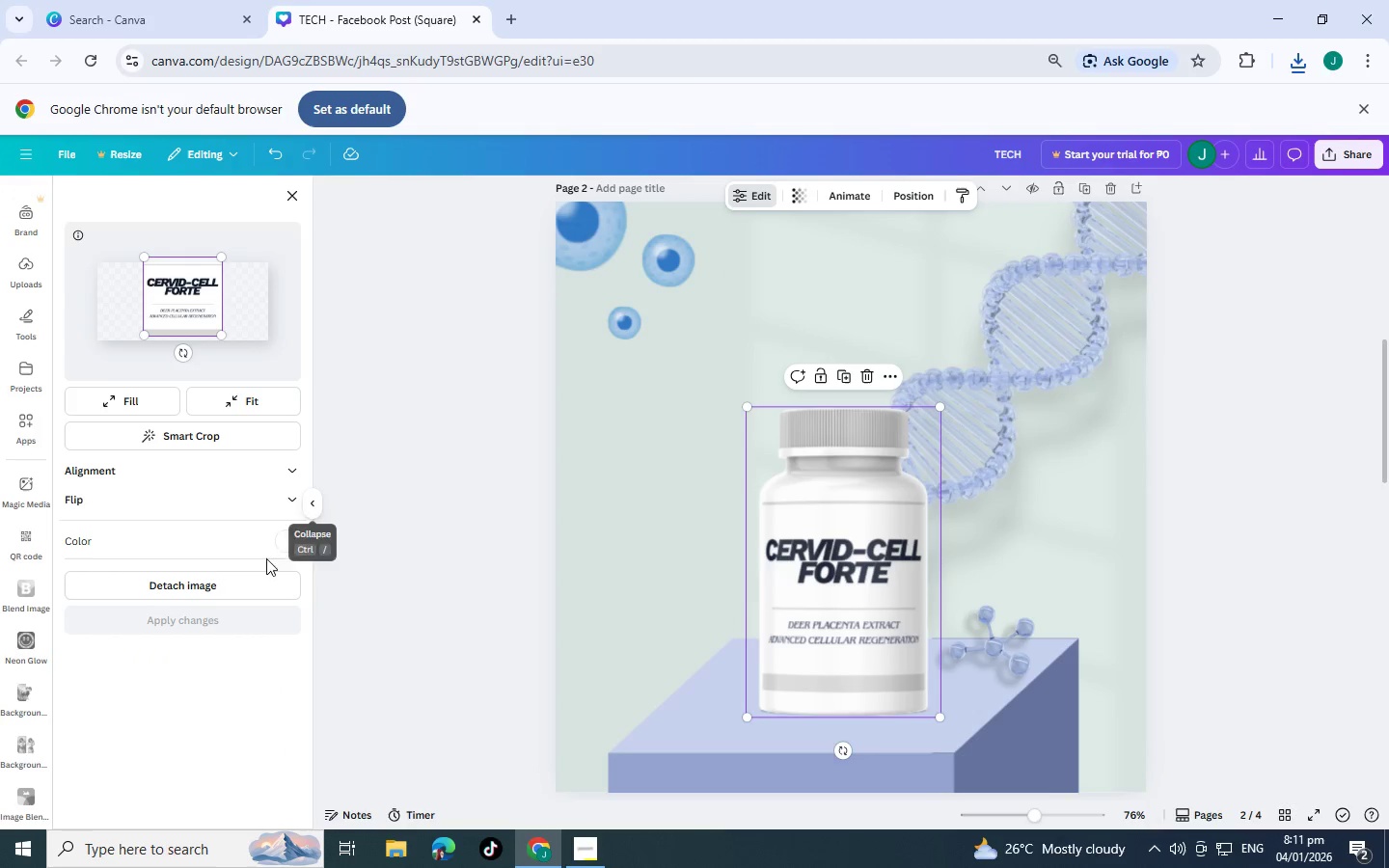 
left_click([240, 587])
 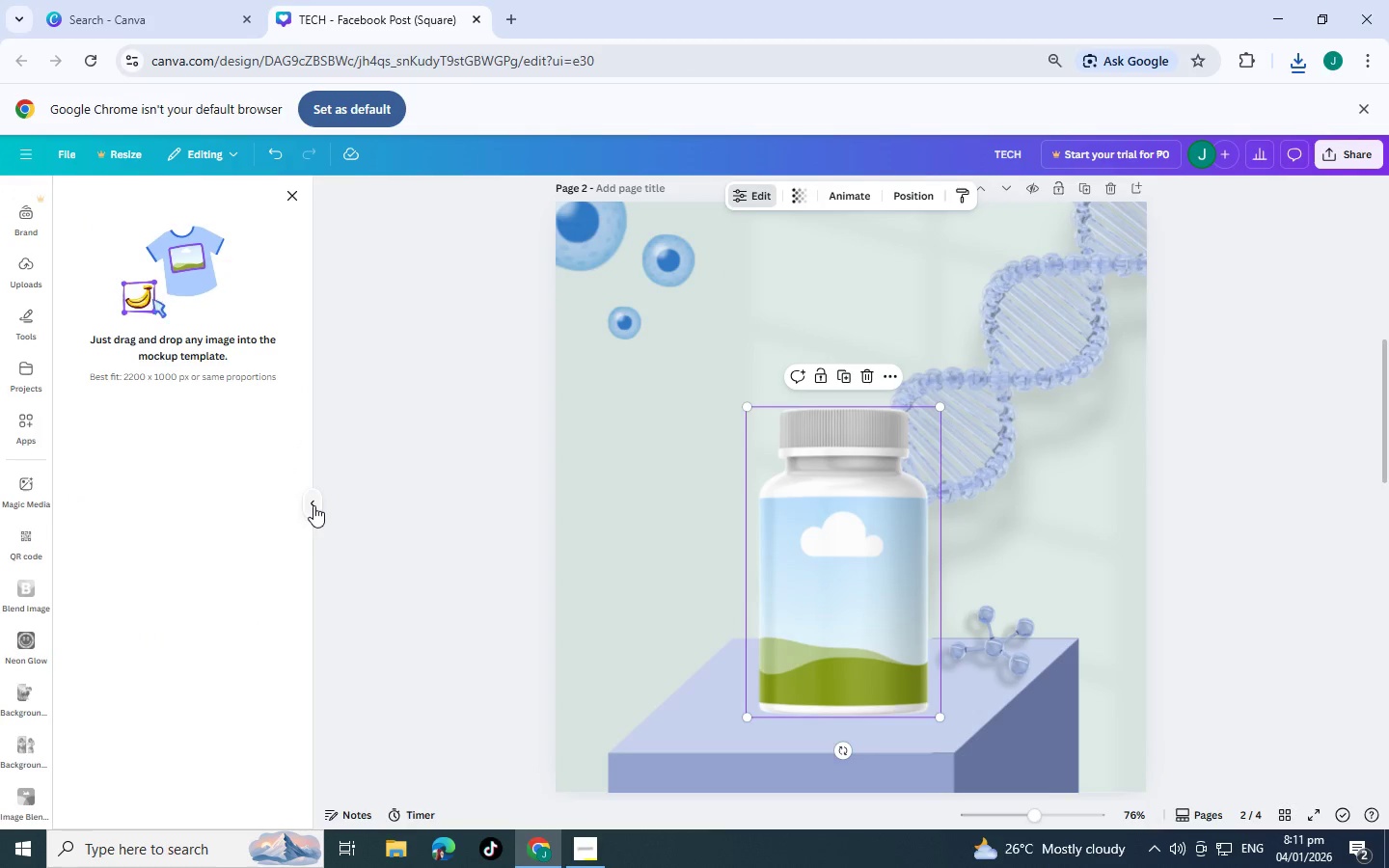 
left_click([313, 505])
 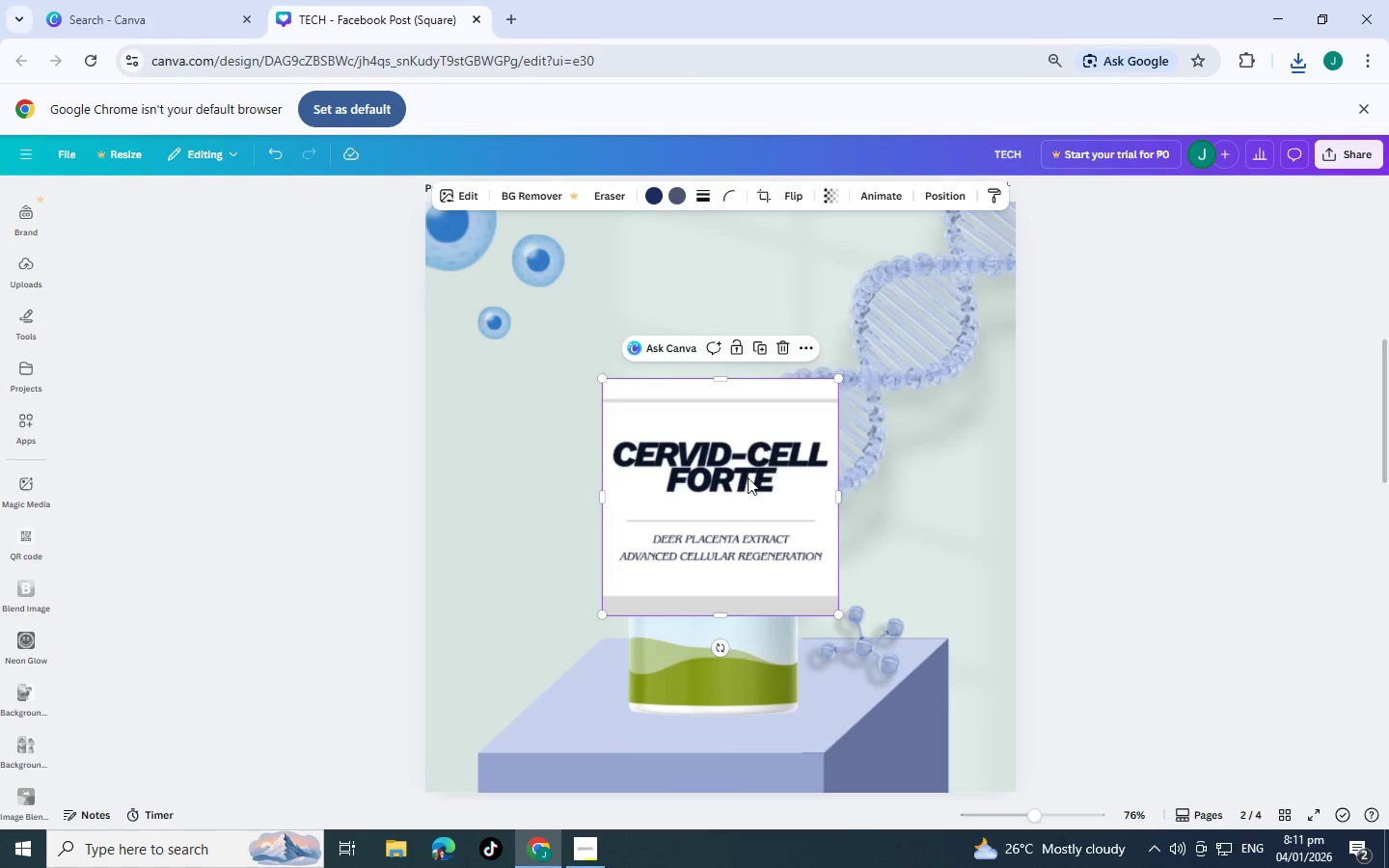 
left_click_drag(start_coordinate=[722, 478], to_coordinate=[663, 492])
 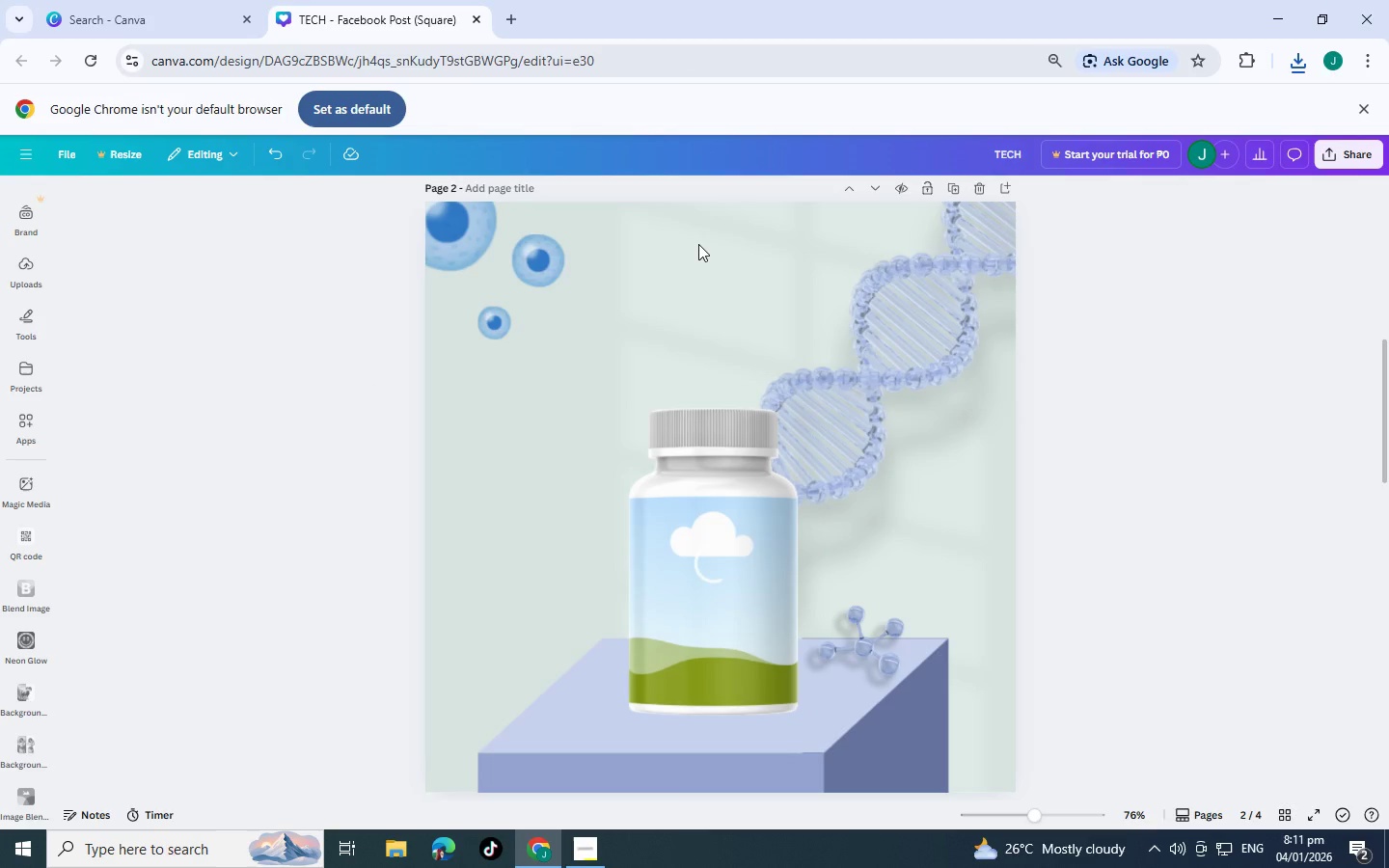 
left_click([762, 586])
 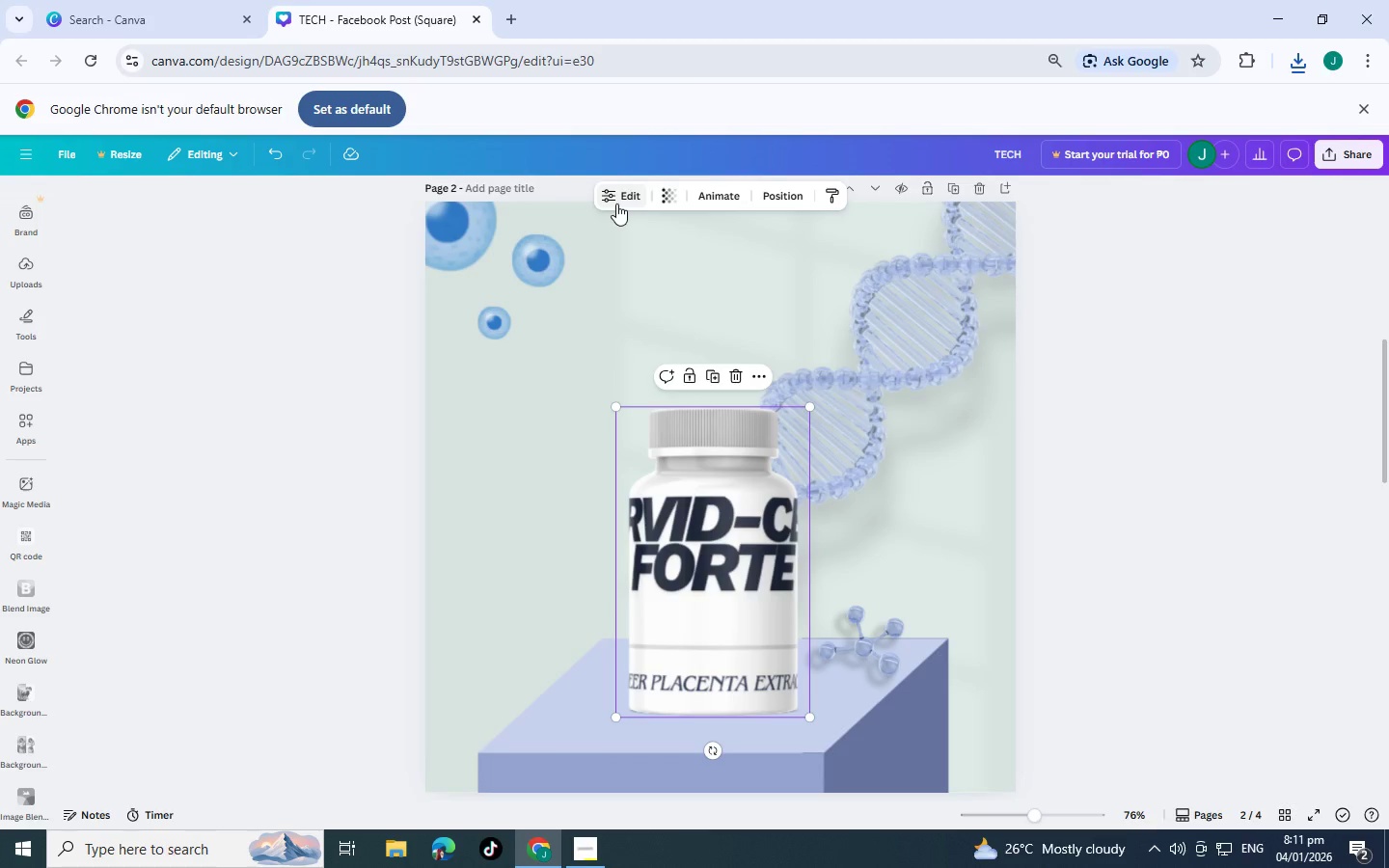 
left_click([616, 203])
 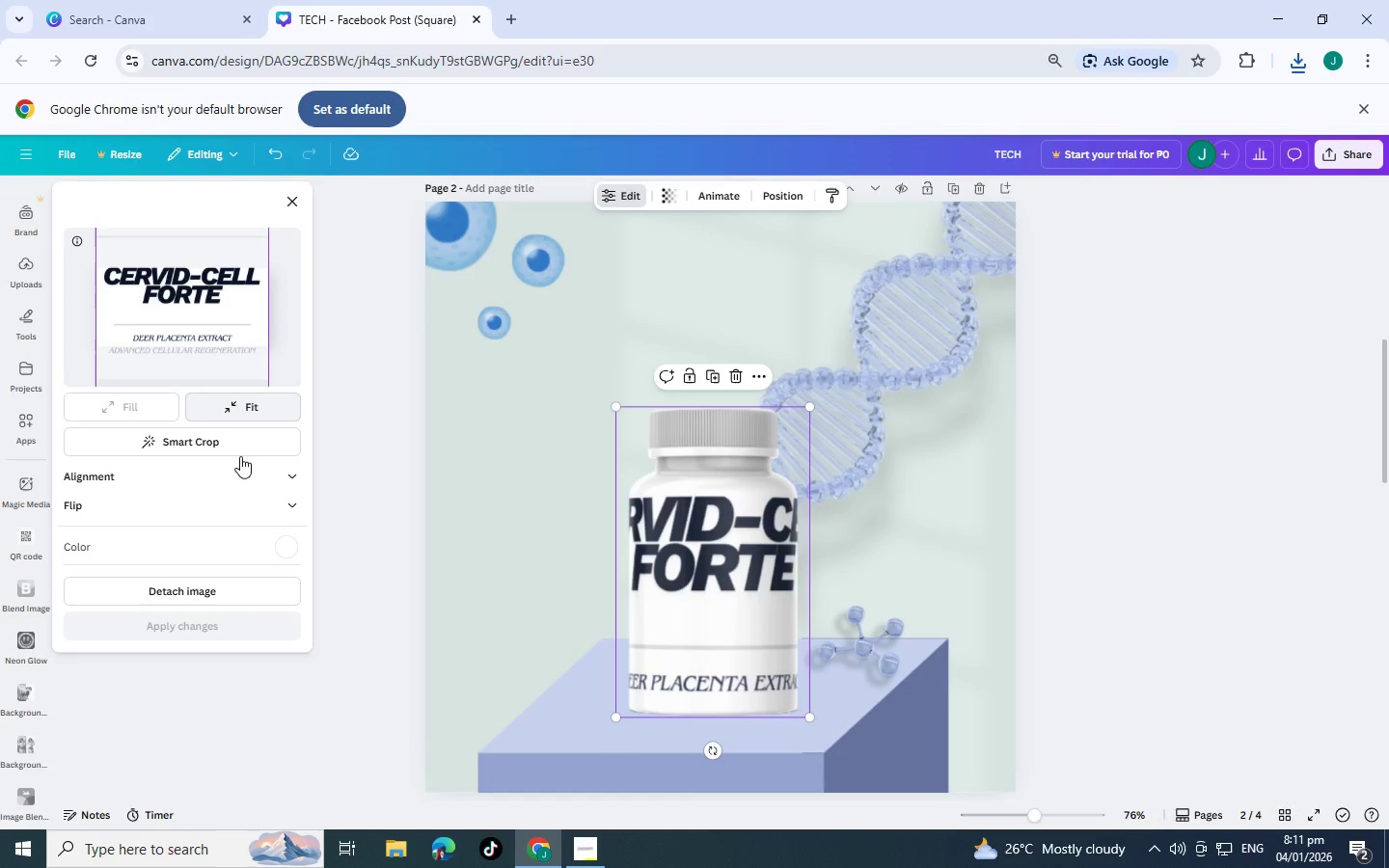 
left_click([210, 591])
 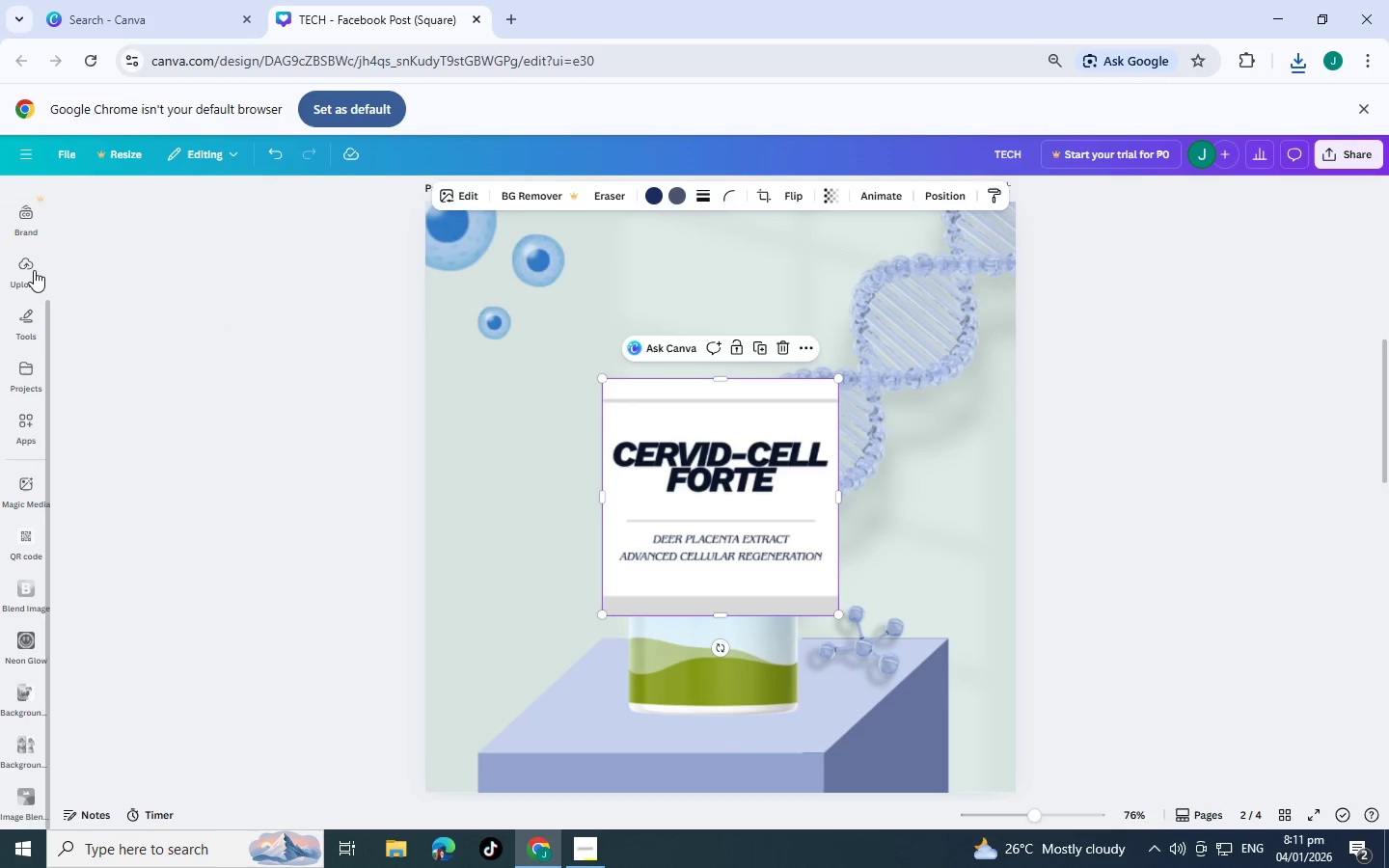 
left_click([36, 263])
 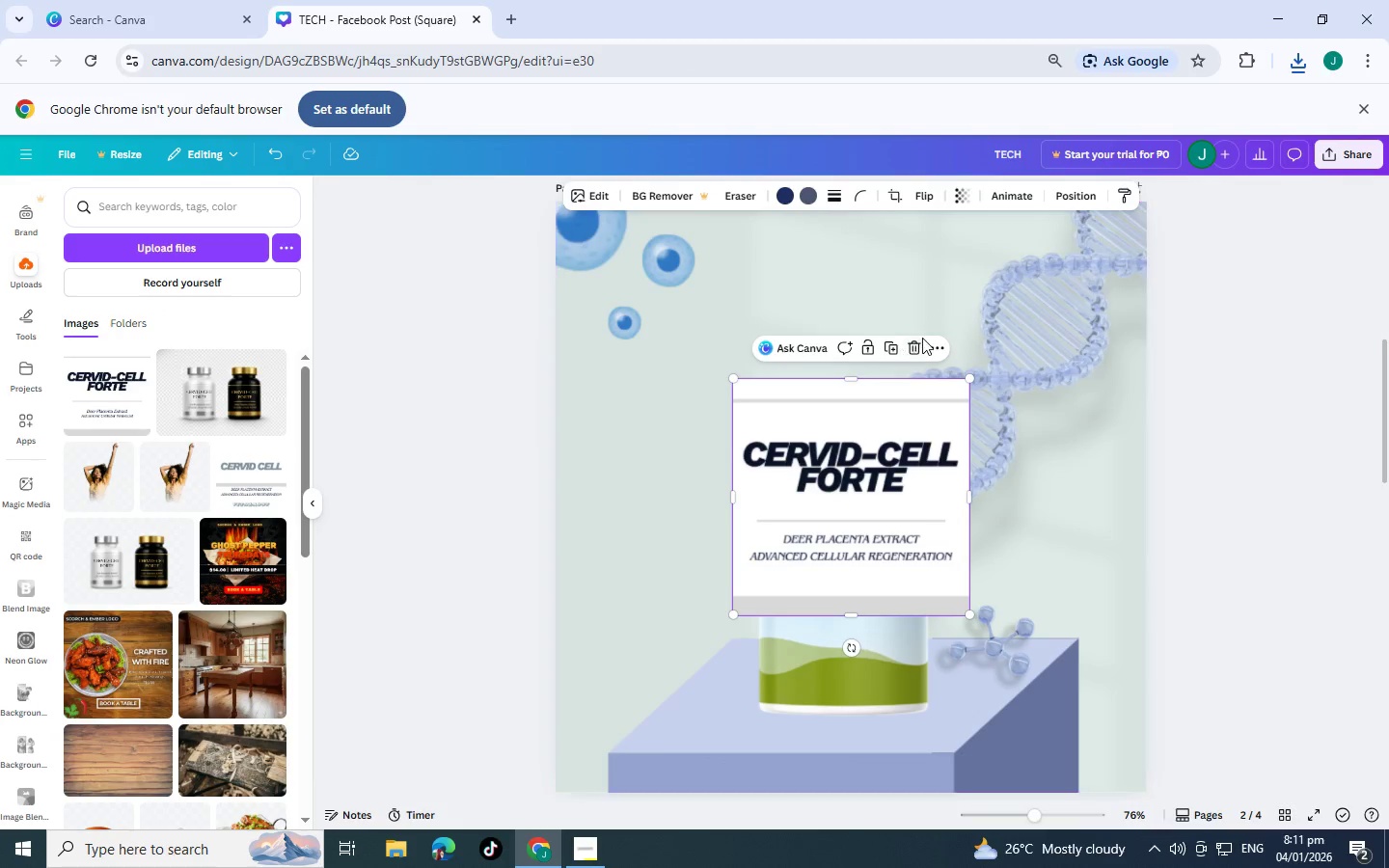 
left_click([917, 339])
 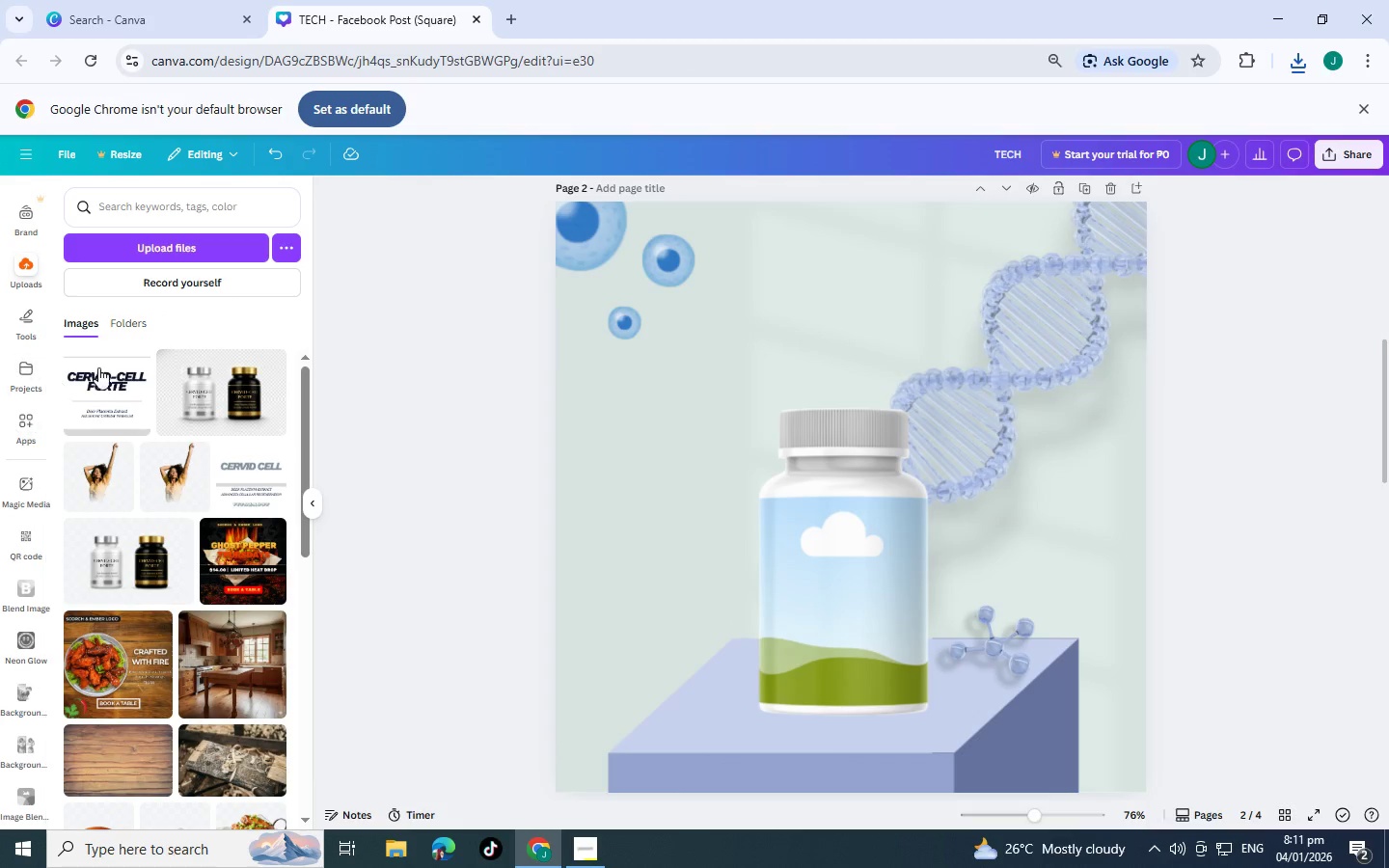 
left_click_drag(start_coordinate=[102, 367], to_coordinate=[813, 532])
 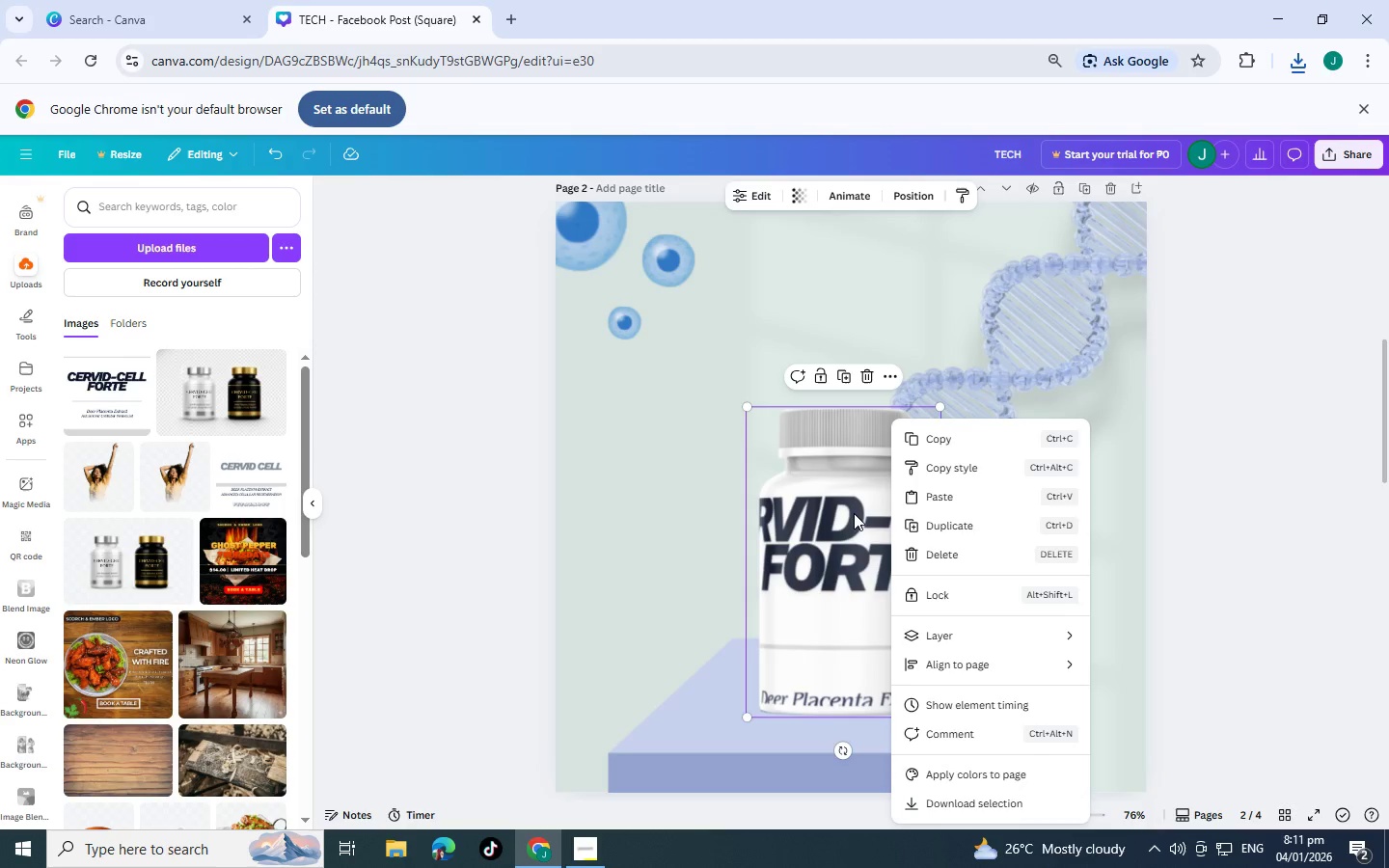 
wait(5.05)
 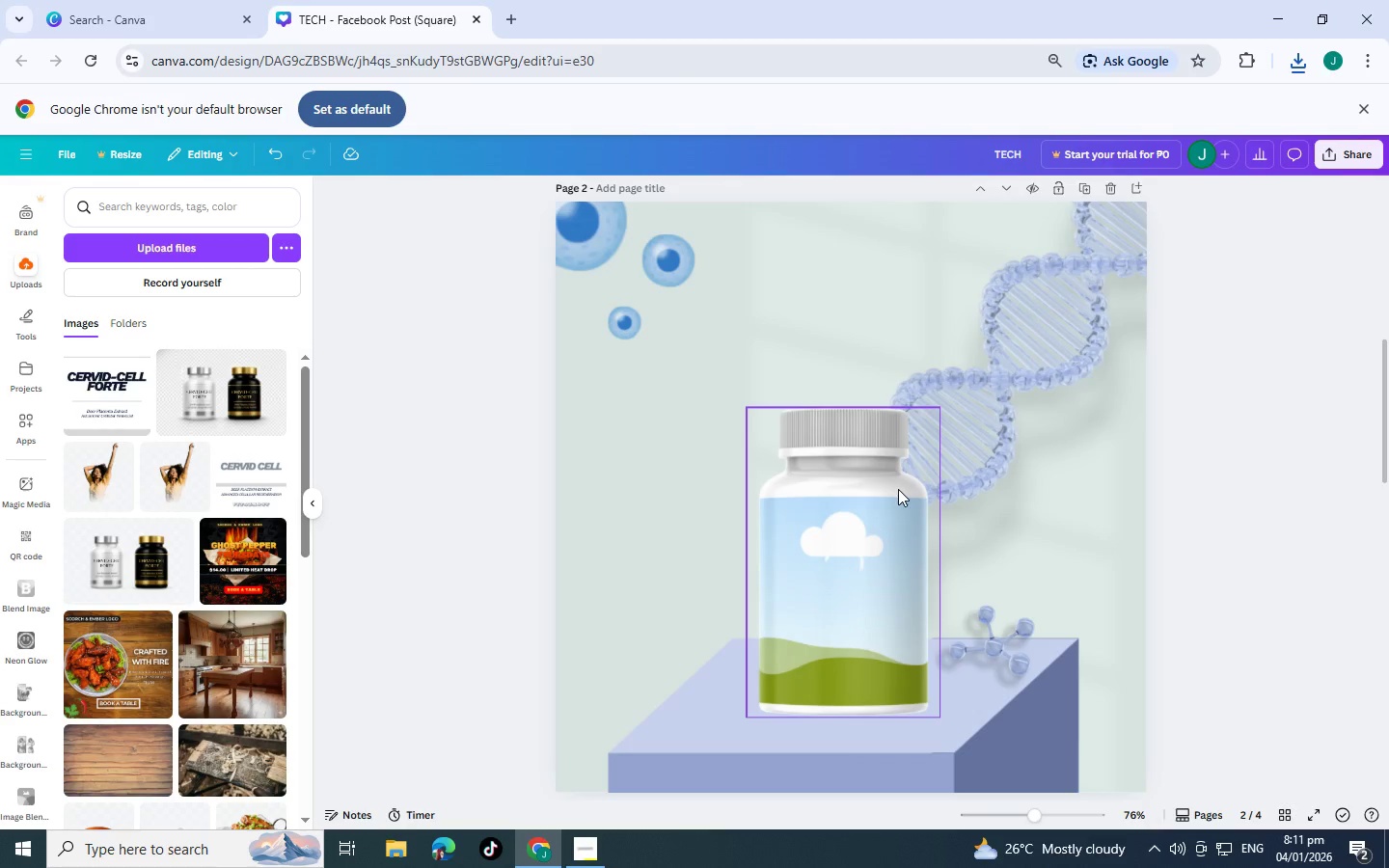 
left_click([747, 203])
 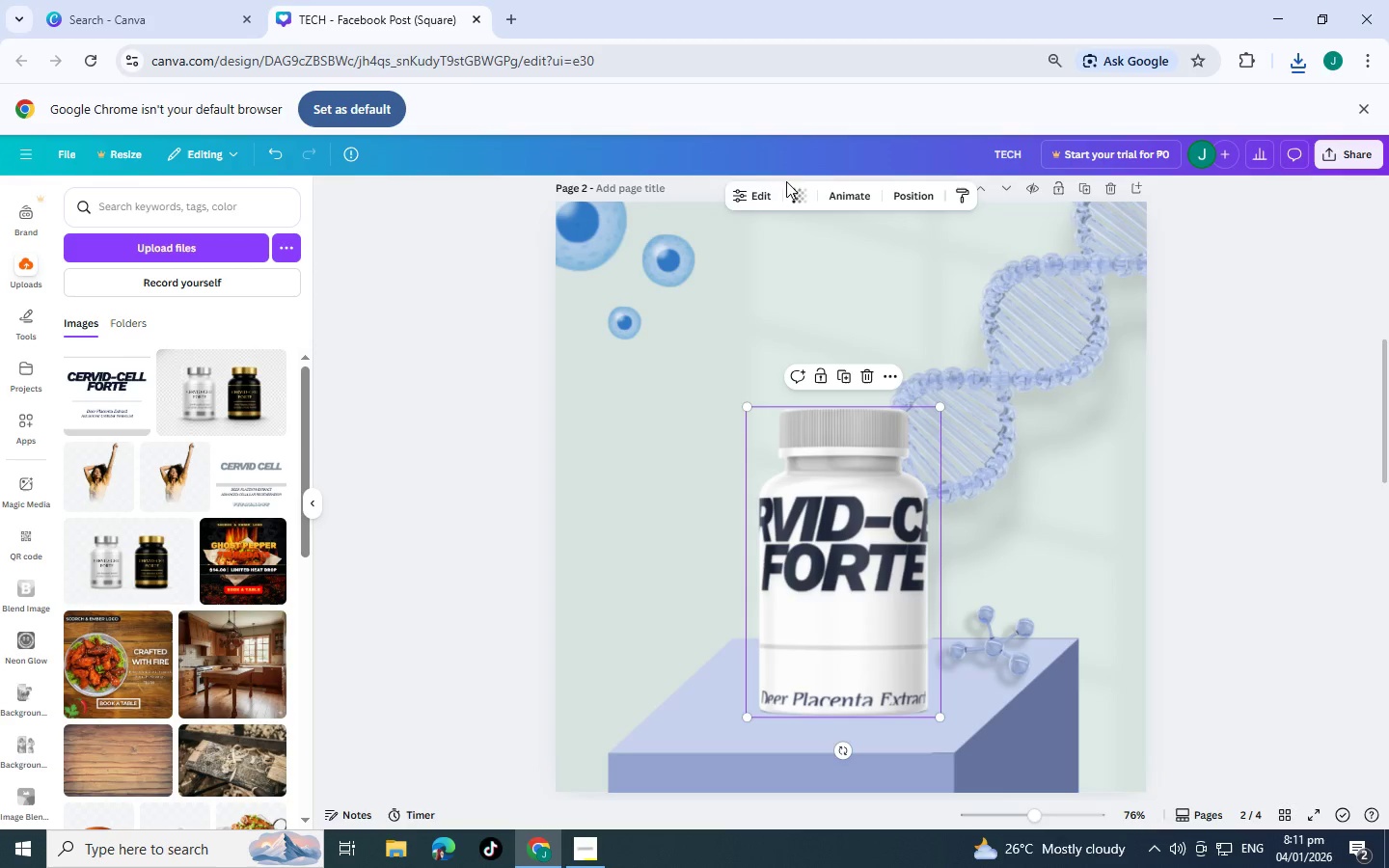 
left_click([750, 209])
 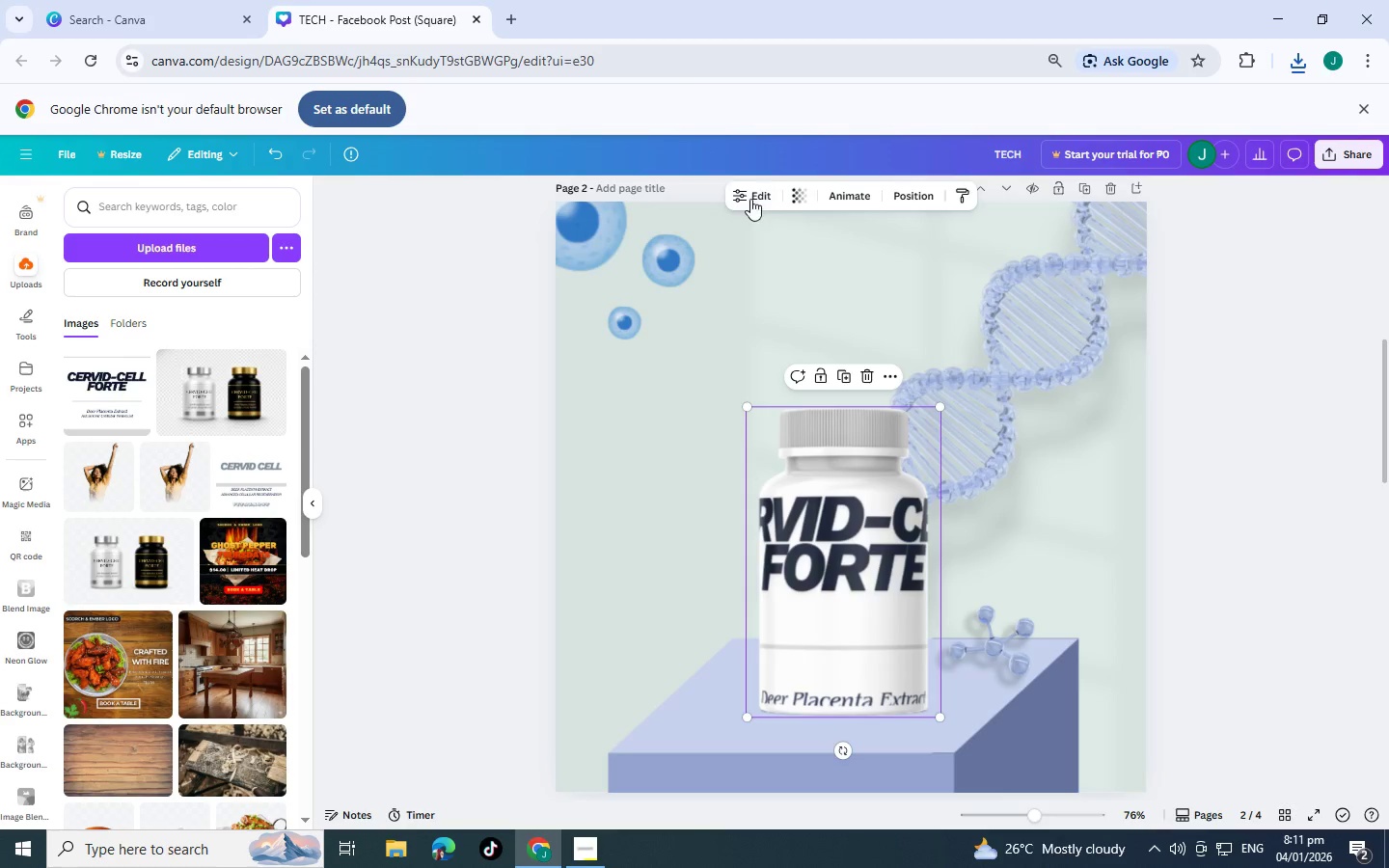 
left_click([752, 192])
 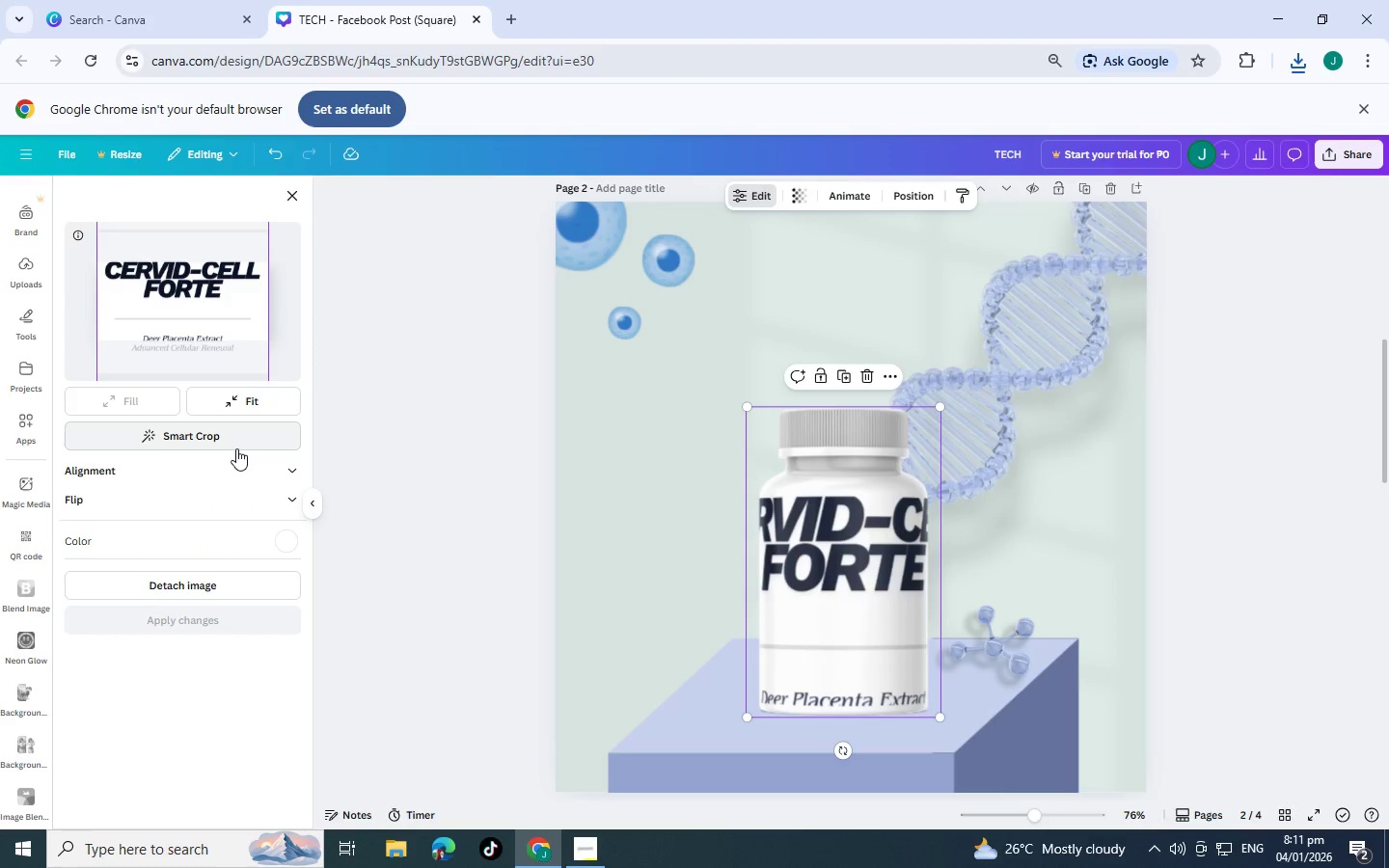 
left_click([253, 404])
 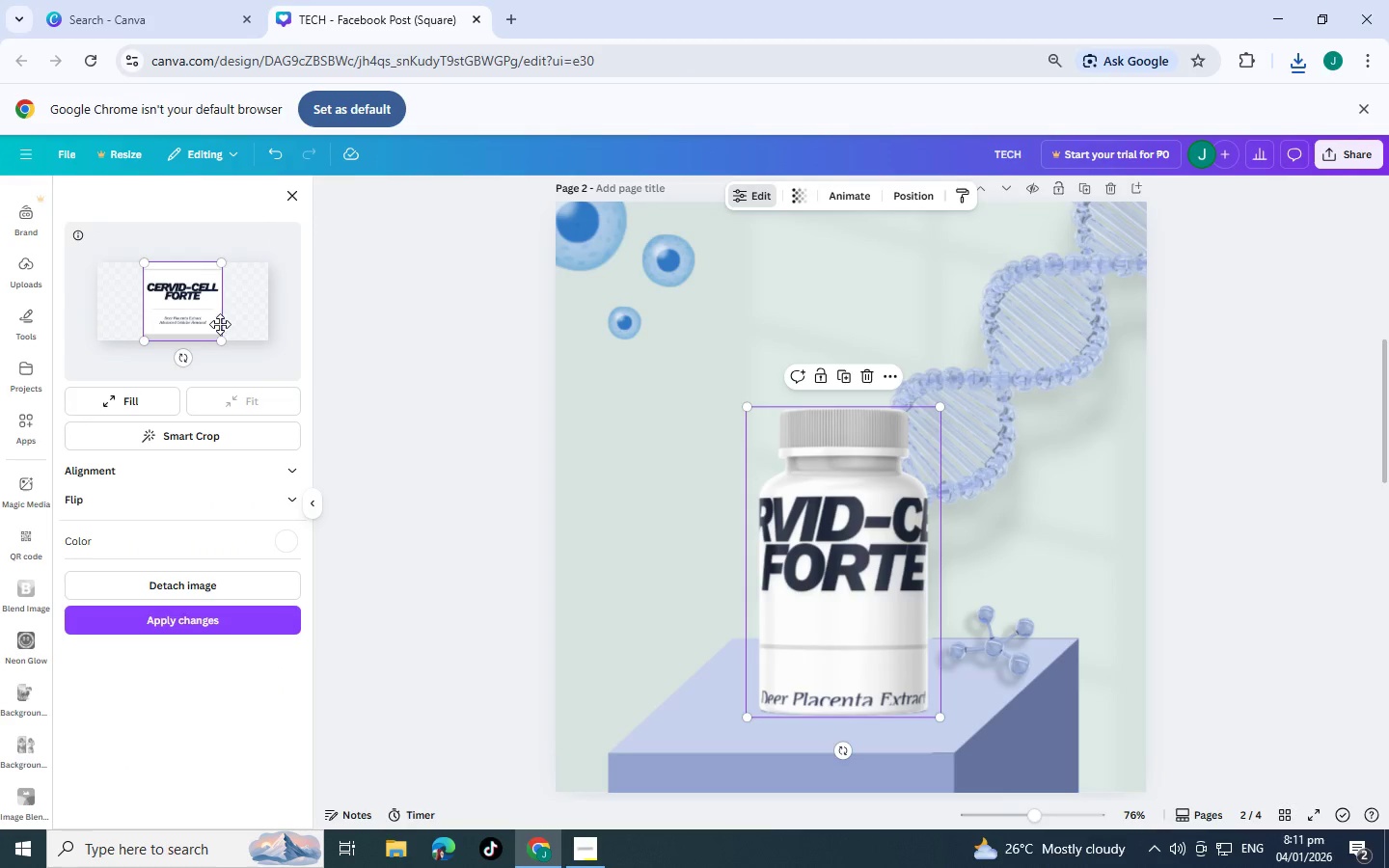 
left_click_drag(start_coordinate=[212, 320], to_coordinate=[211, 315])
 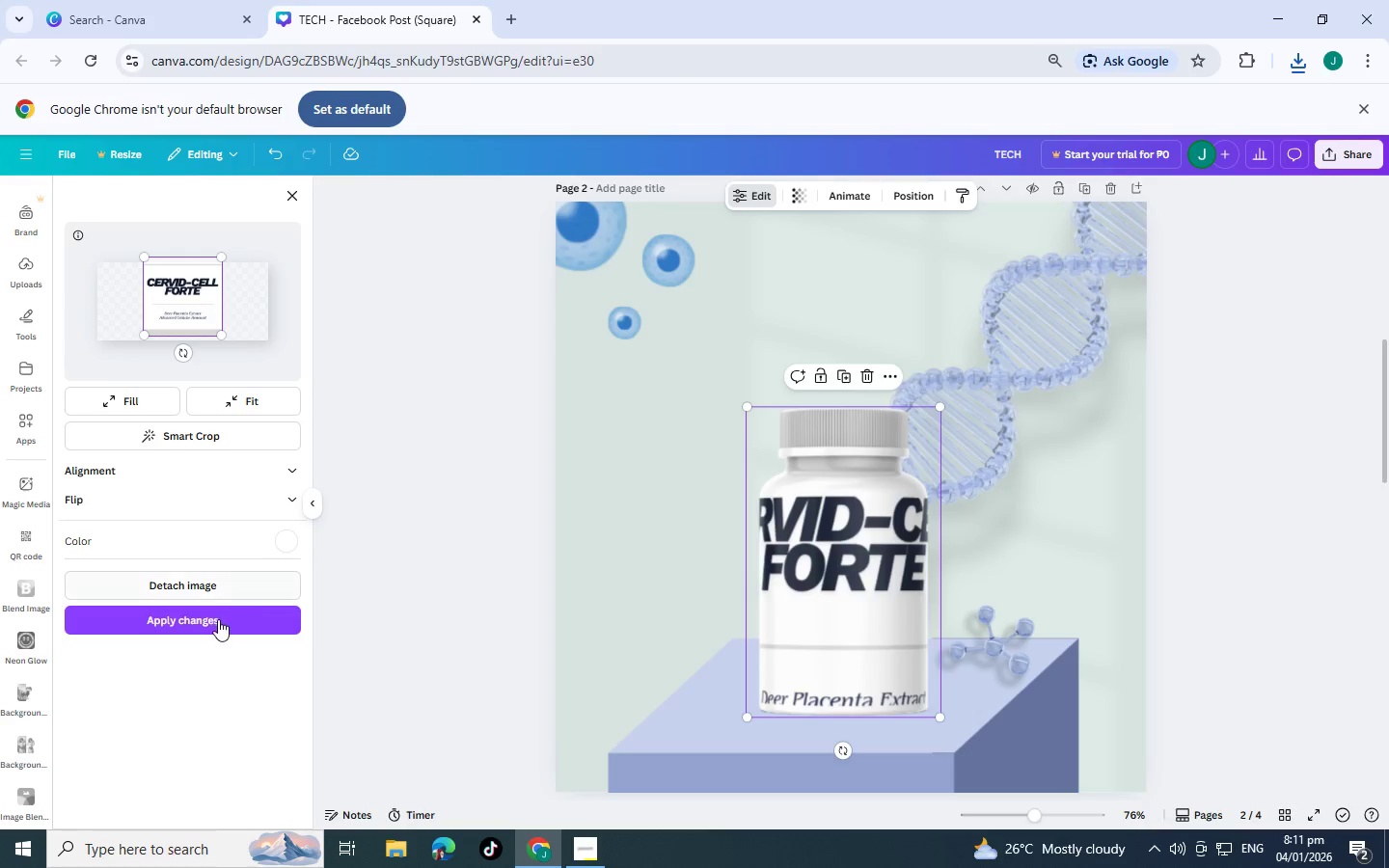 
left_click([218, 619])
 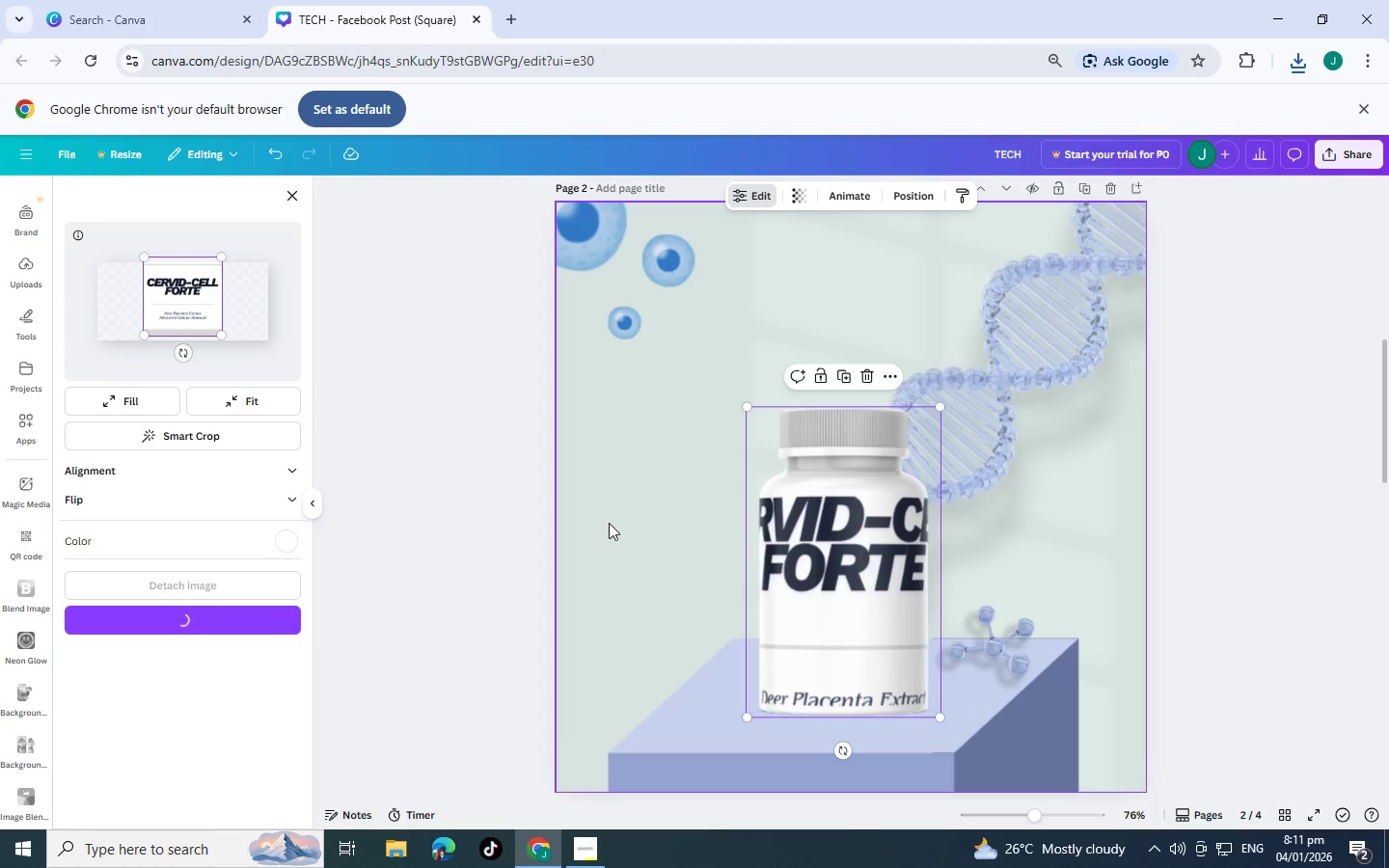 
scroll: coordinate [609, 523], scroll_direction: down, amount: 1.0
 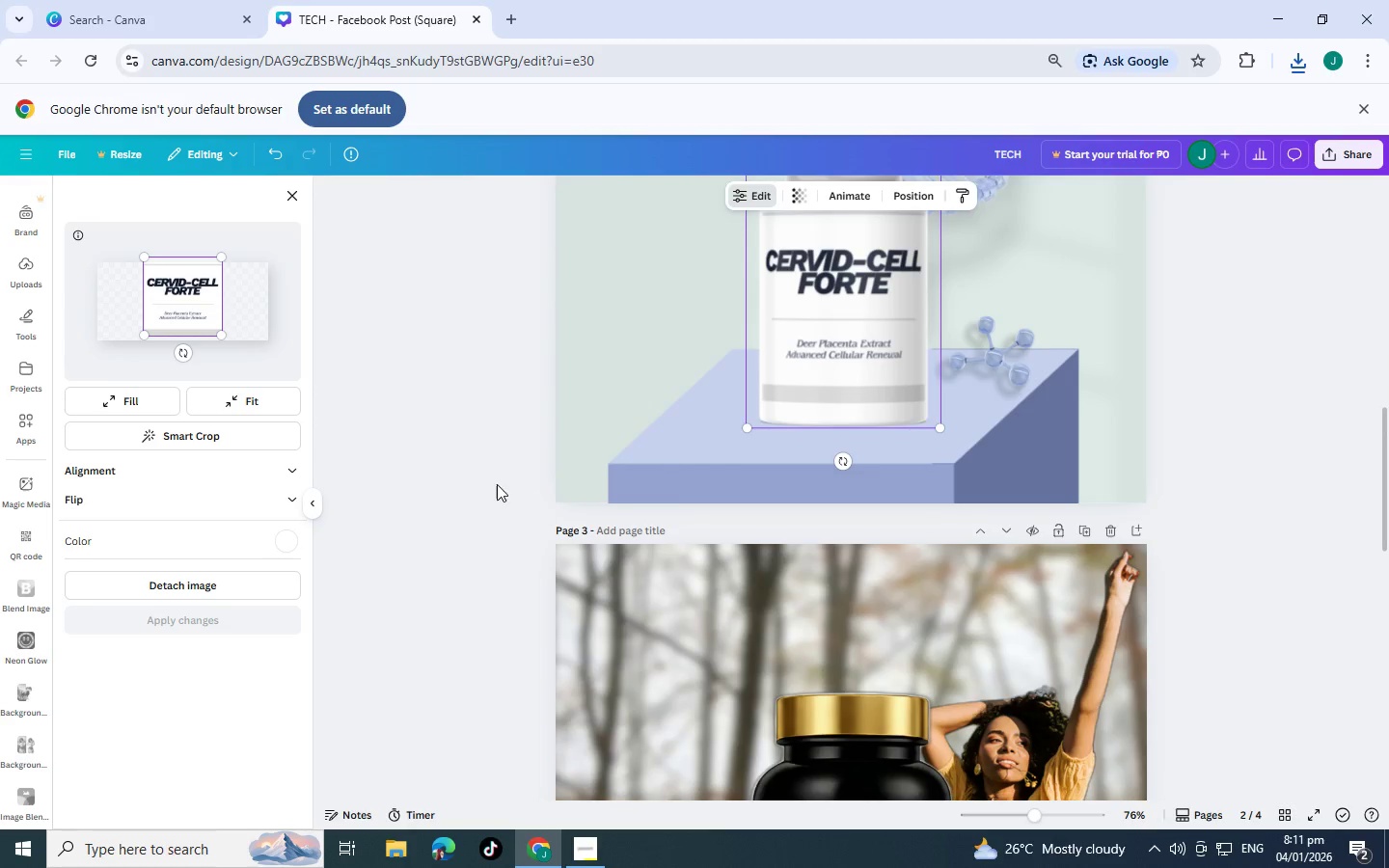 
left_click([409, 475])
 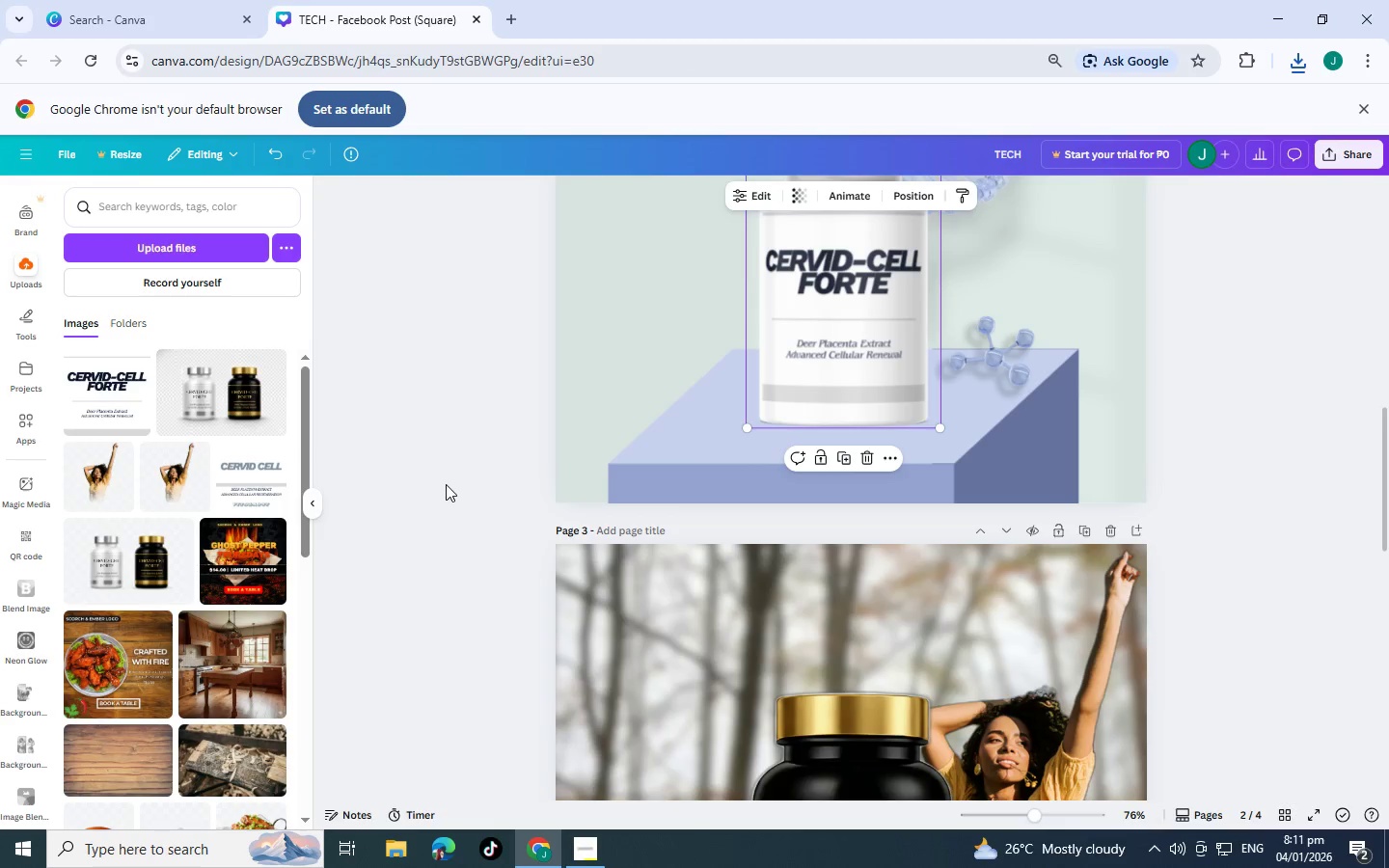 
scroll: coordinate [498, 529], scroll_direction: down, amount: 3.0
 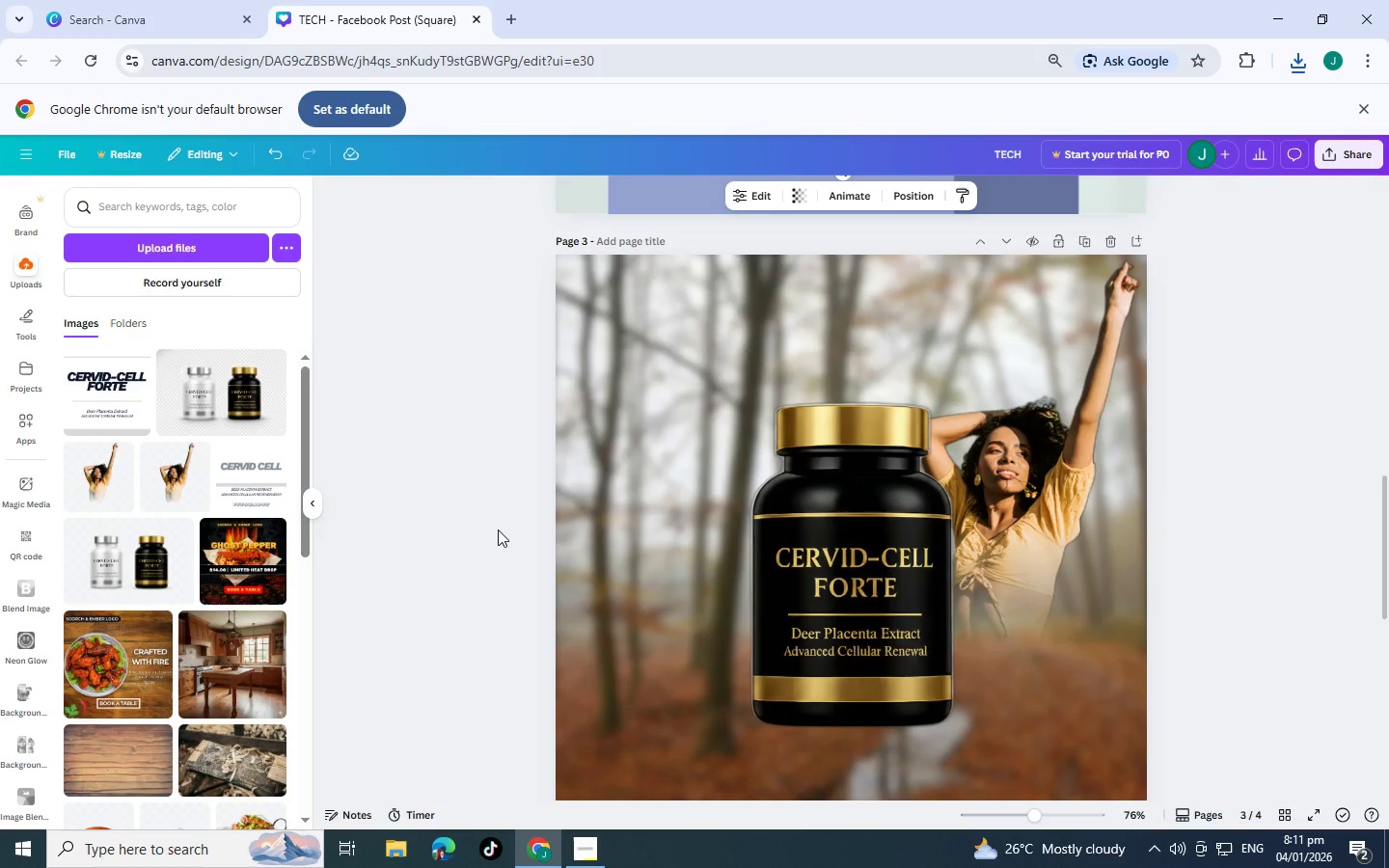 
scroll: coordinate [722, 420], scroll_direction: up, amount: 6.0
 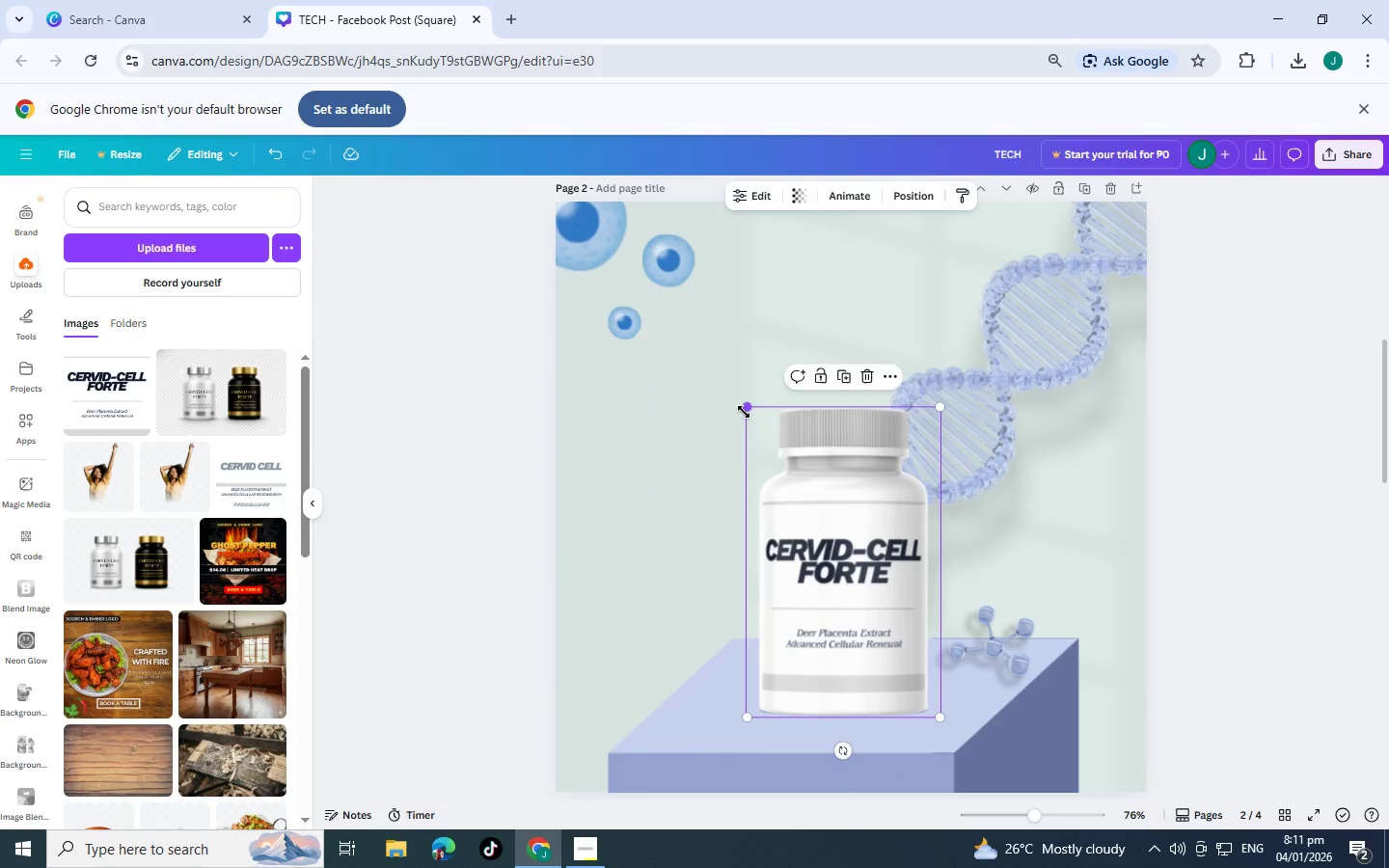 
left_click_drag(start_coordinate=[744, 412], to_coordinate=[729, 414])
 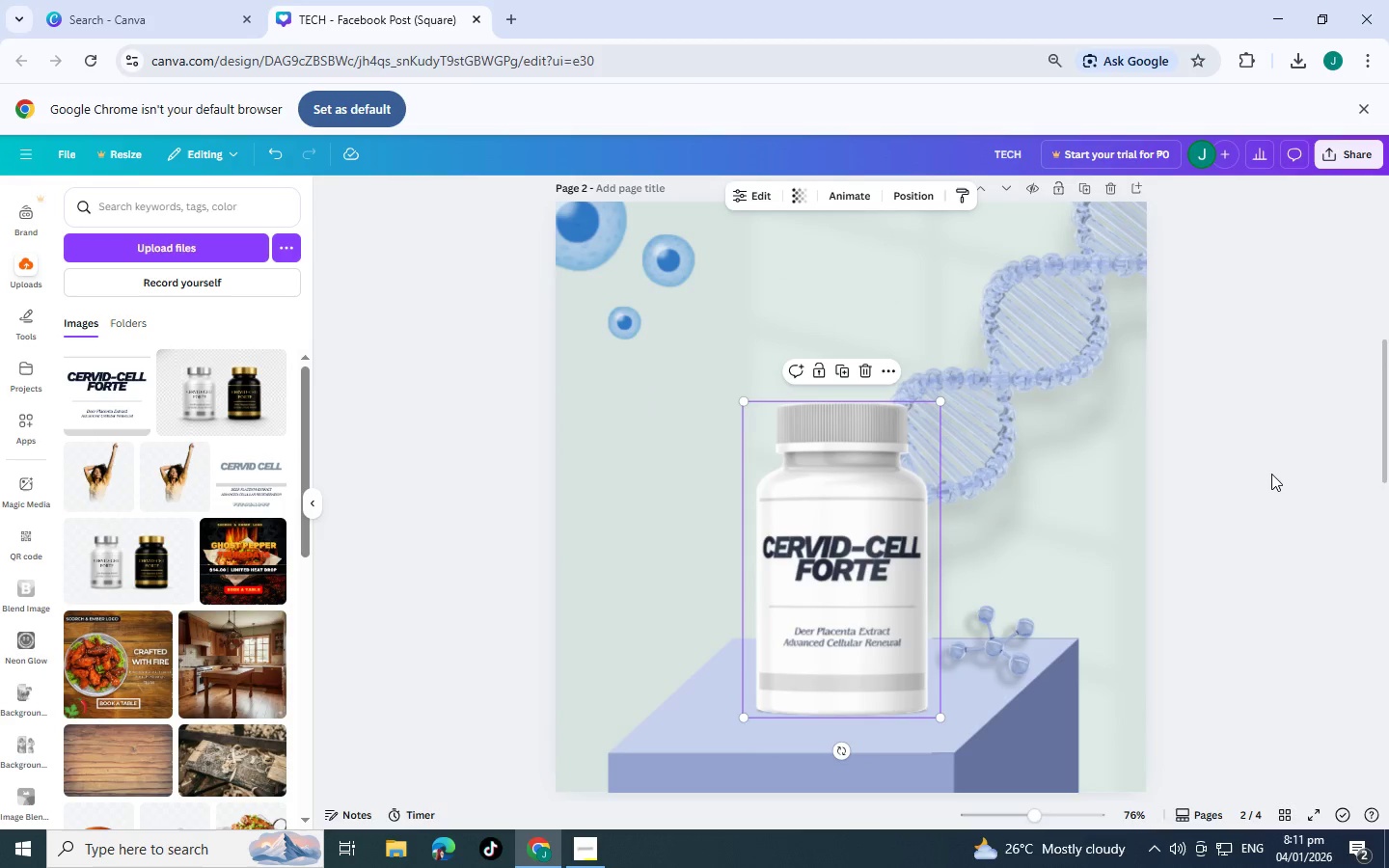 
left_click([1273, 474])
 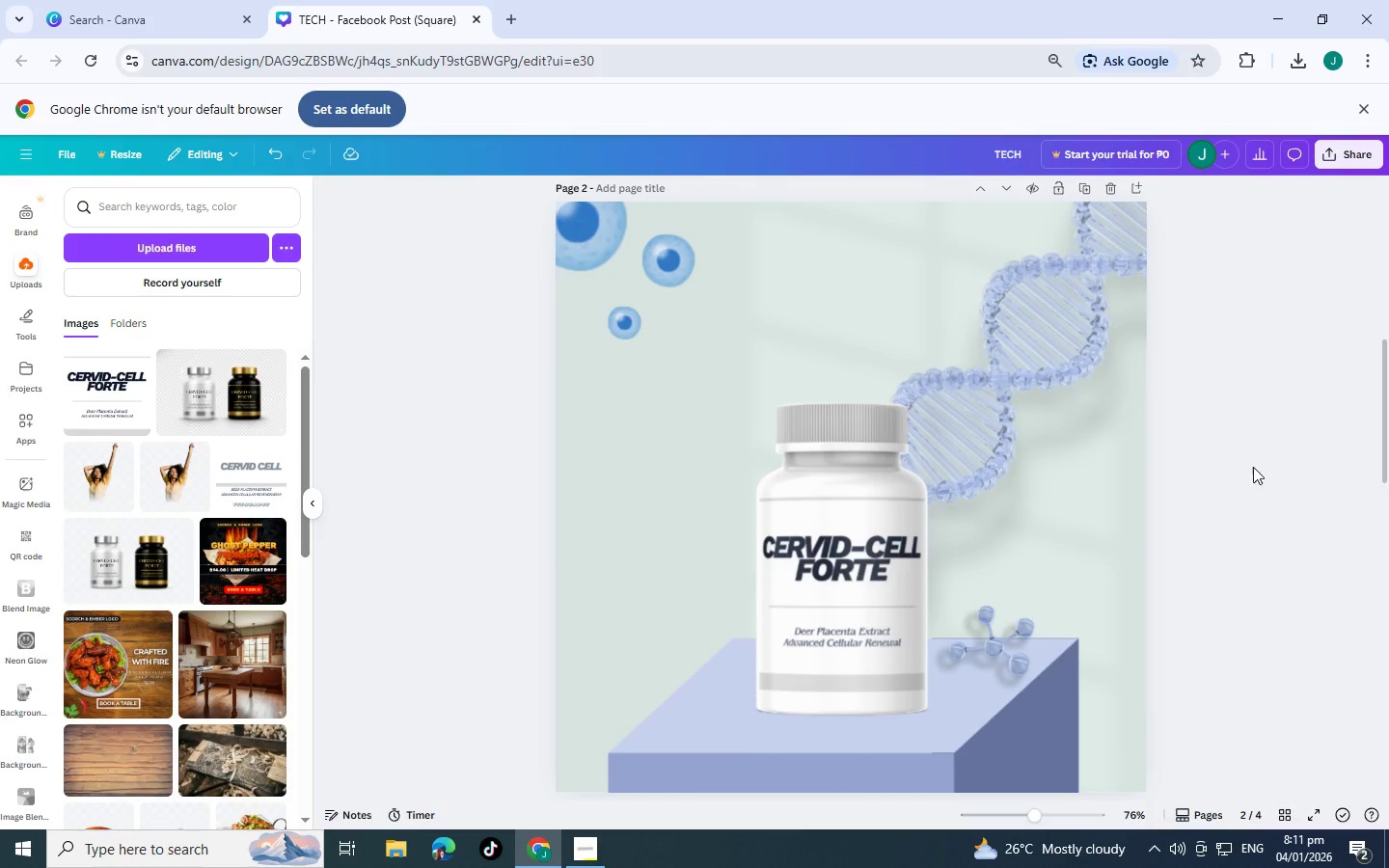 
scroll: coordinate [1246, 467], scroll_direction: down, amount: 2.0
 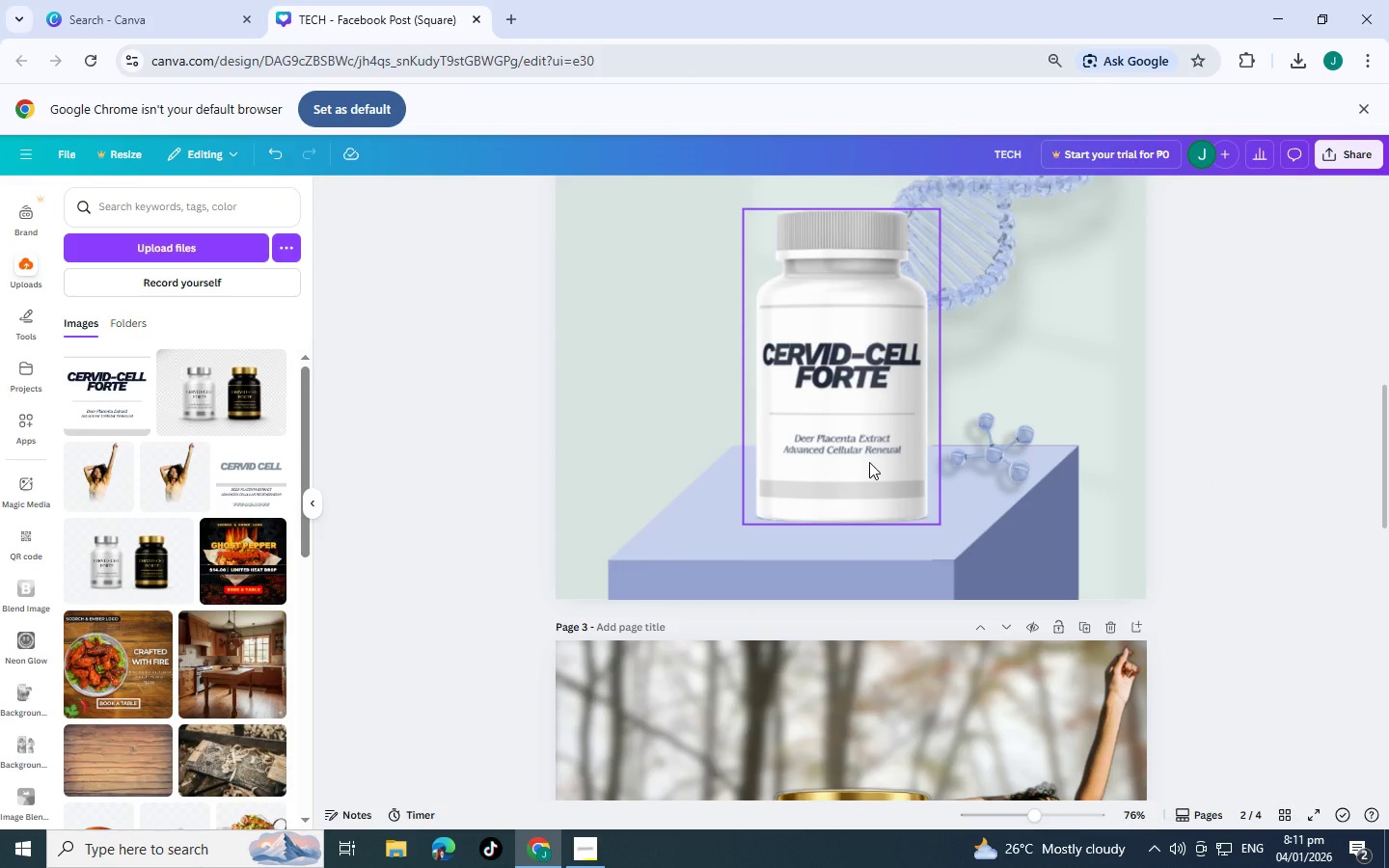 
scroll: coordinate [919, 496], scroll_direction: up, amount: 6.0
 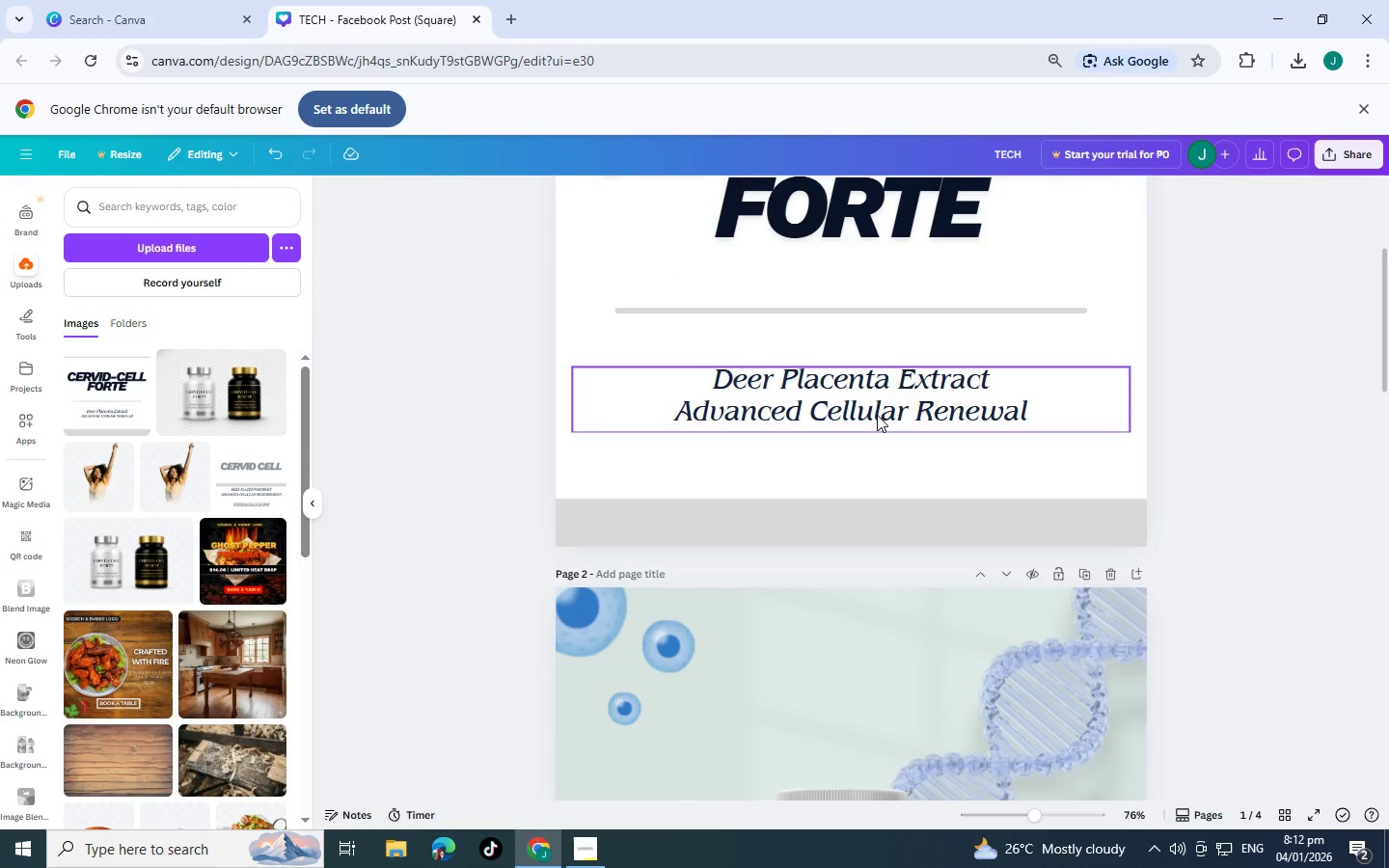 
left_click([877, 415])
 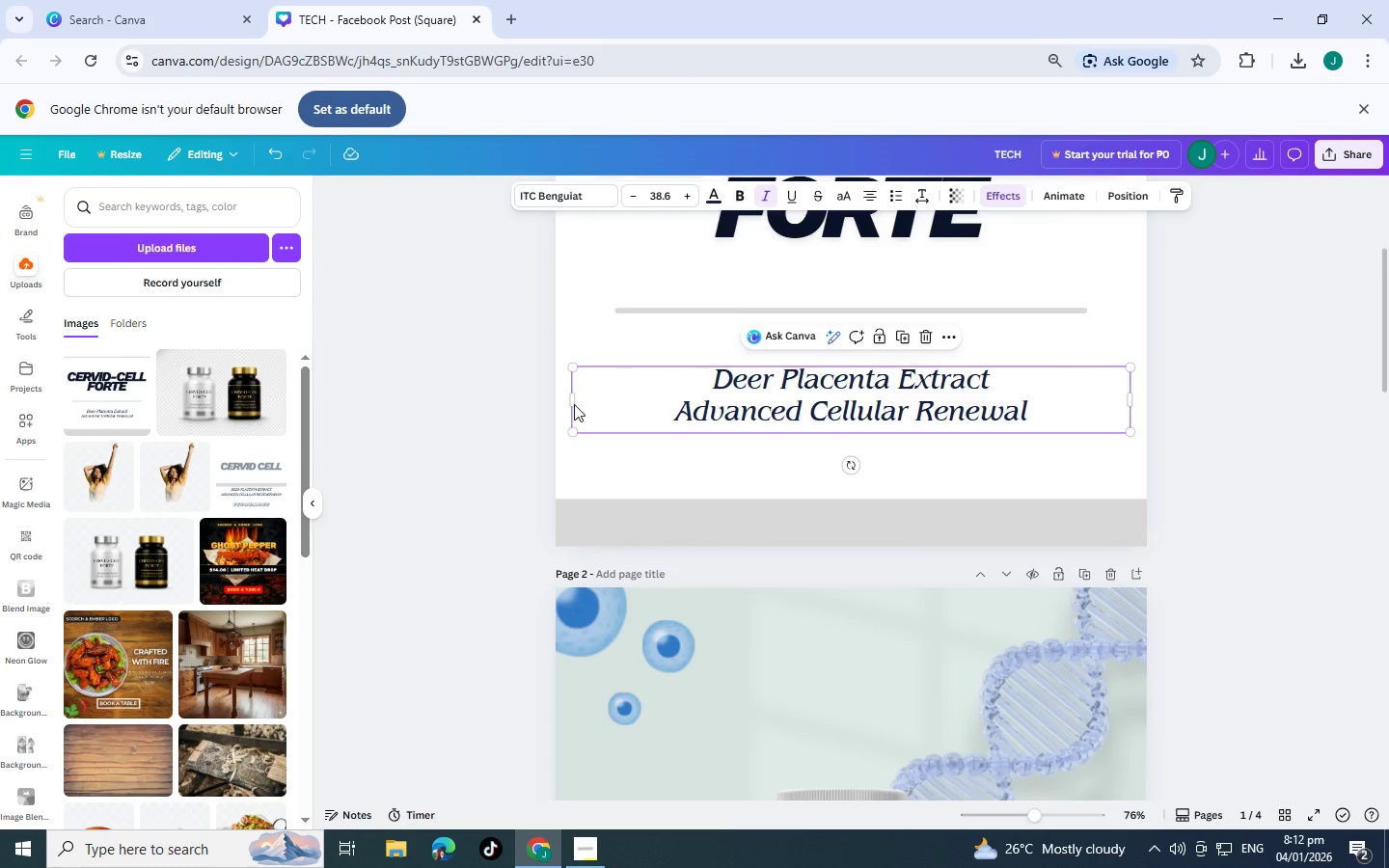 
left_click_drag(start_coordinate=[569, 404], to_coordinate=[703, 414])
 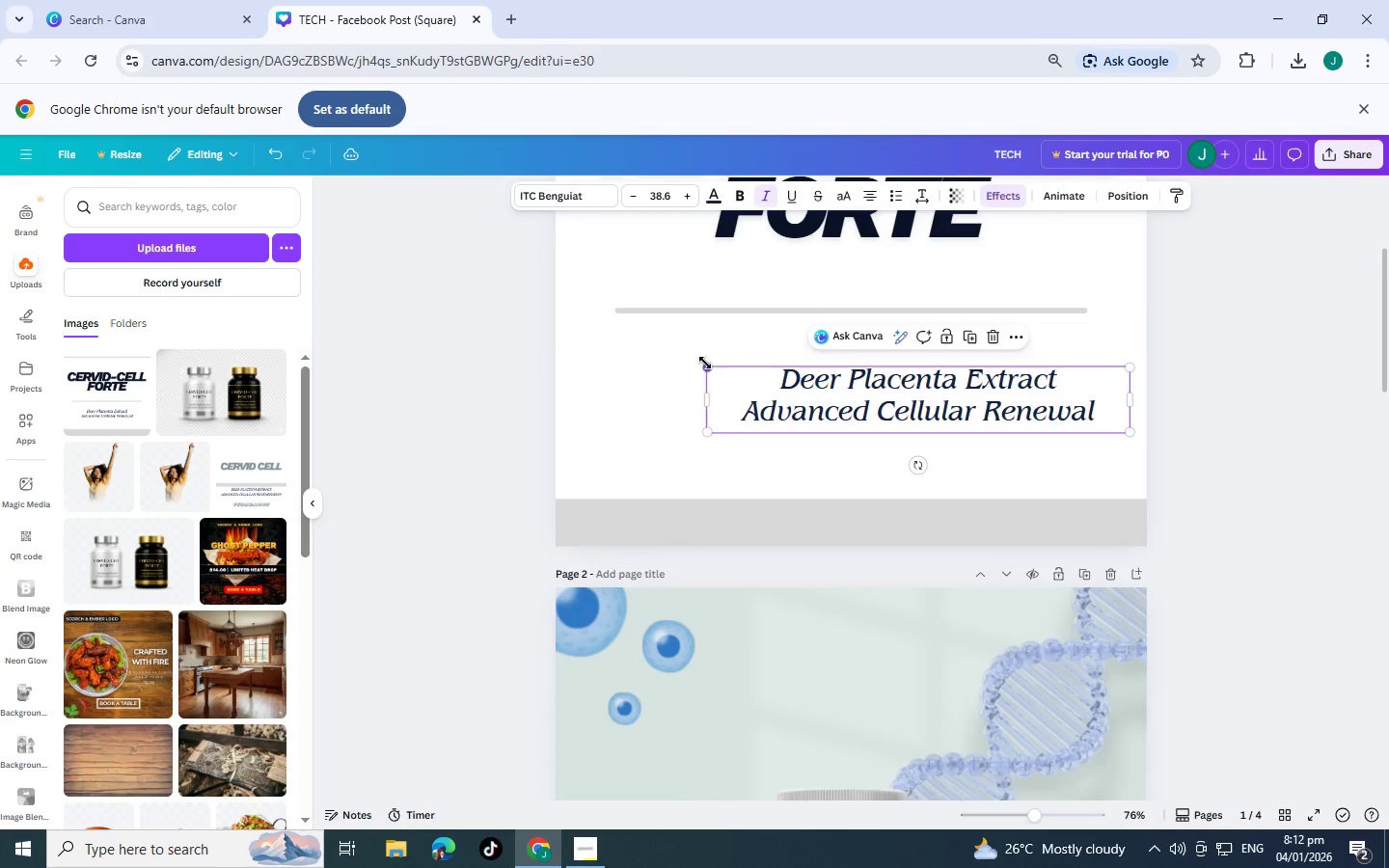 
left_click_drag(start_coordinate=[705, 363], to_coordinate=[574, 338])
 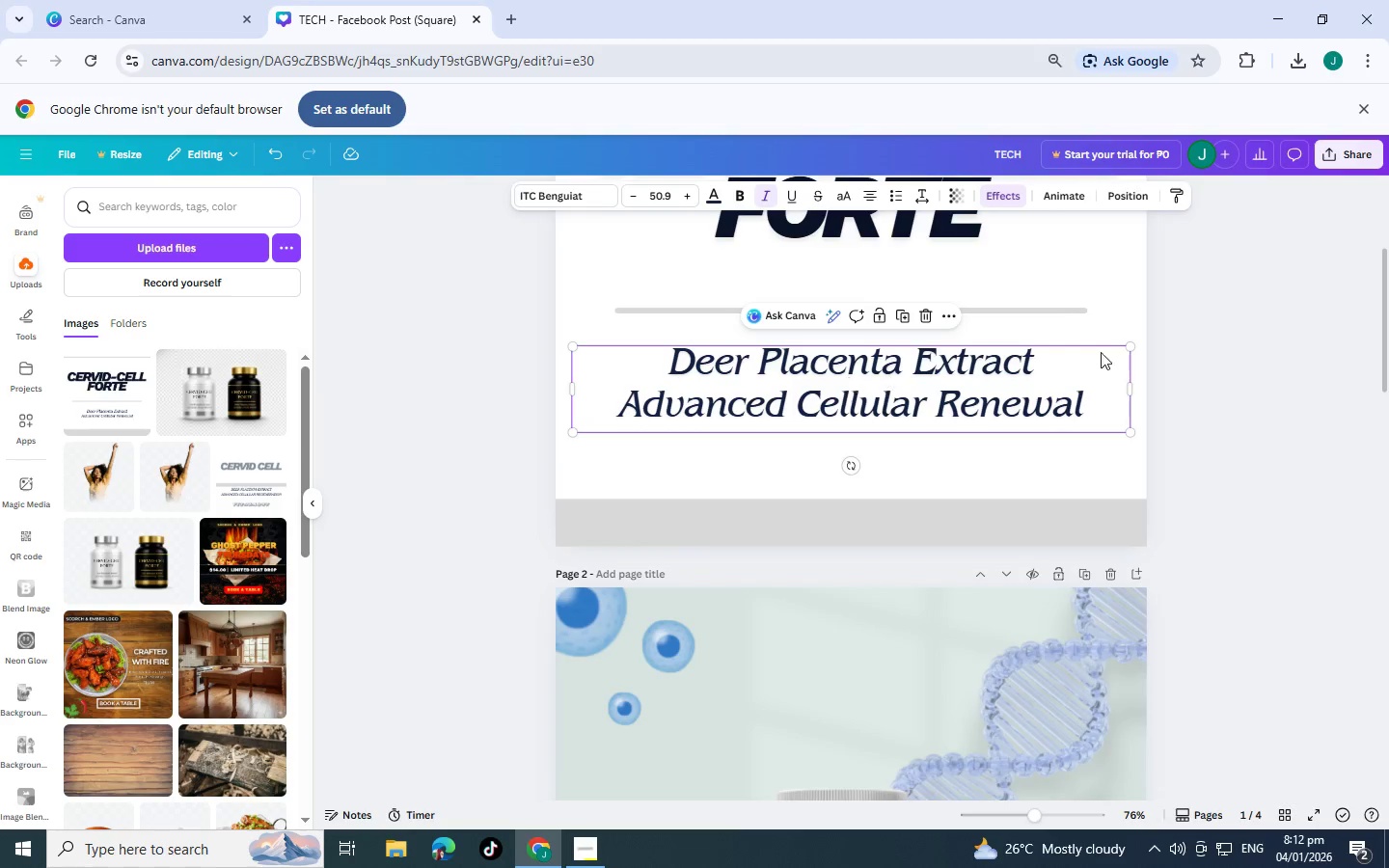 
left_click([1250, 325])
 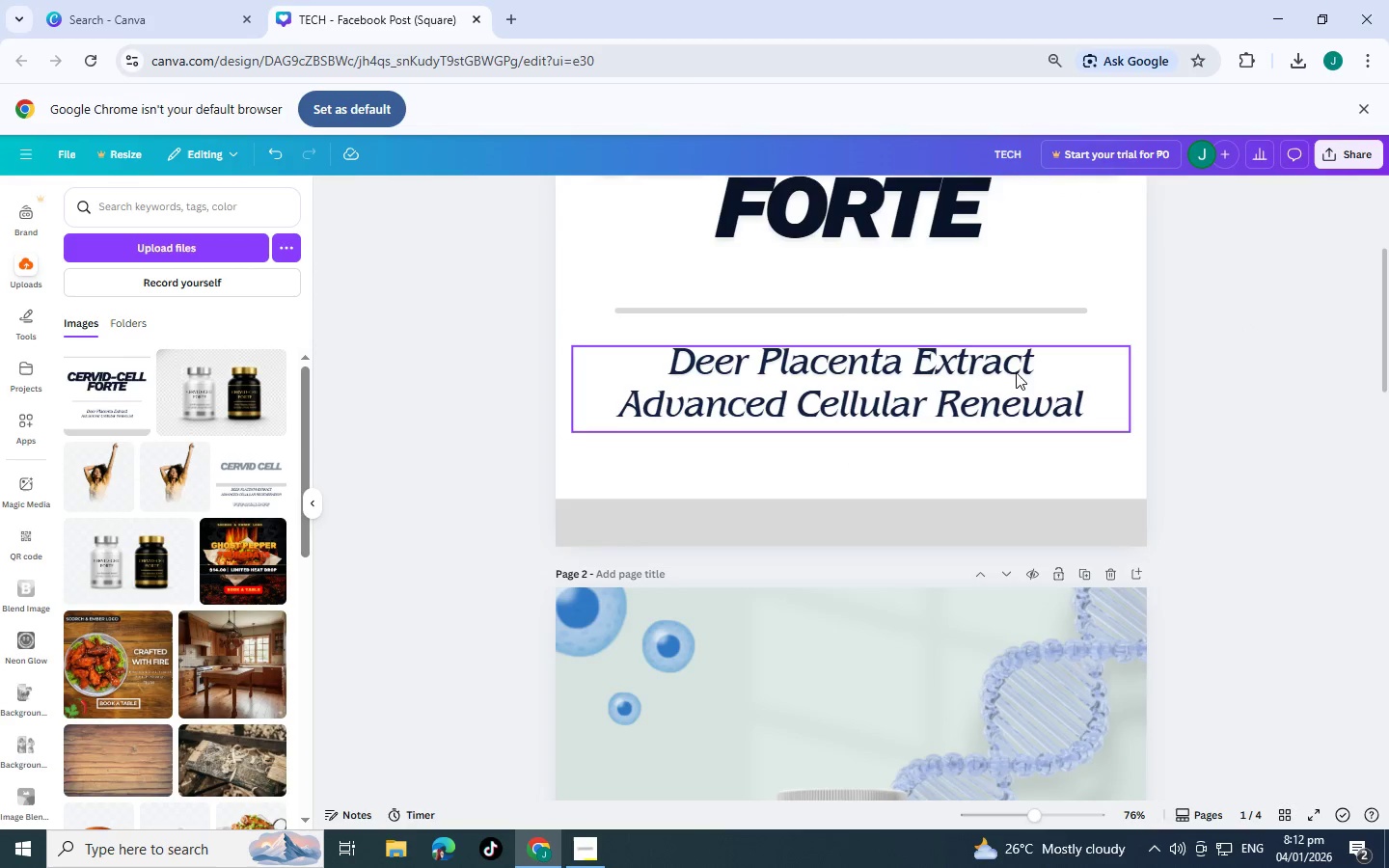 
left_click_drag(start_coordinate=[1011, 373], to_coordinate=[1010, 380])
 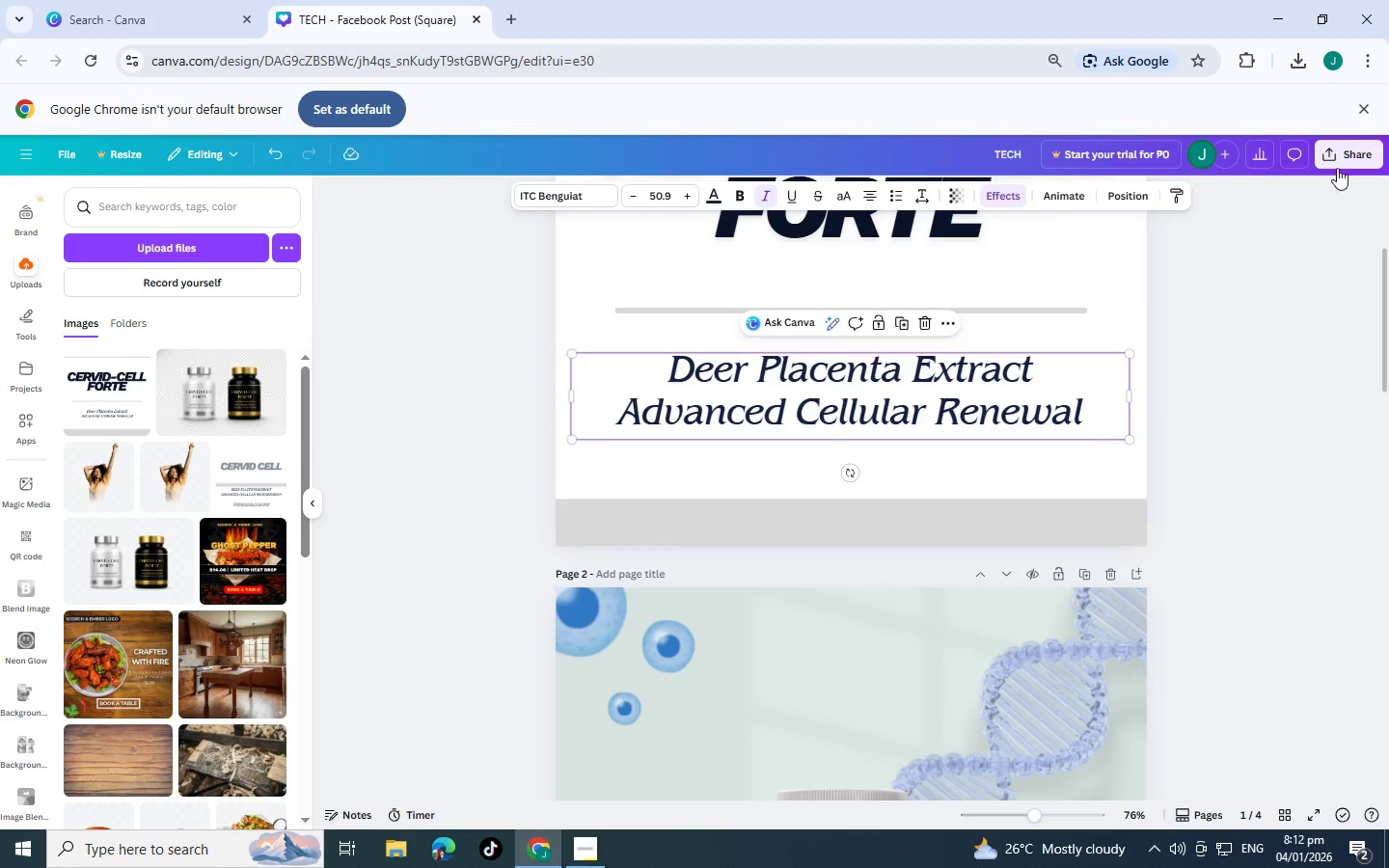 
left_click([1345, 158])
 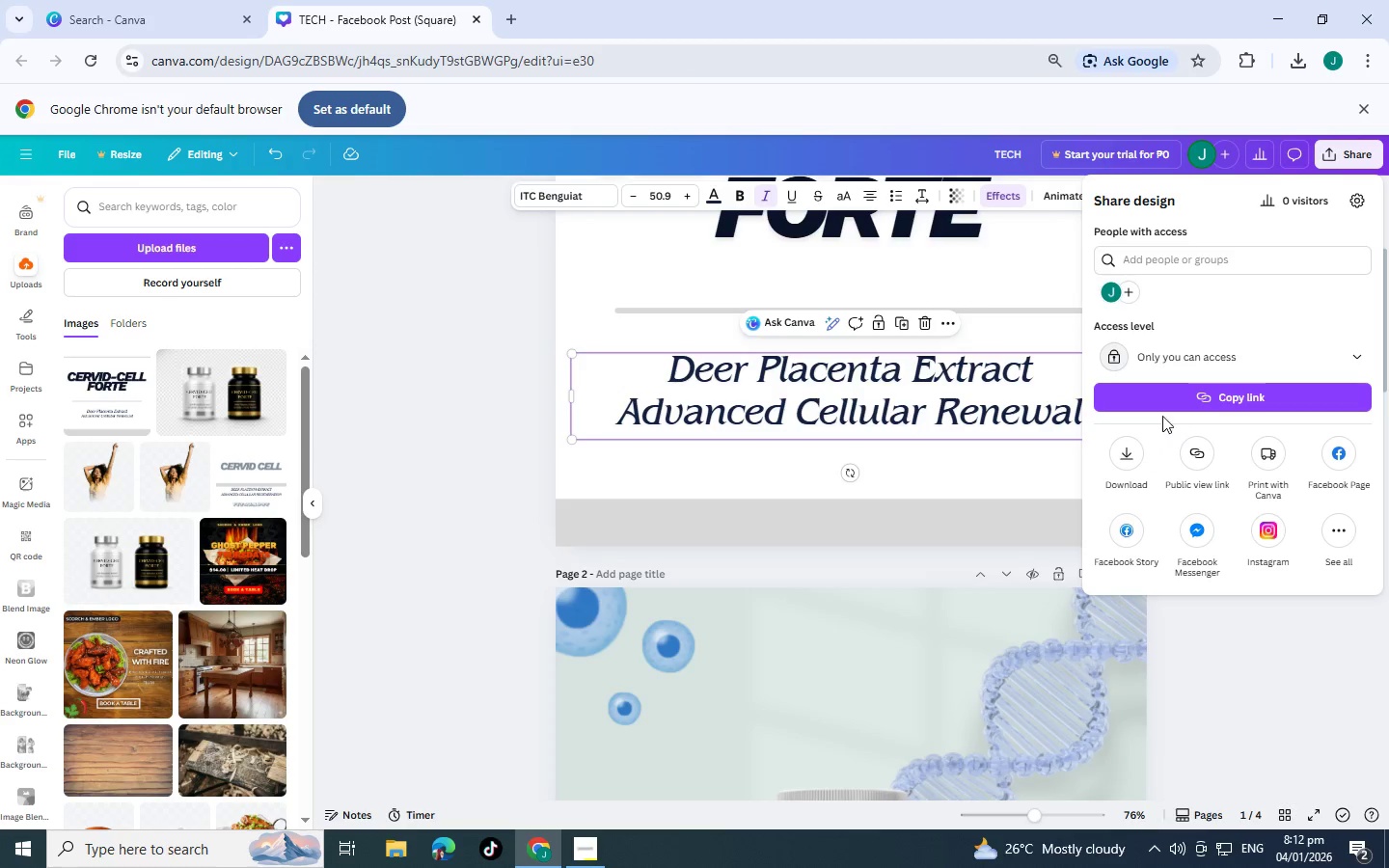 
left_click([1128, 453])
 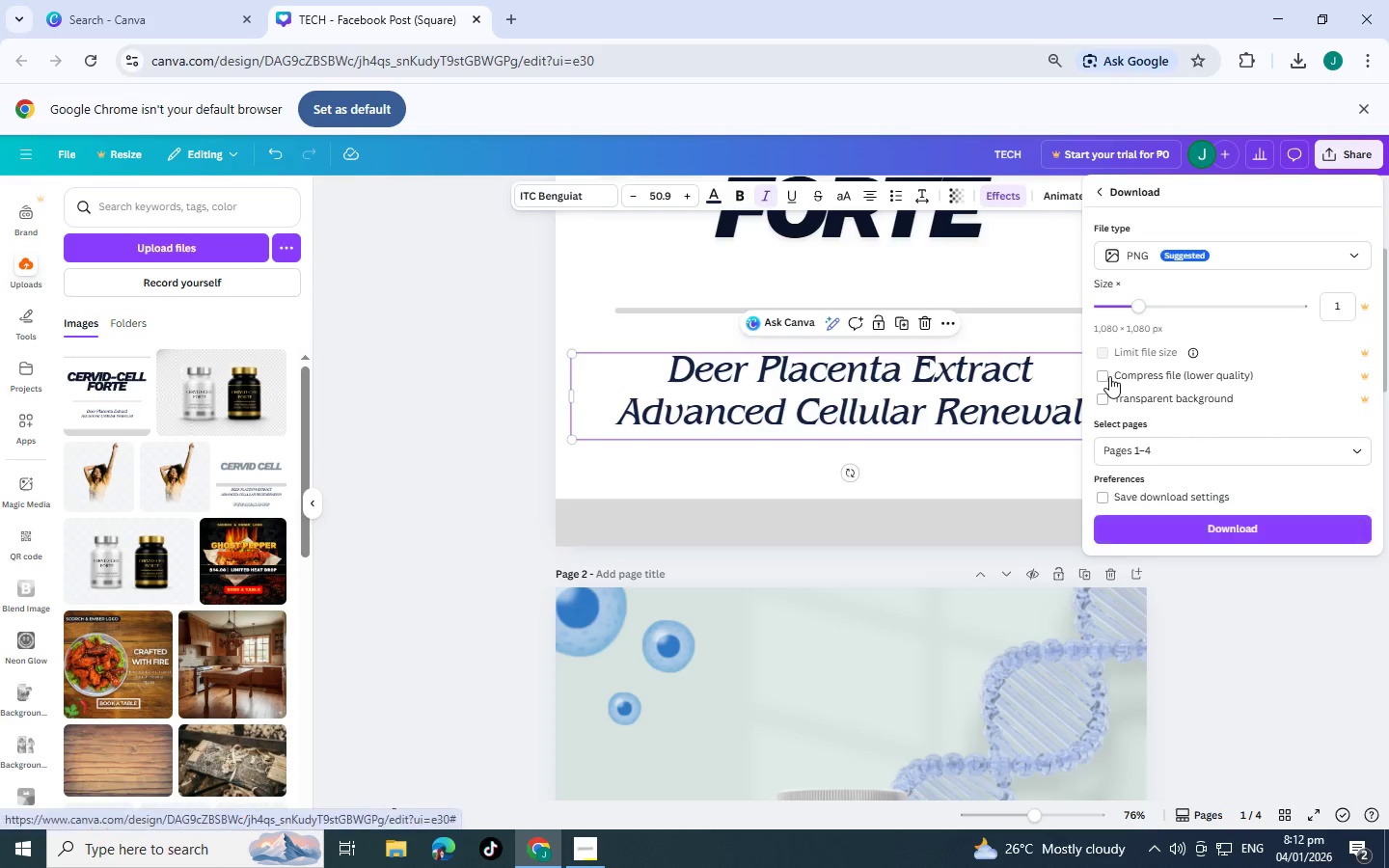 
scroll: coordinate [1114, 436], scroll_direction: down, amount: 1.0
 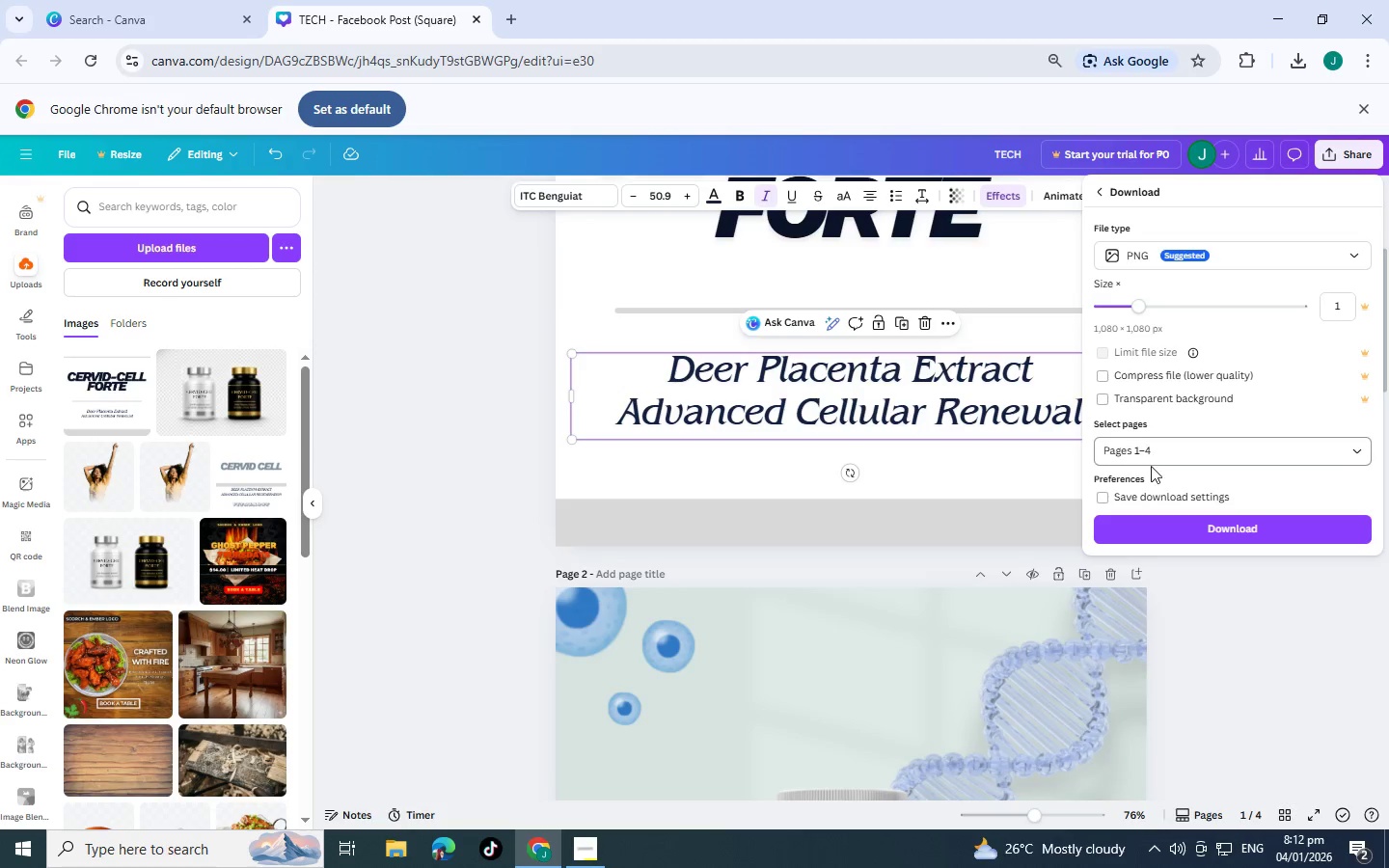 
left_click([1178, 457])
 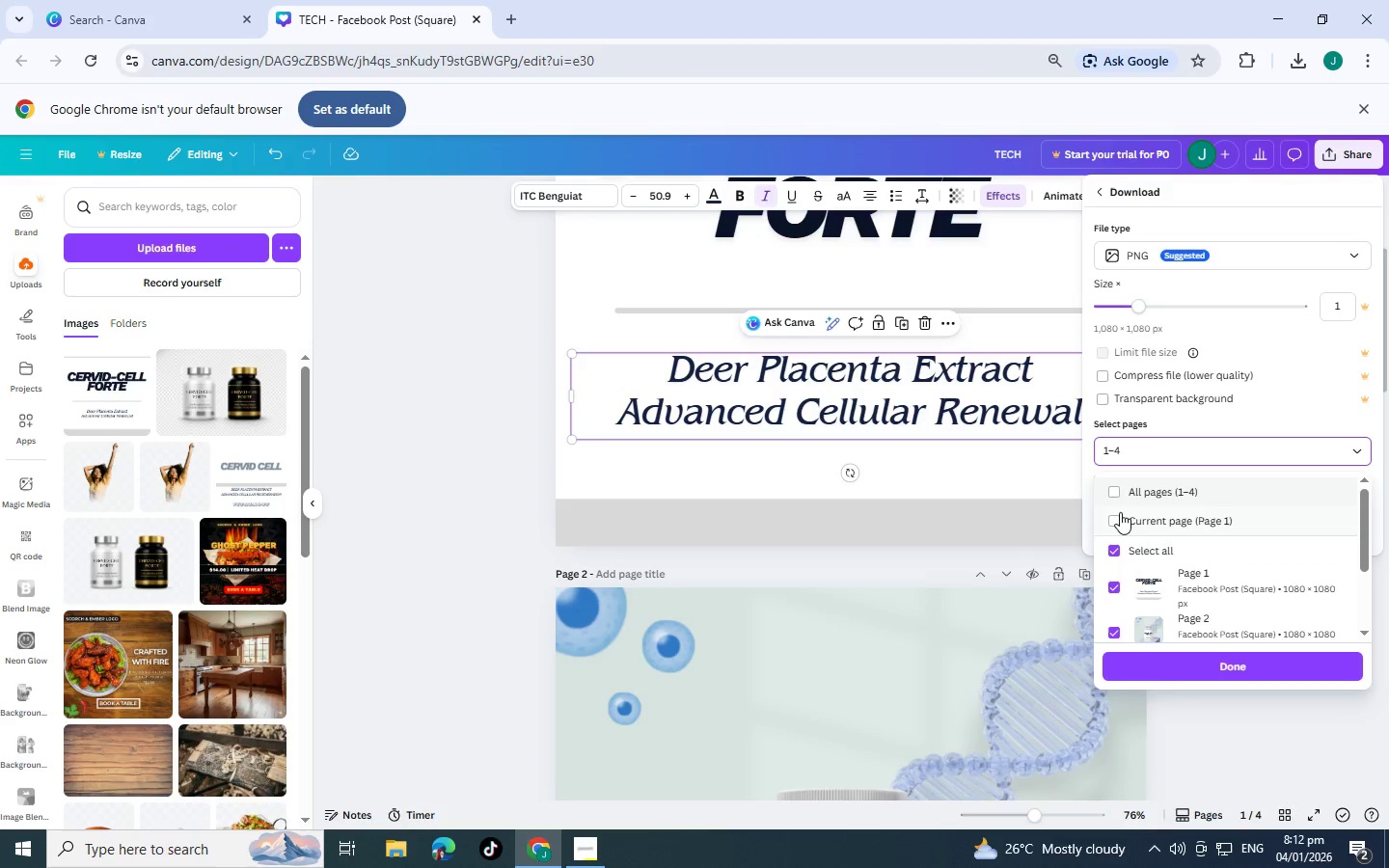 
left_click([1116, 518])
 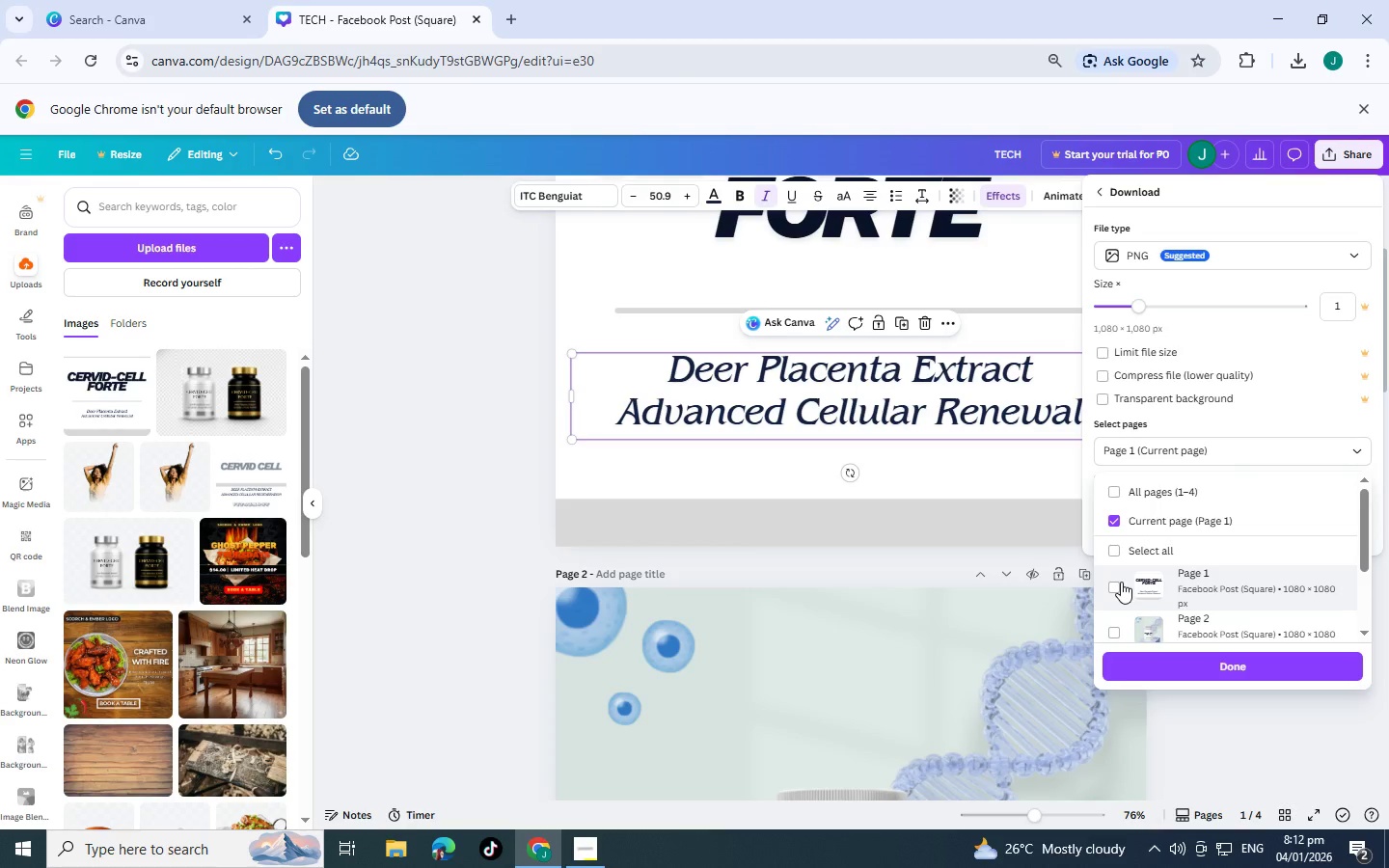 
left_click([1206, 669])
 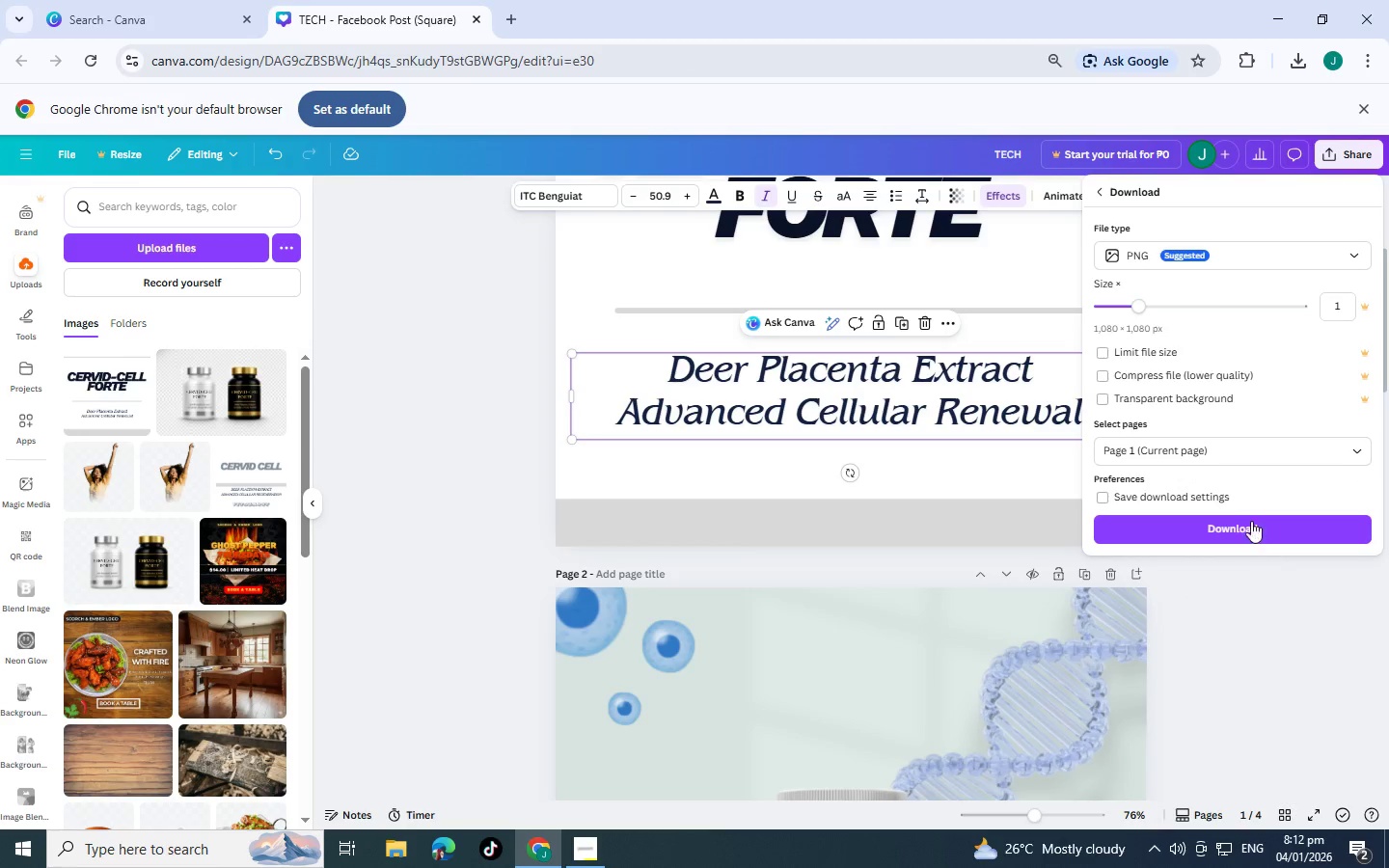 
left_click([1250, 516])
 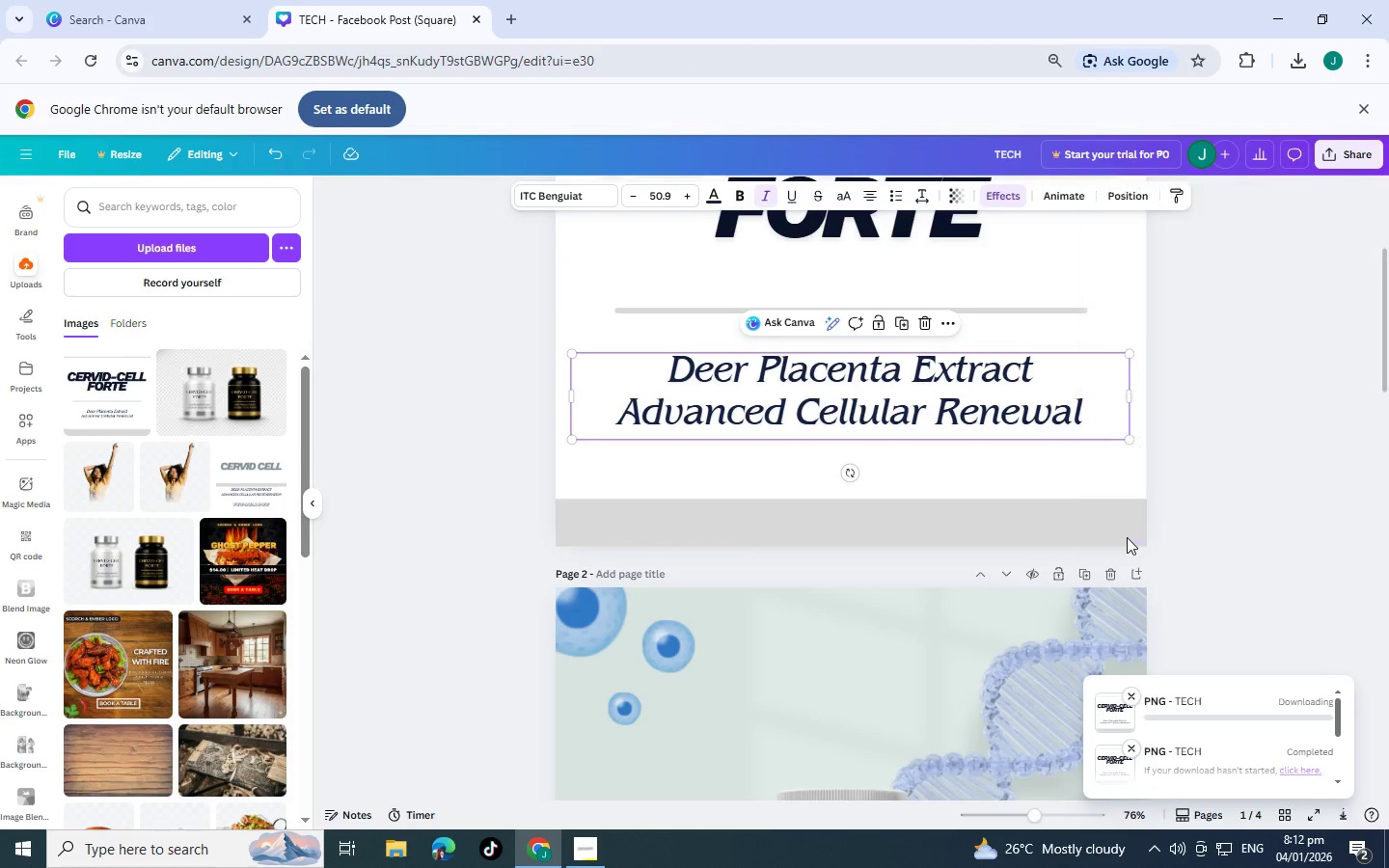 
scroll: coordinate [1126, 551], scroll_direction: down, amount: 3.0
 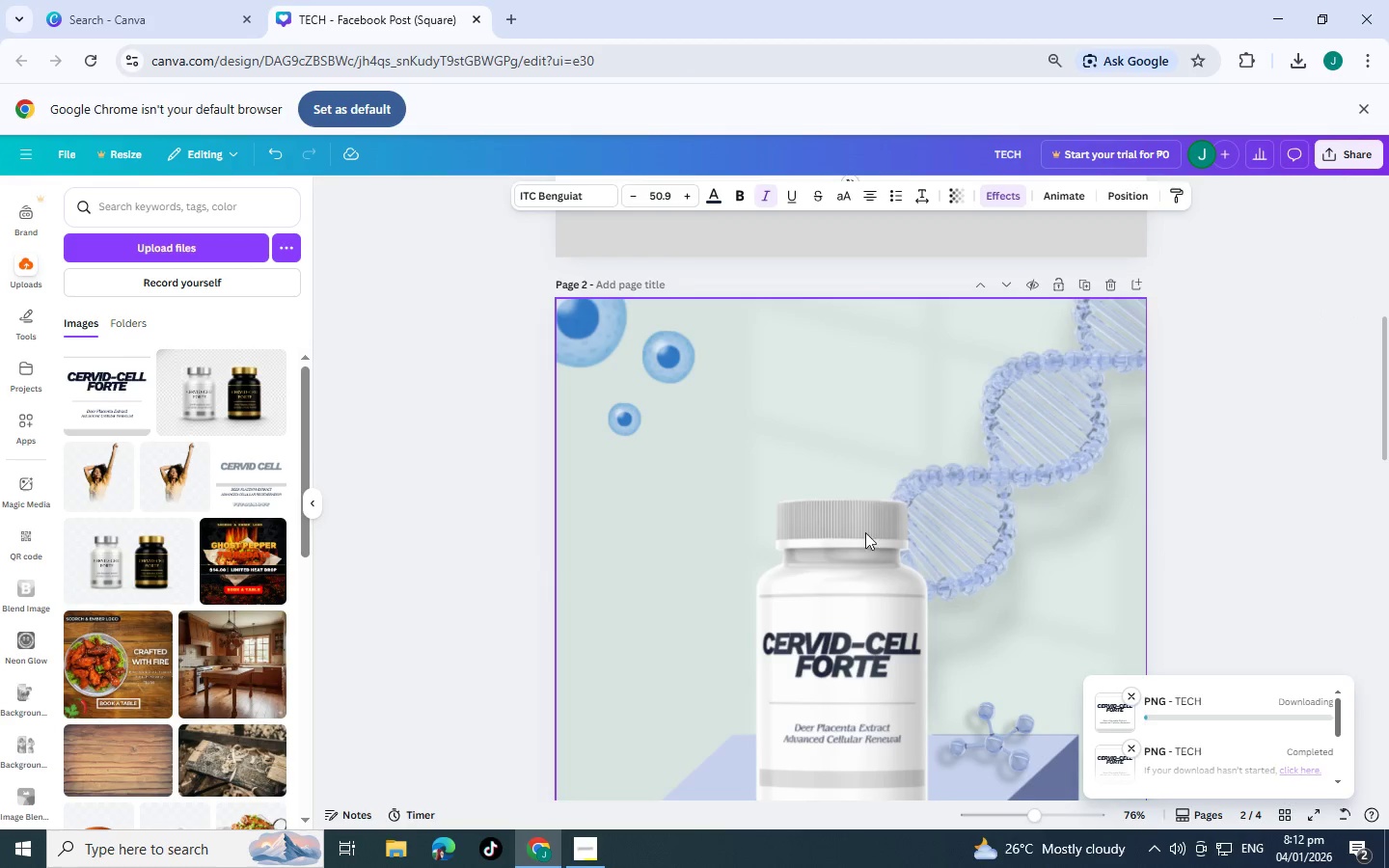 
left_click([861, 661])
 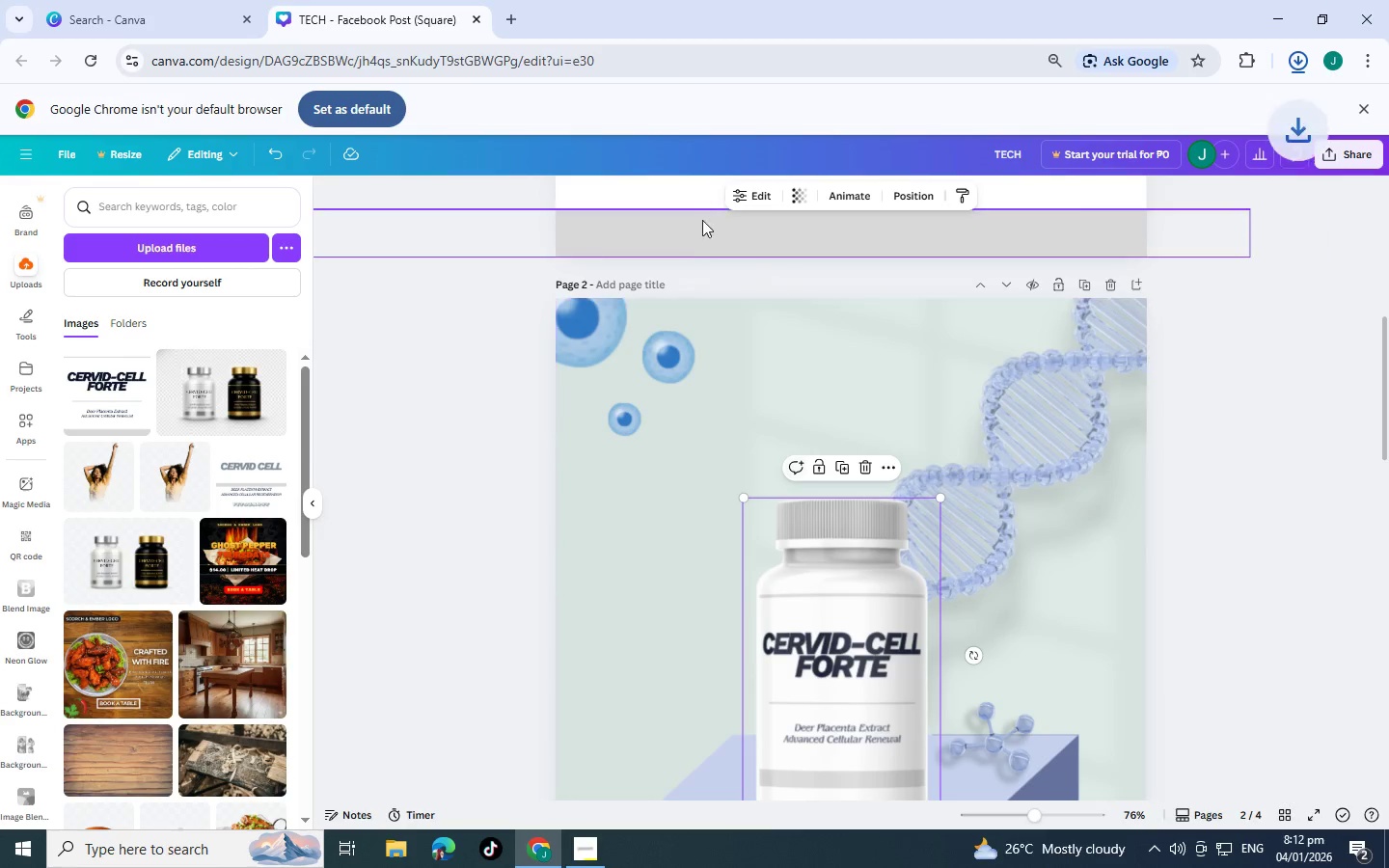 
left_click([748, 204])
 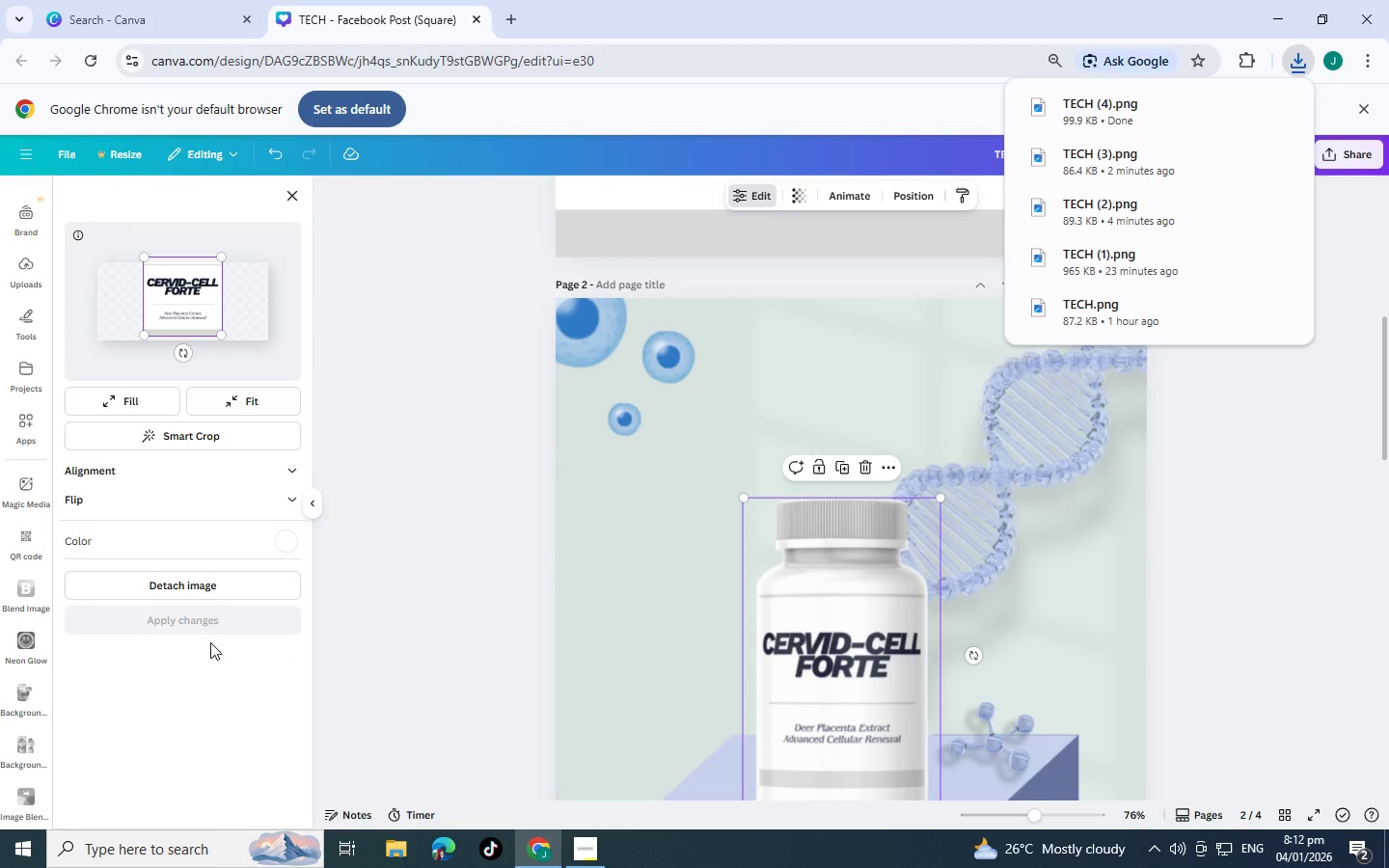 
left_click([208, 589])
 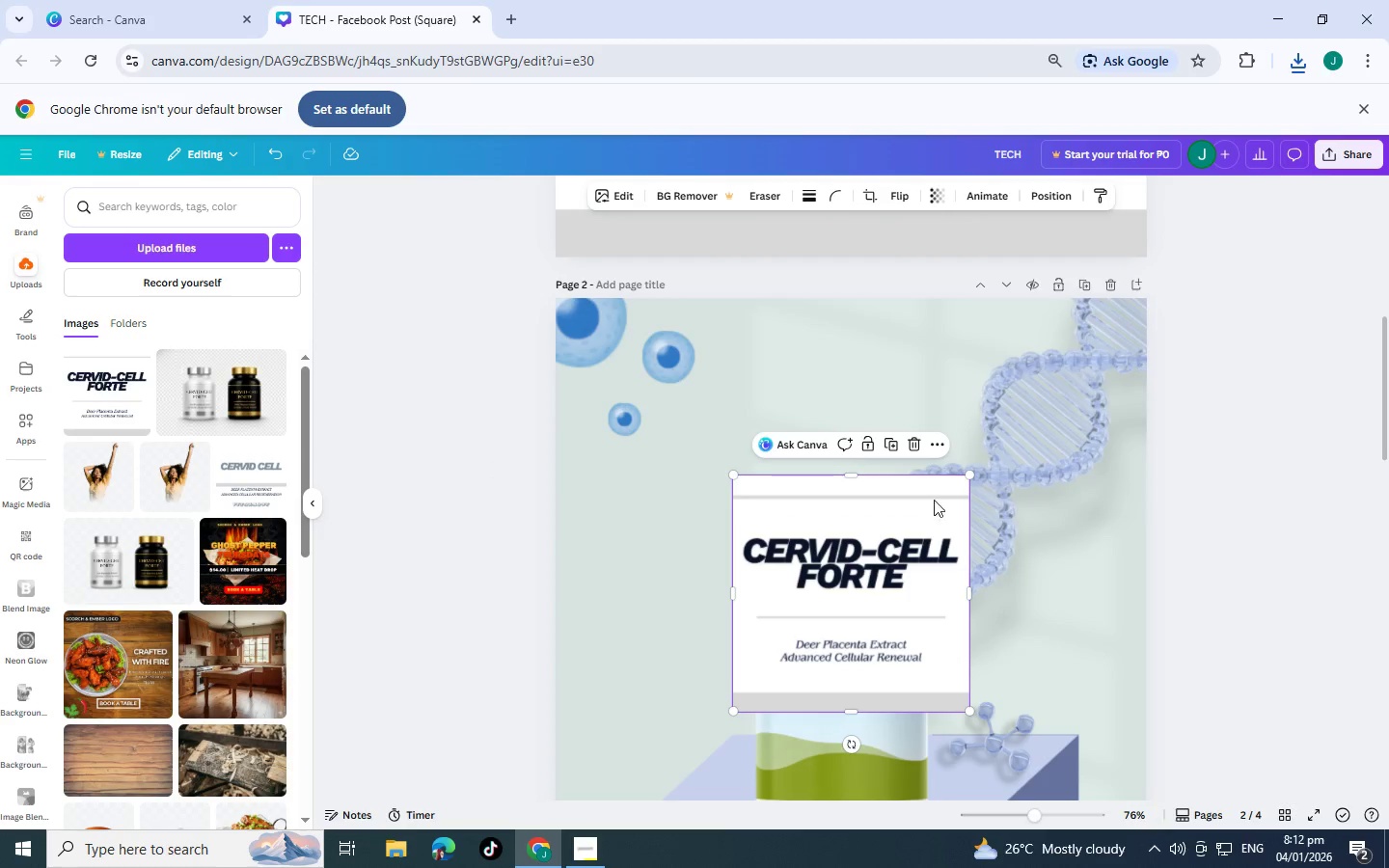 
left_click([915, 443])
 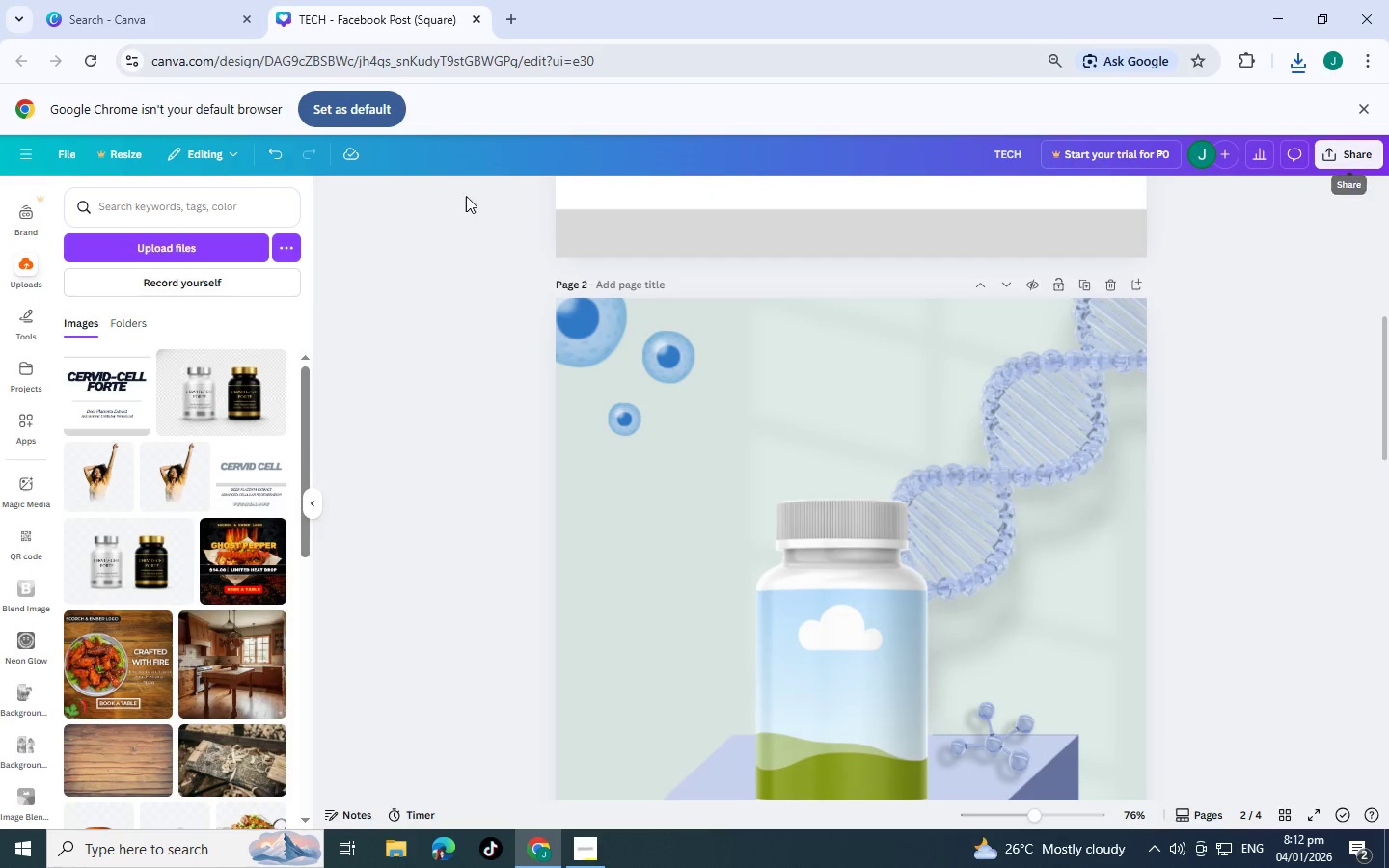 
left_click([145, 253])
 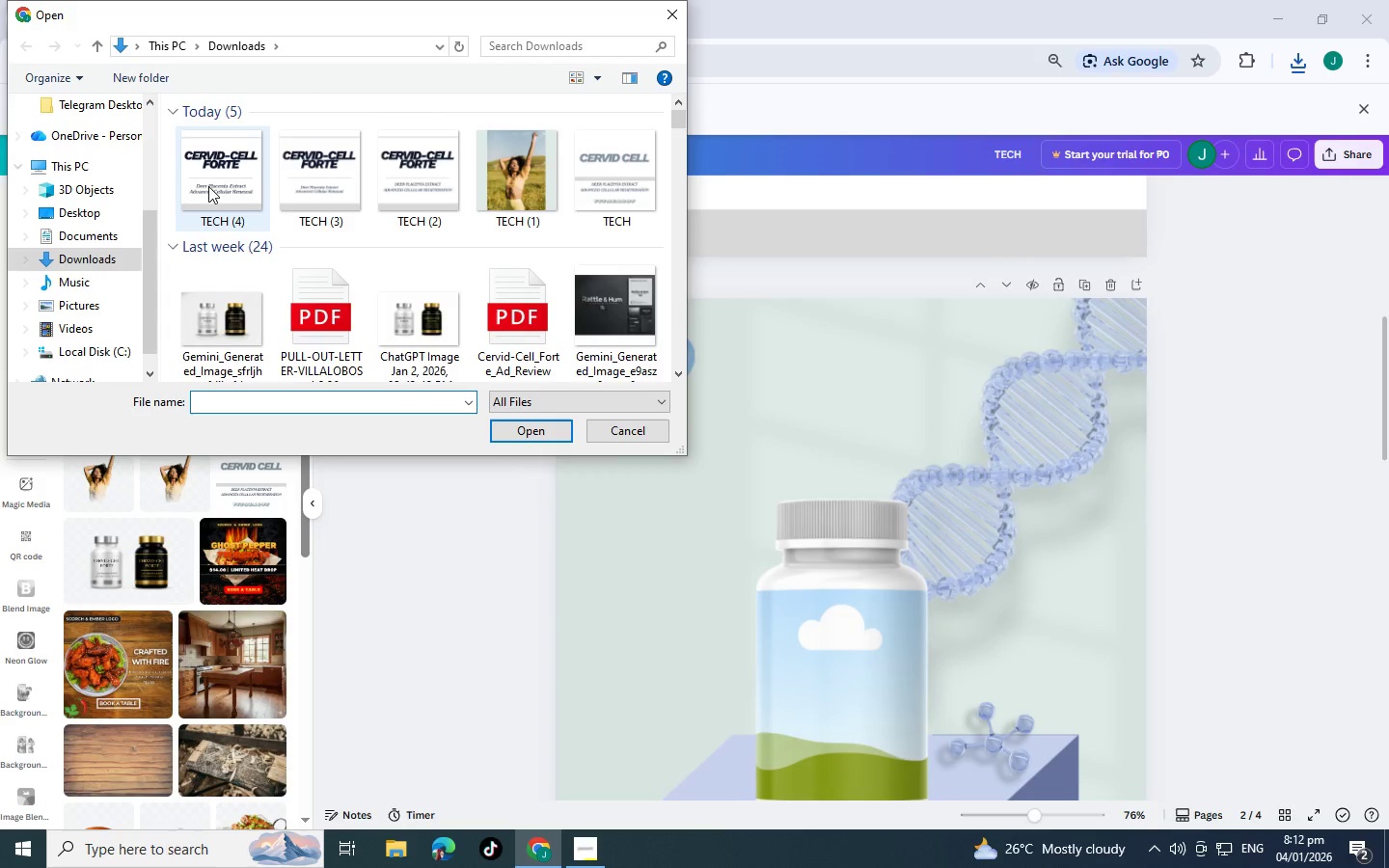 
double_click([208, 186])
 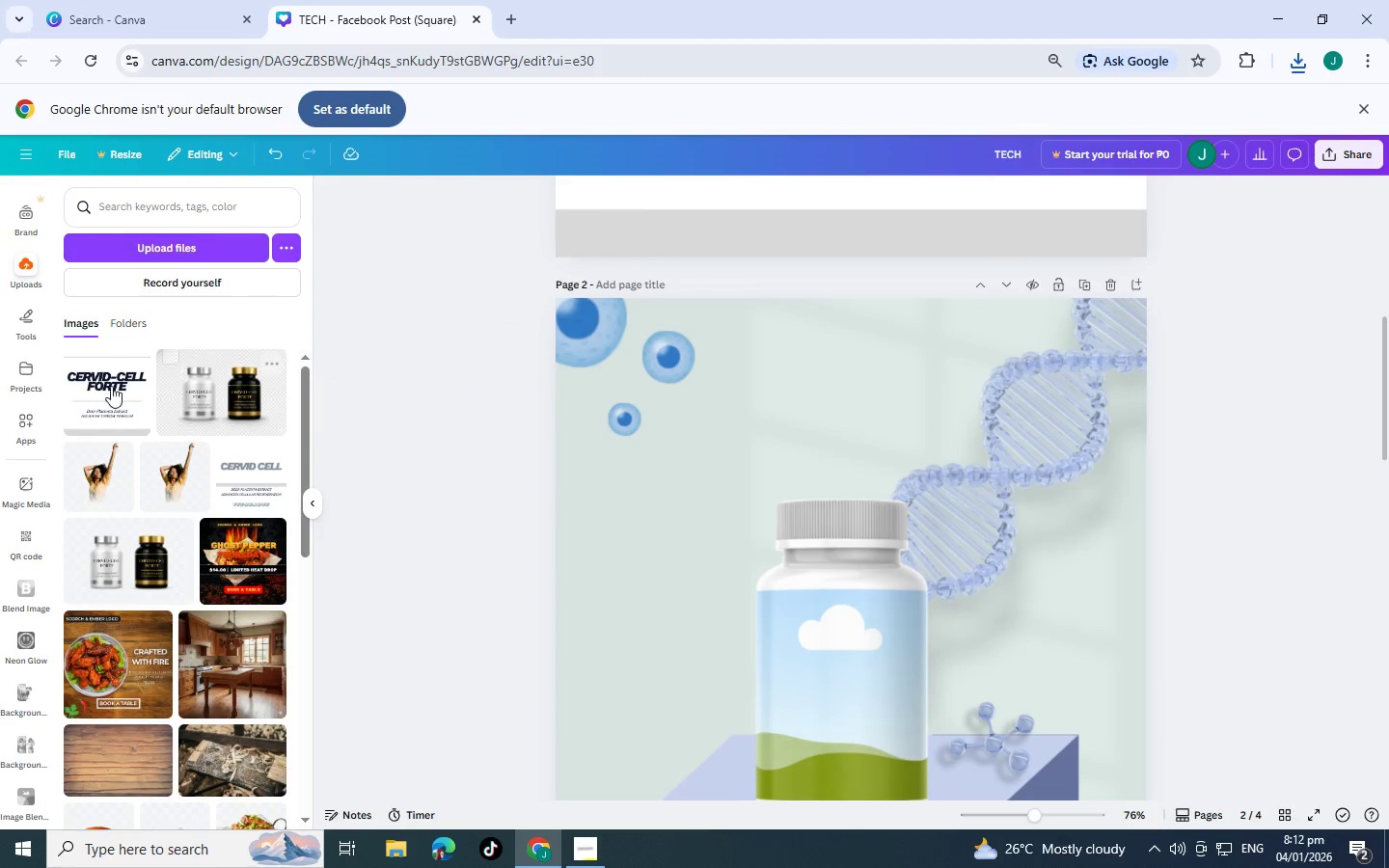 
mouse_move([159, 312])
 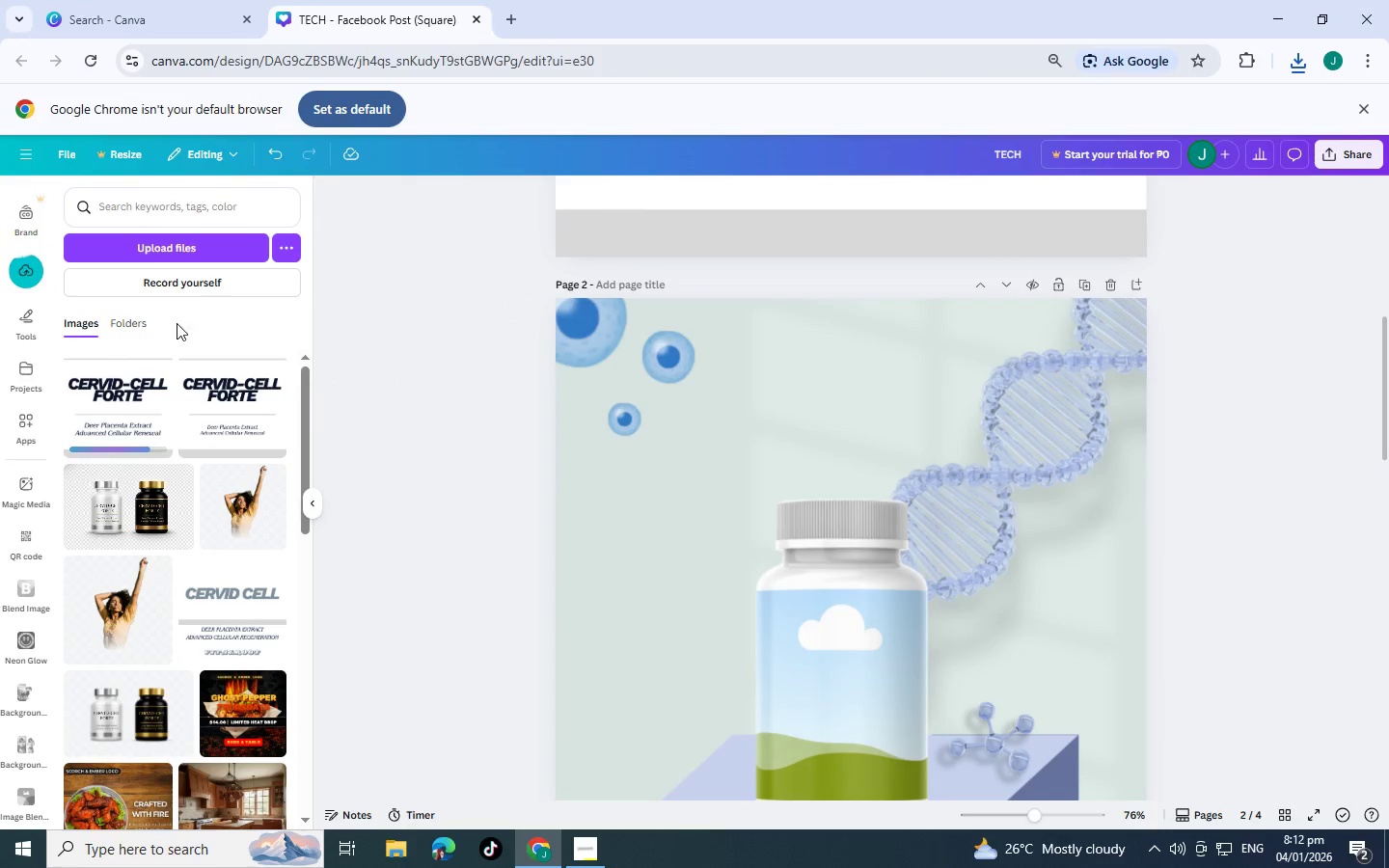 
mouse_move([200, 333])
 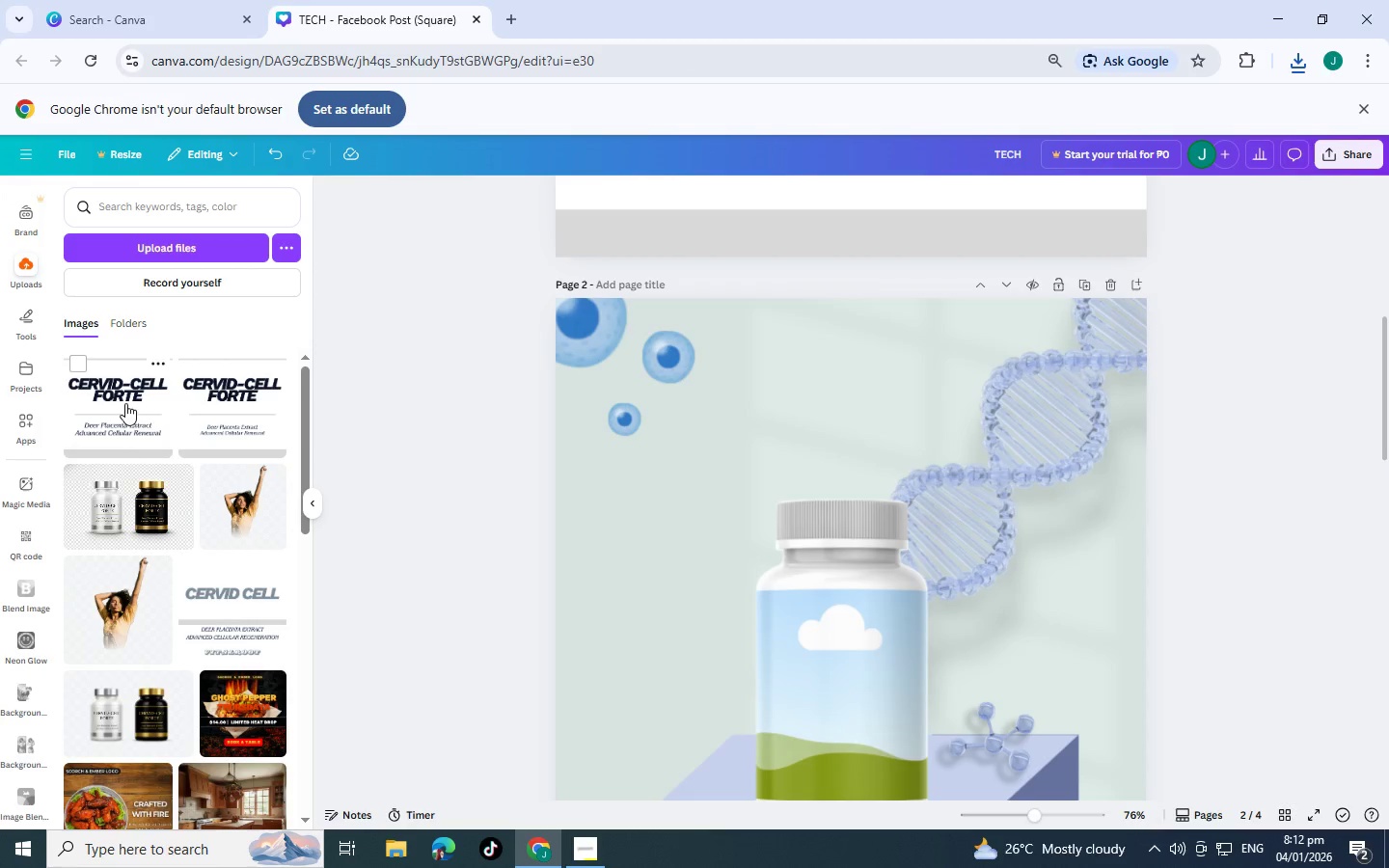 
left_click_drag(start_coordinate=[125, 403], to_coordinate=[866, 636])
 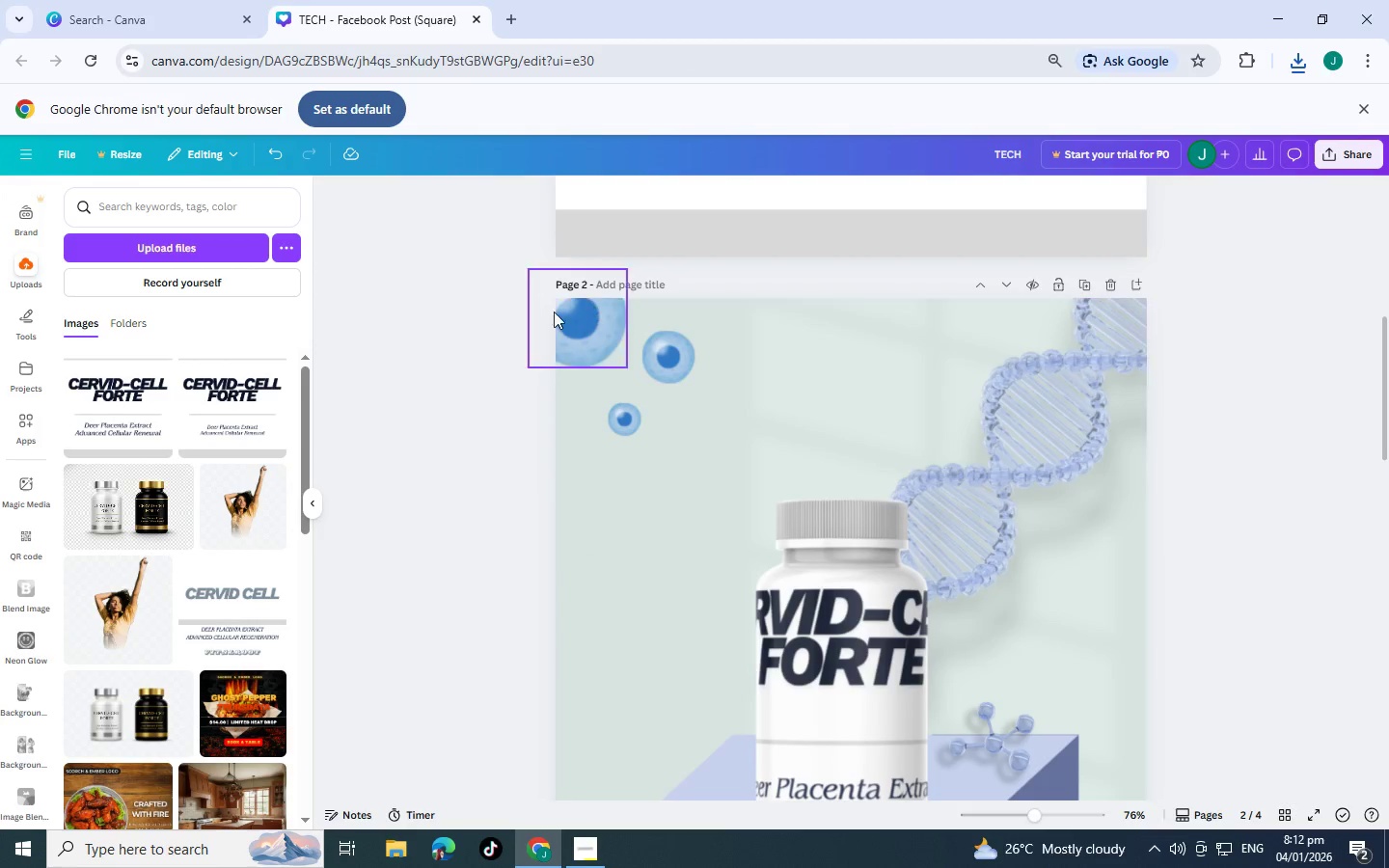 
wait(5.19)
 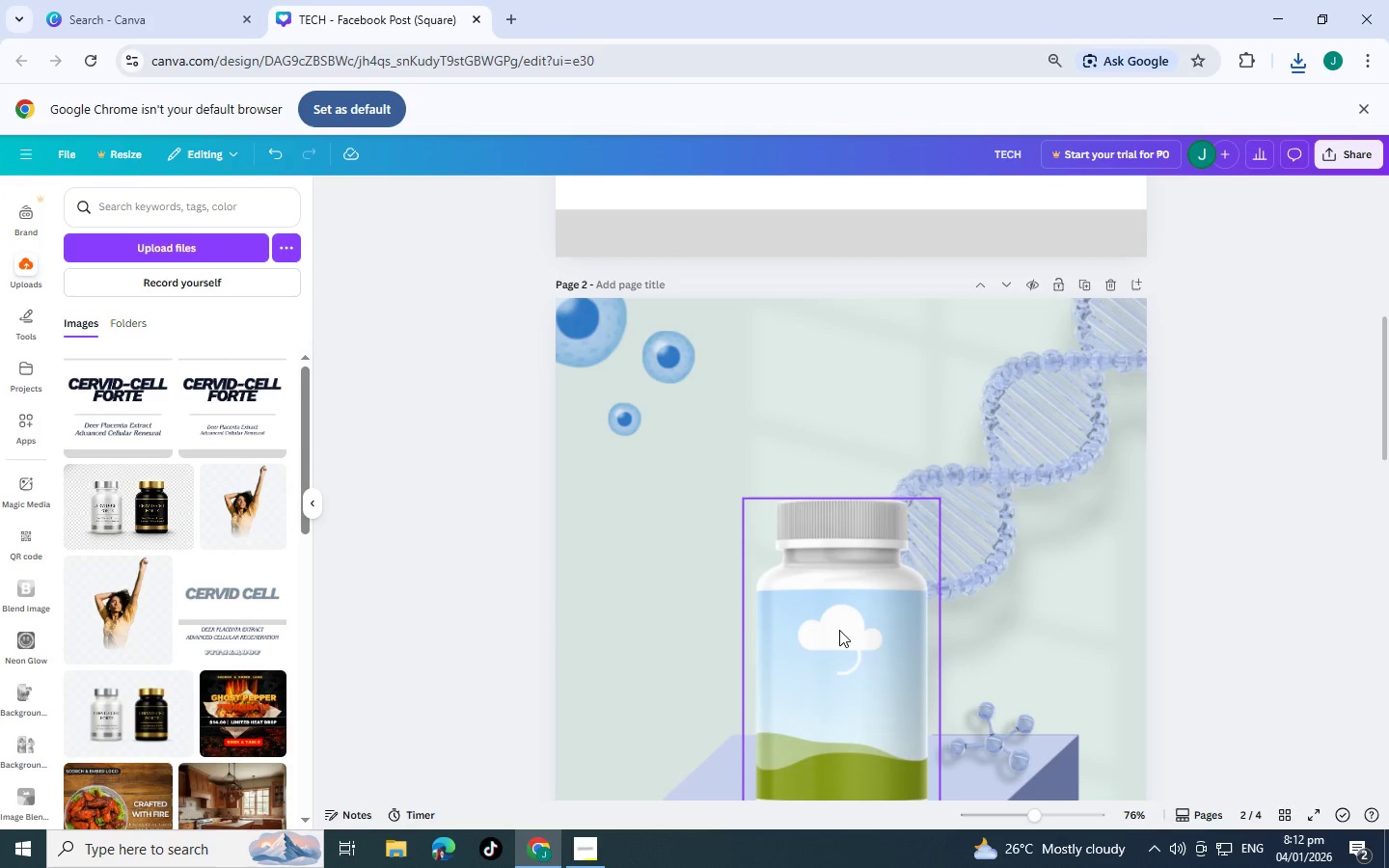 
left_click([811, 704])
 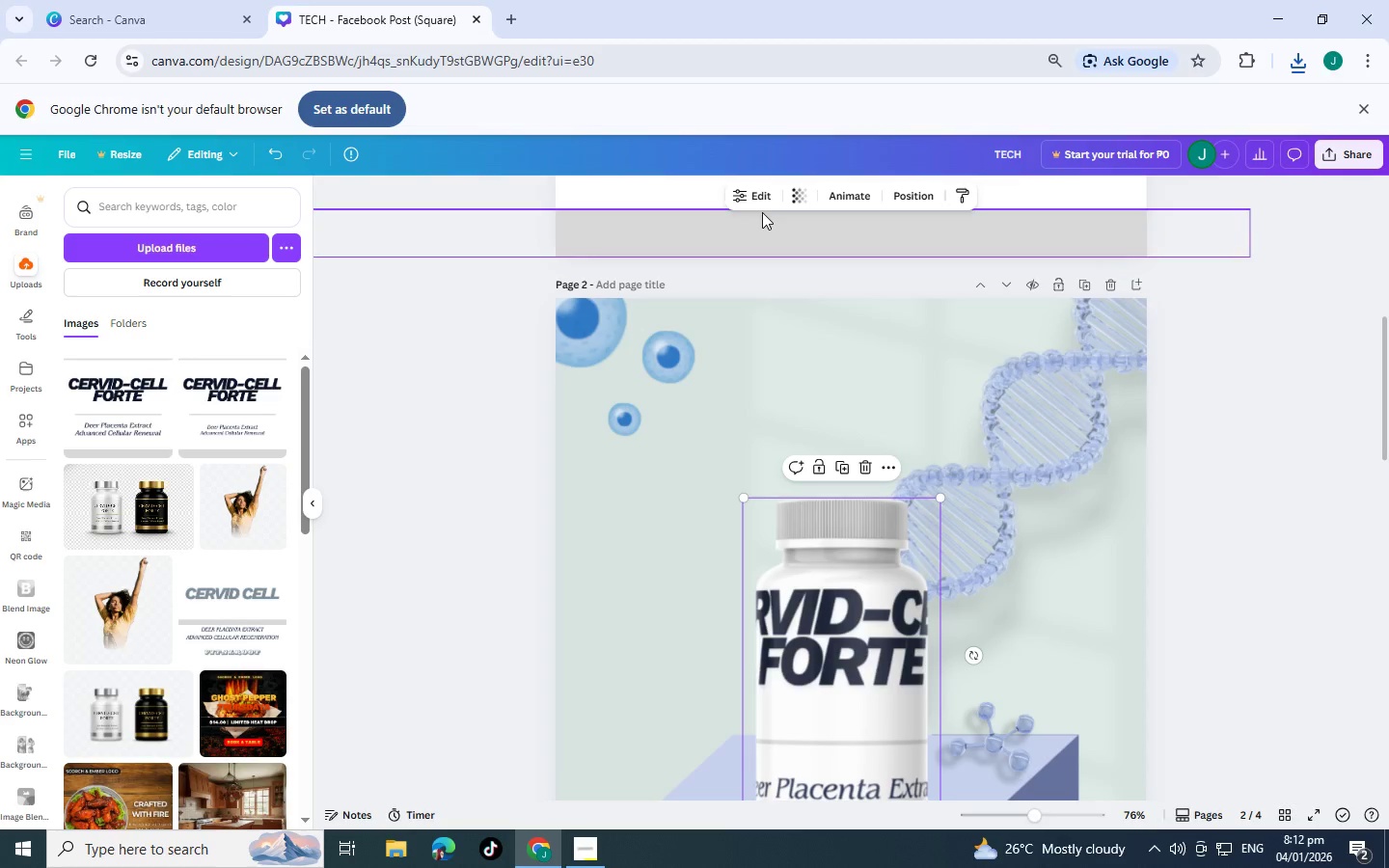 
left_click([760, 186])
 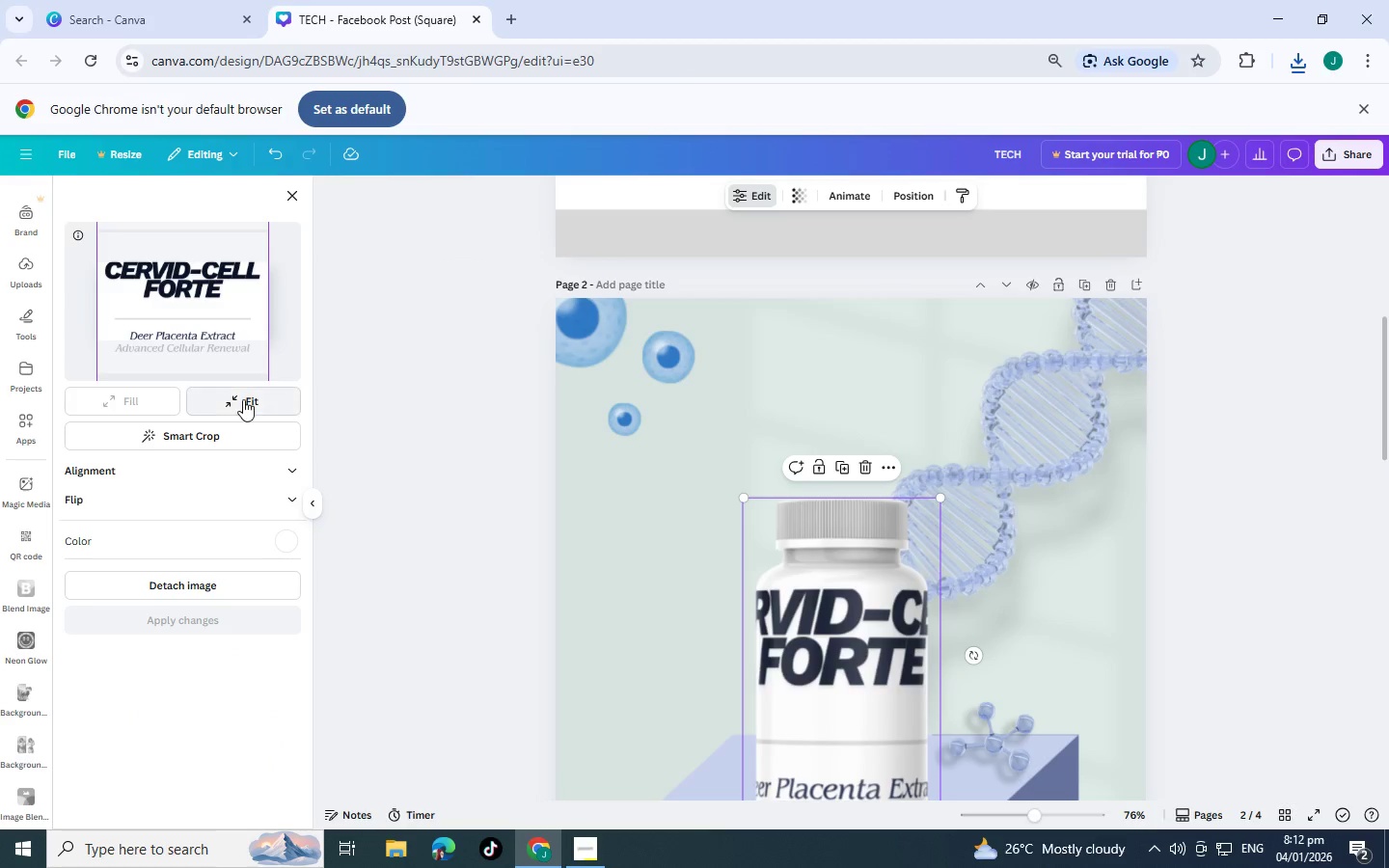 
left_click([243, 399])
 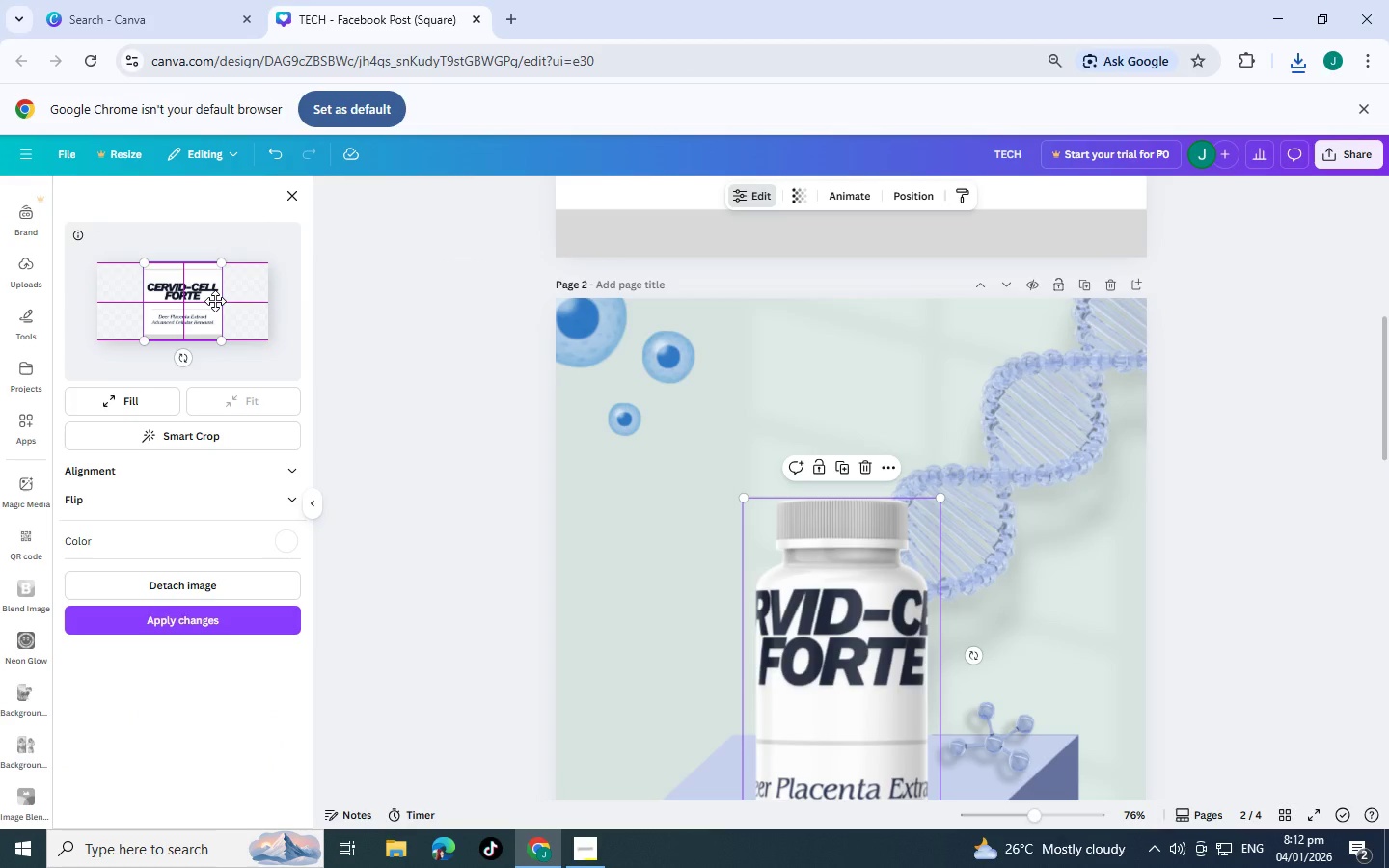 
wait(6.47)
 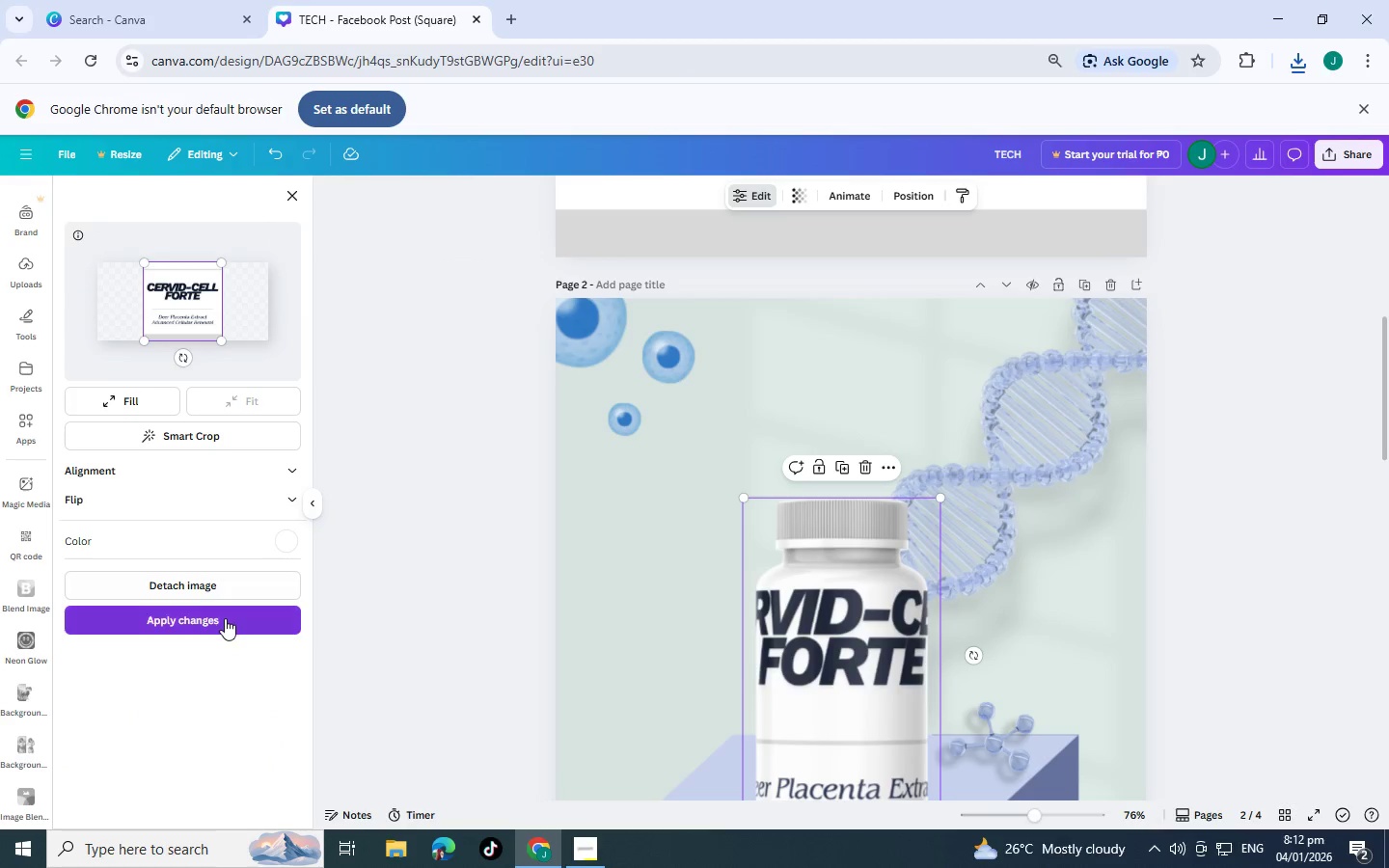 
left_click([211, 626])
 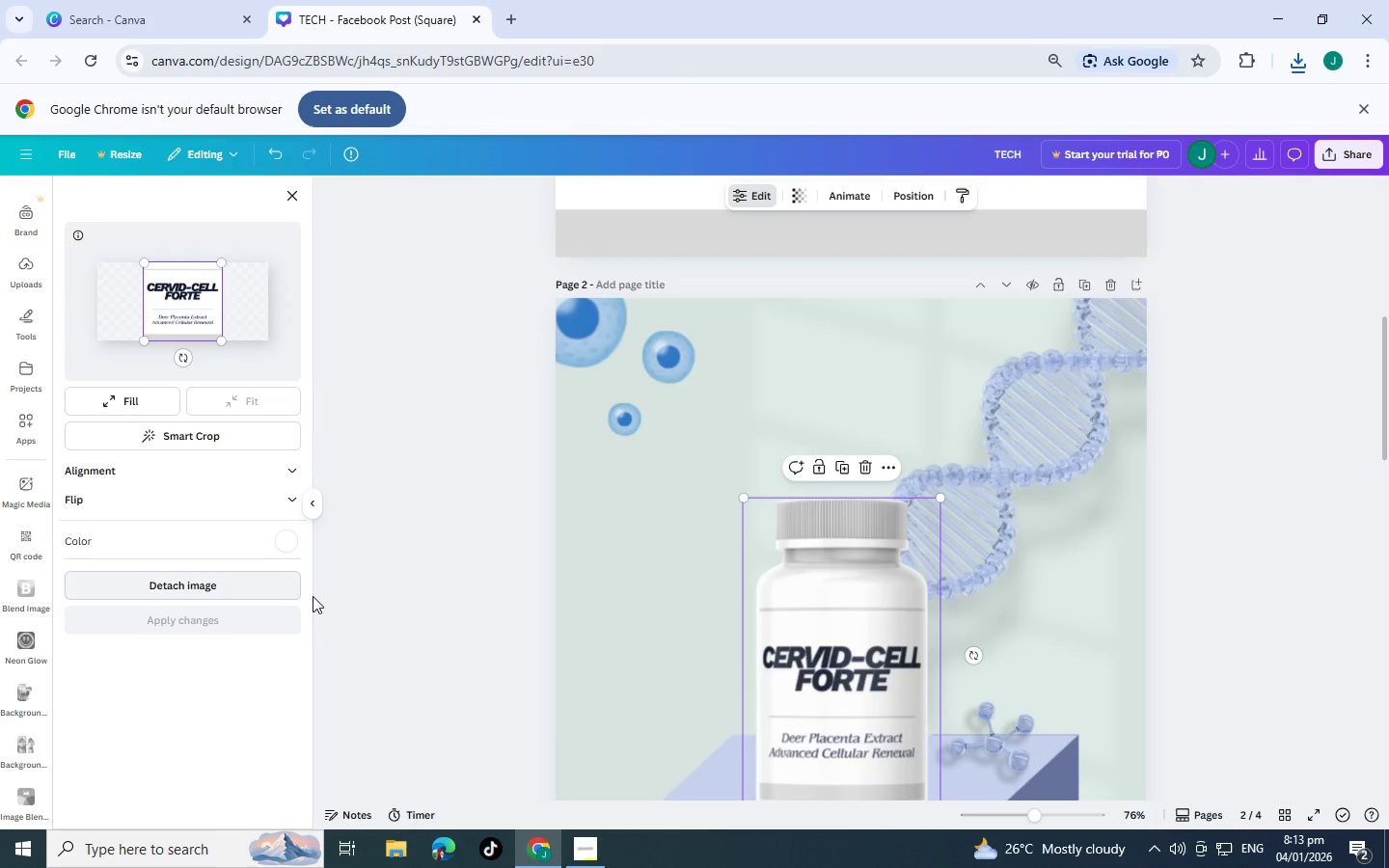 
scroll: coordinate [791, 617], scroll_direction: down, amount: 2.0
 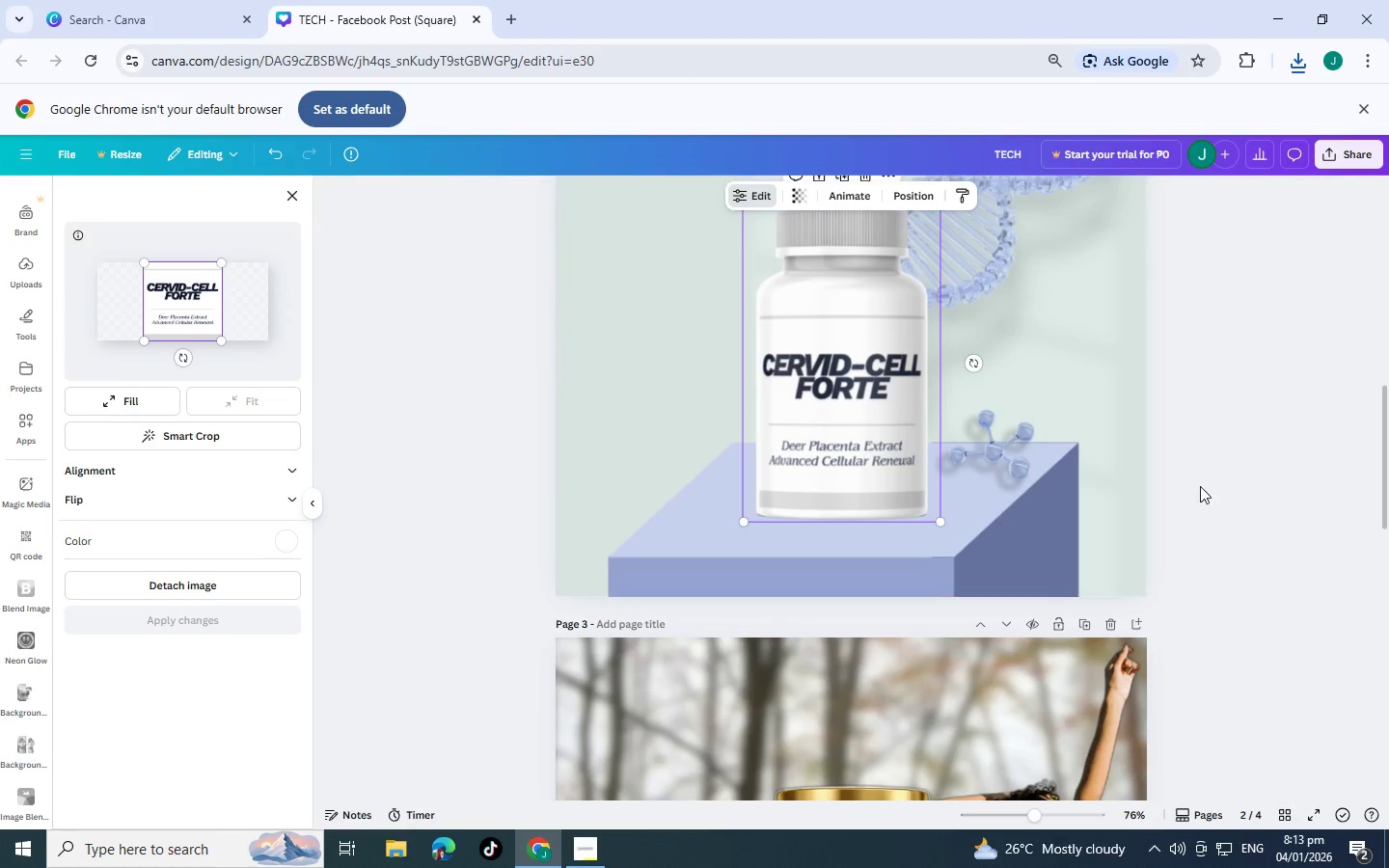 
left_click([1285, 450])
 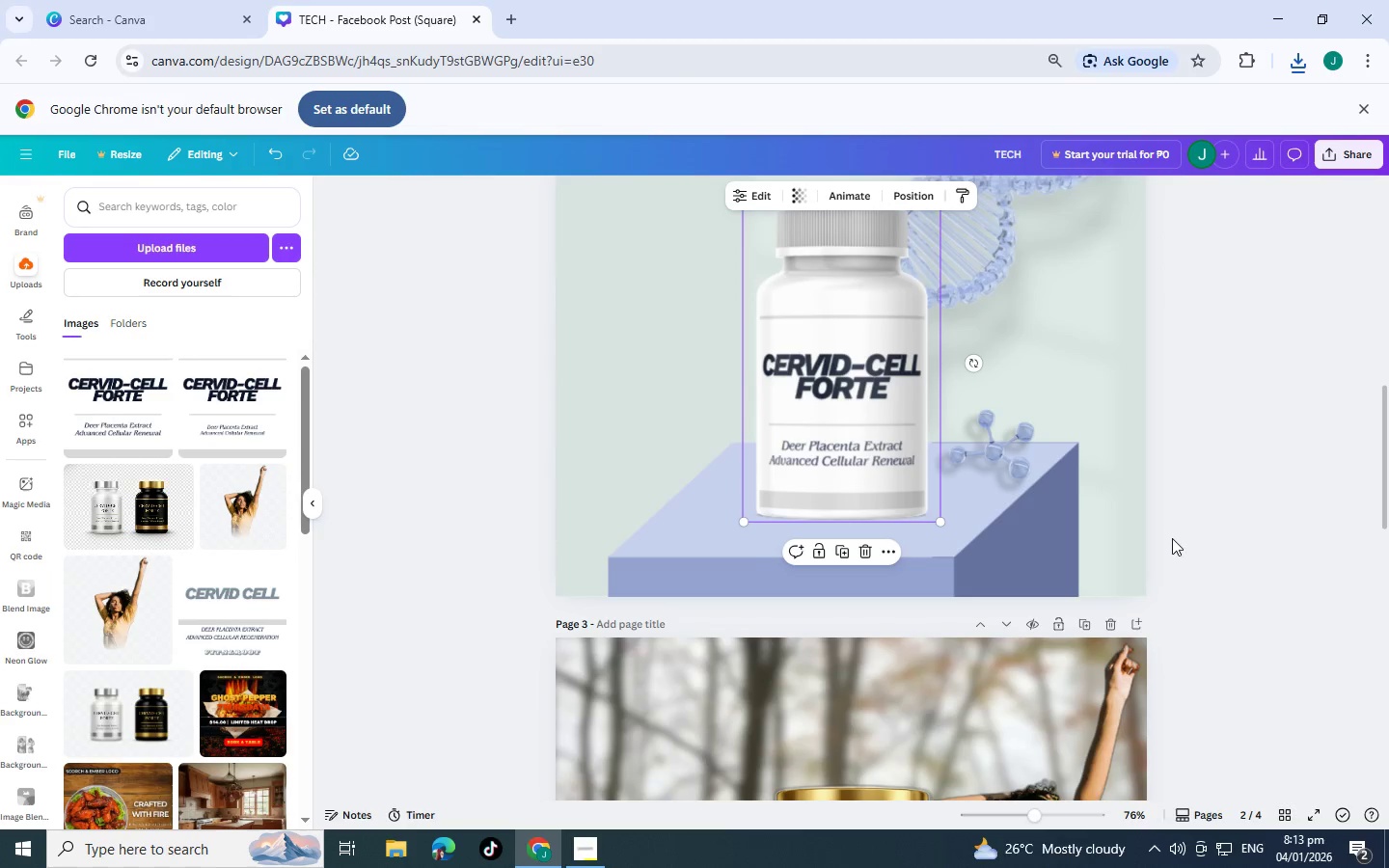 
scroll: coordinate [1168, 528], scroll_direction: down, amount: 2.0
 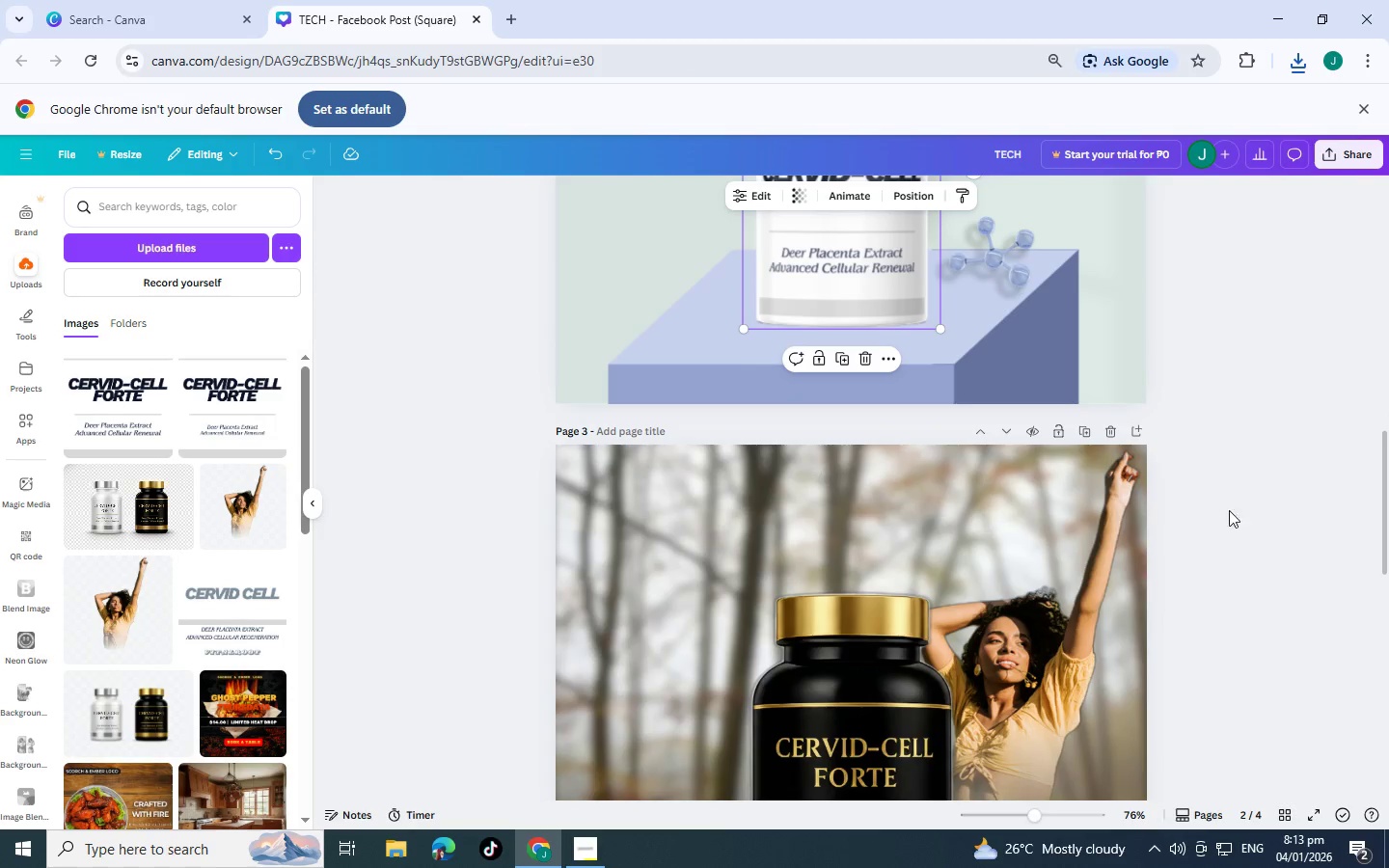 
left_click([1282, 500])
 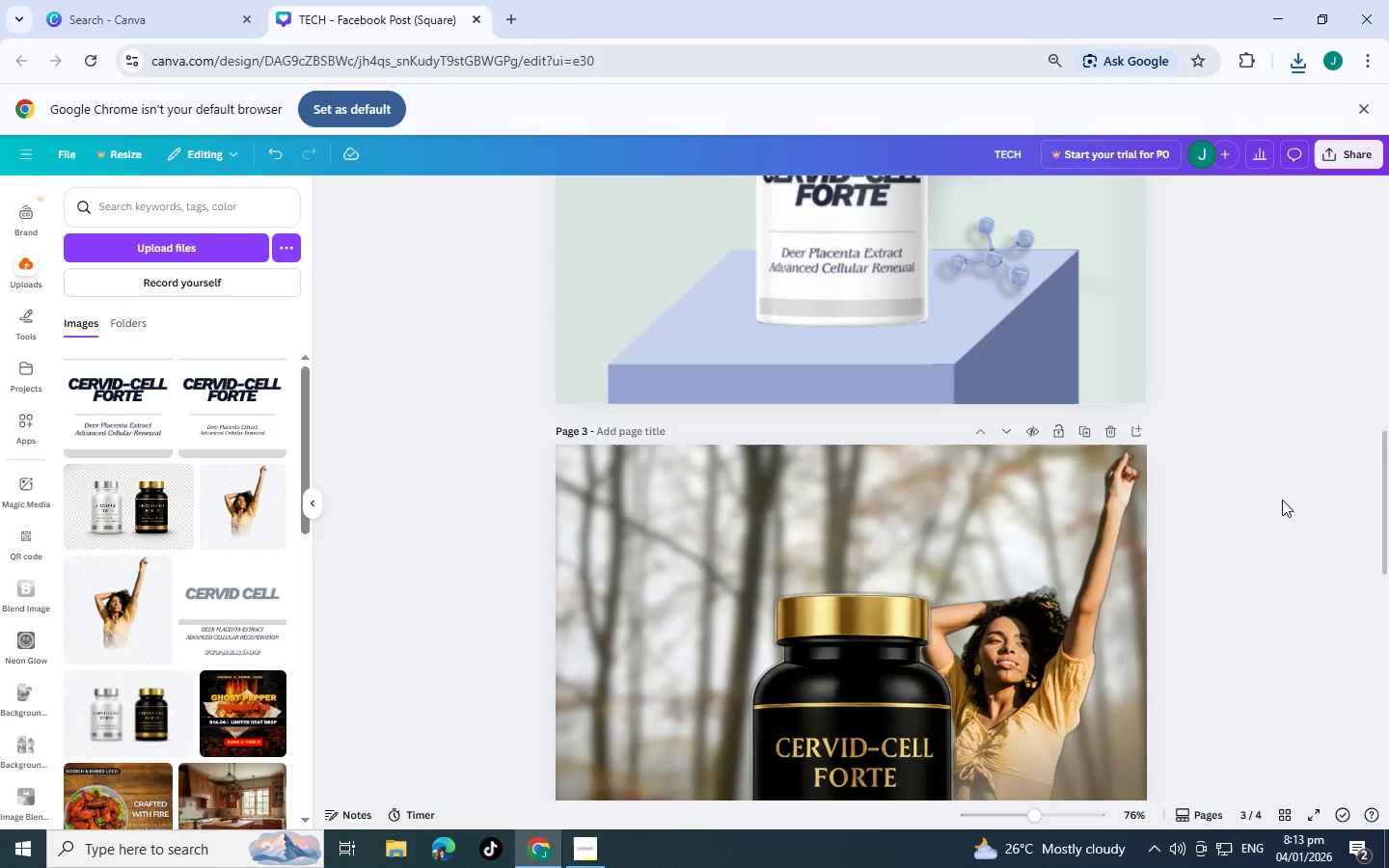 
scroll: coordinate [969, 572], scroll_direction: down, amount: 13.0
 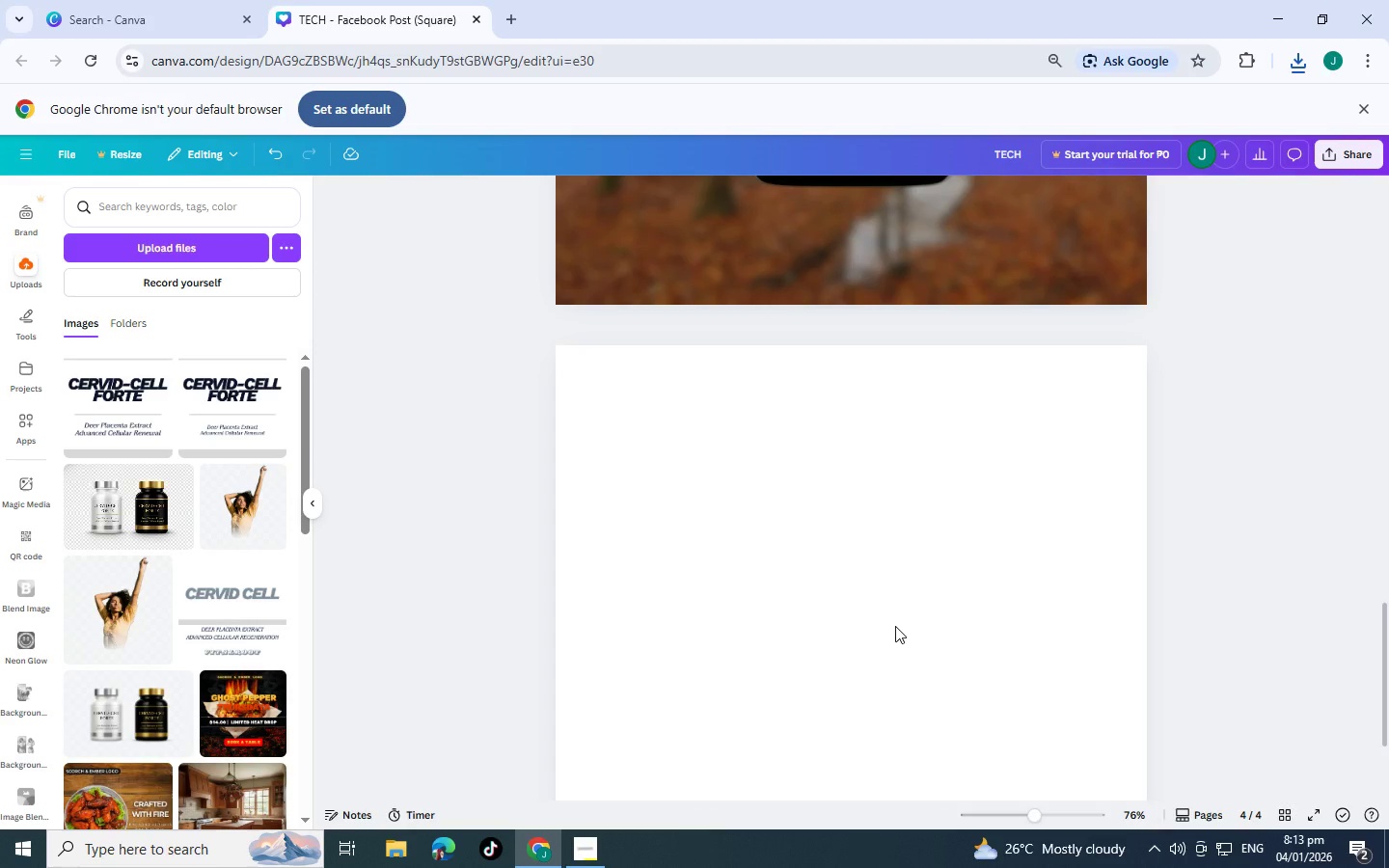 
left_click([895, 626])
 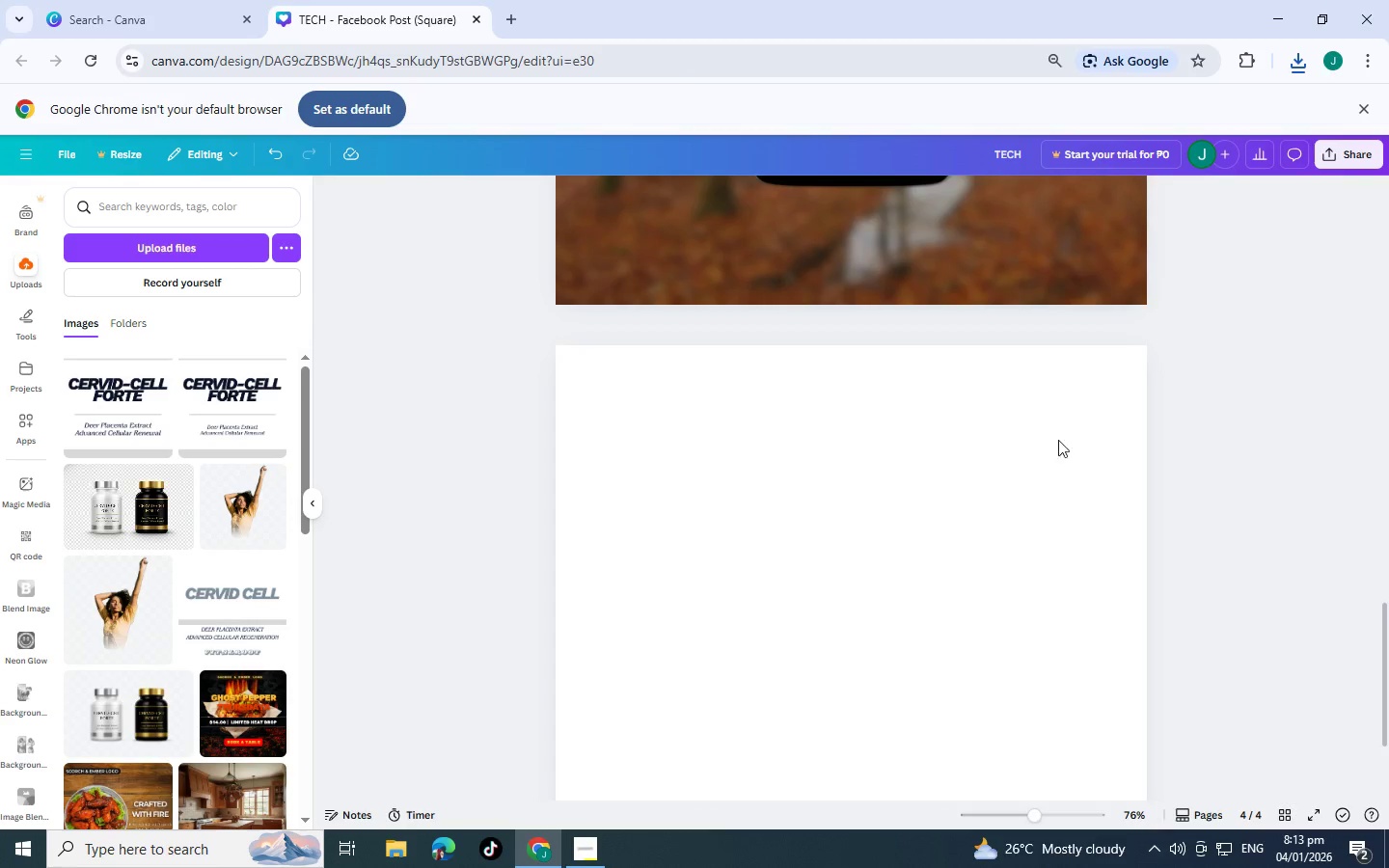 
left_click([1073, 418])
 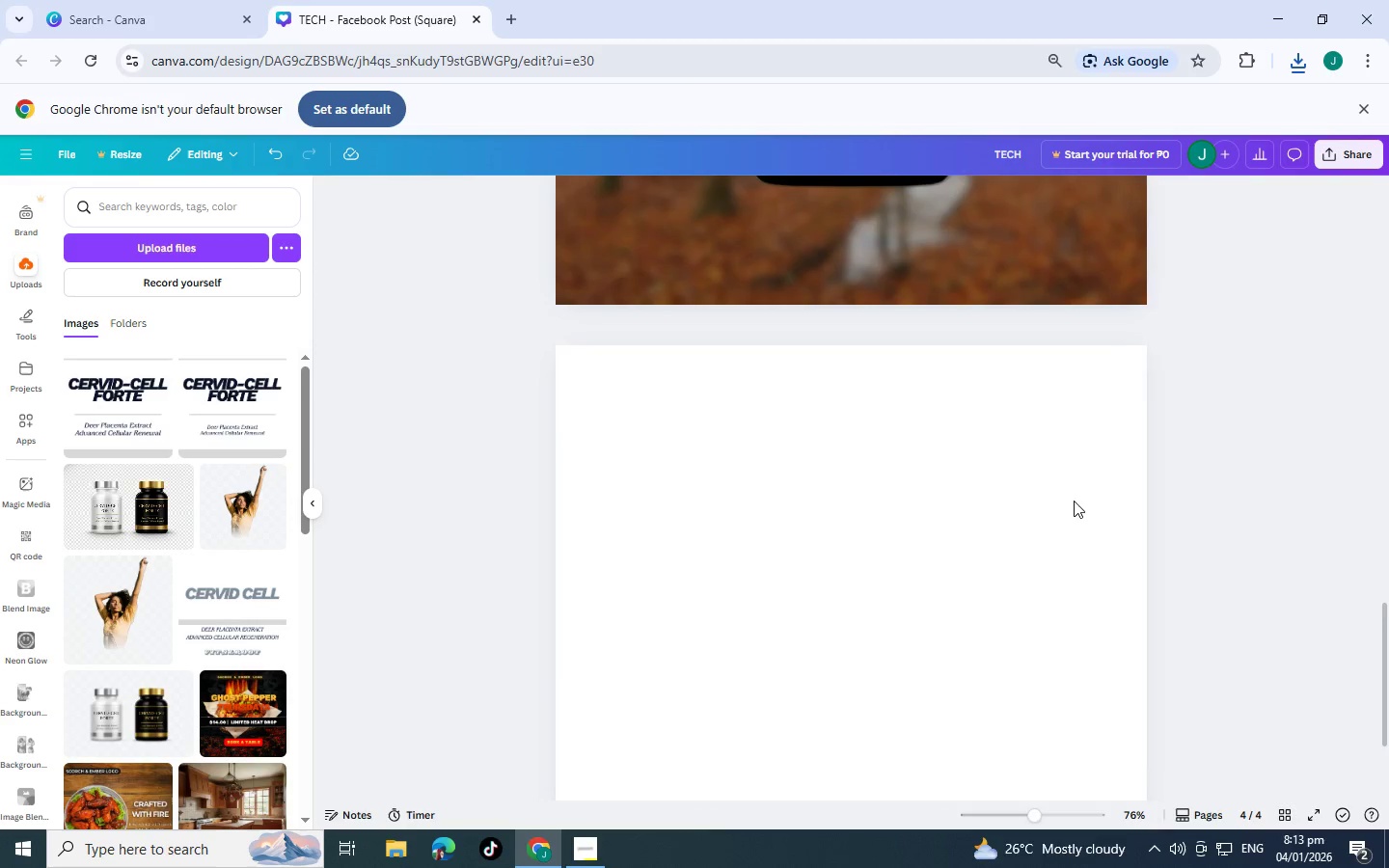 
left_click([1086, 610])
 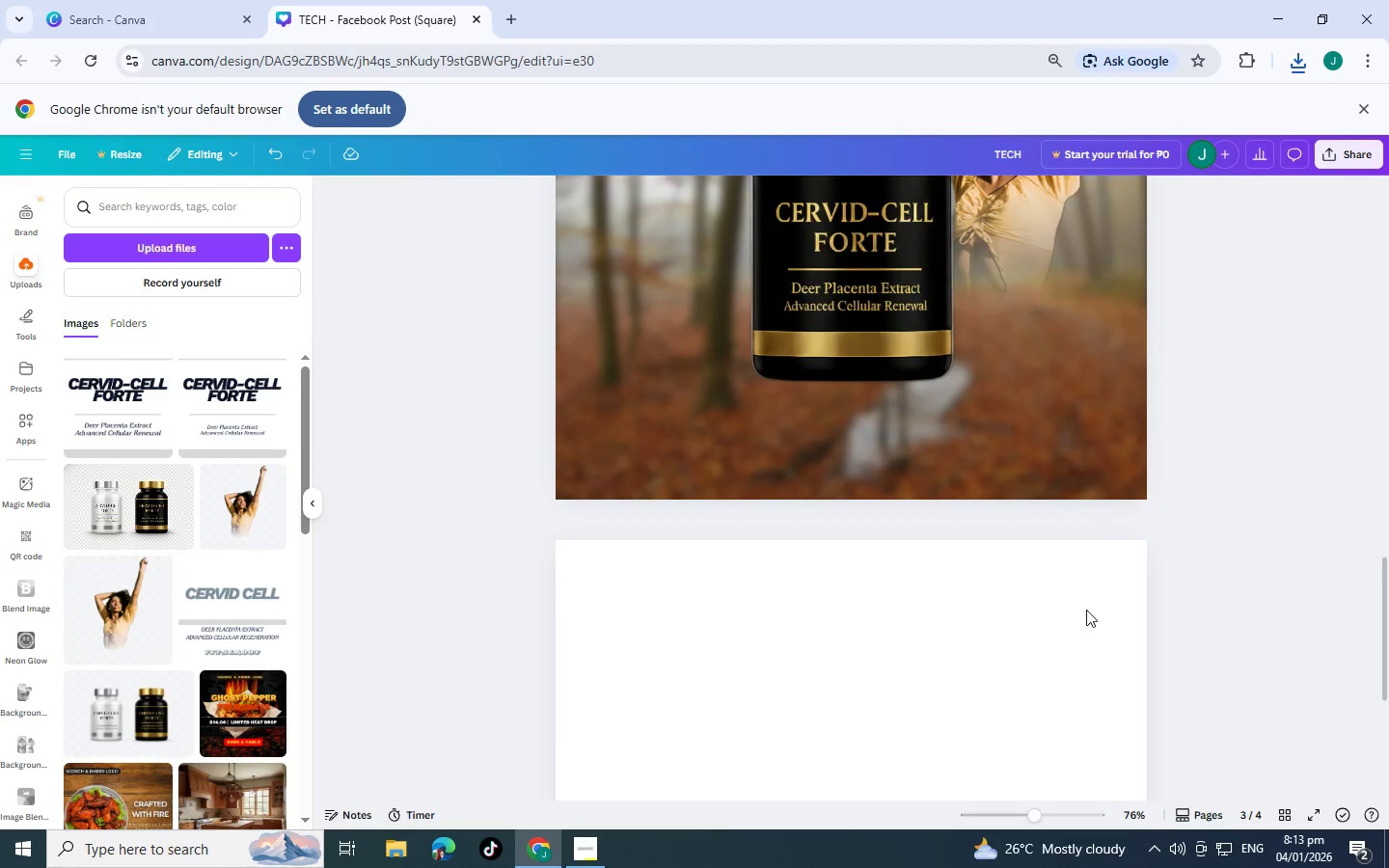 
scroll: coordinate [1074, 501], scroll_direction: up, amount: 2.0
 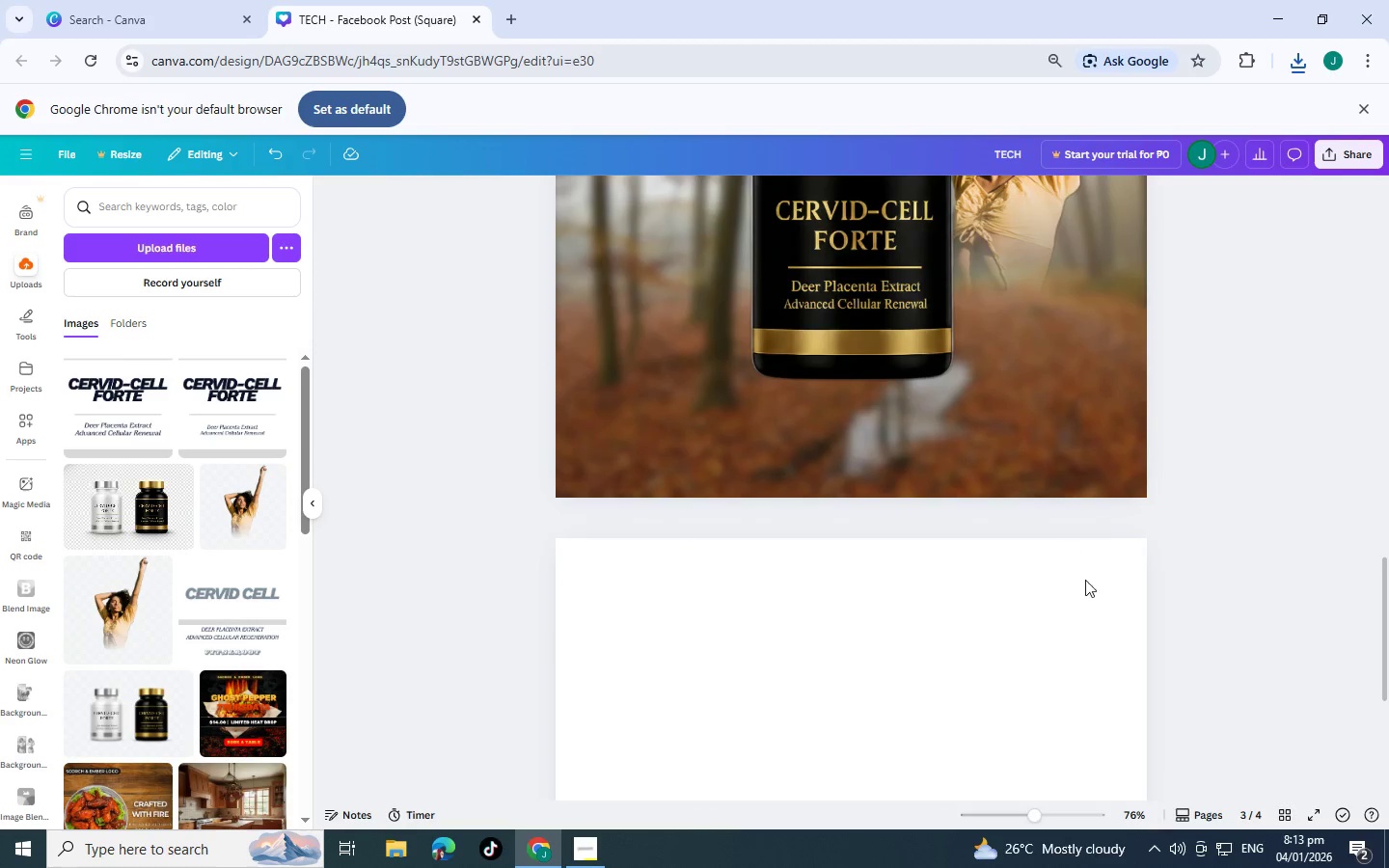 
left_click([1086, 610])
 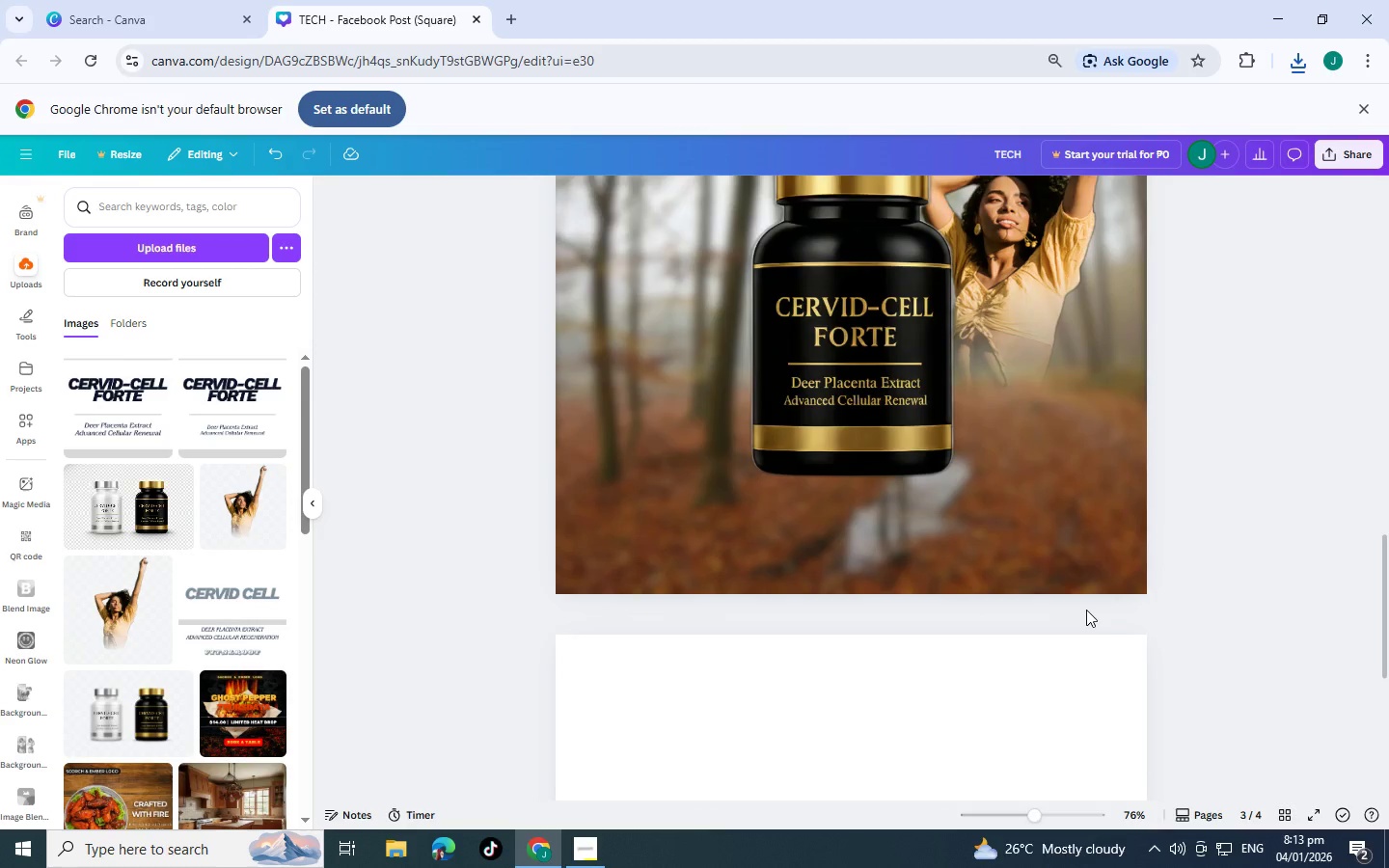 
scroll: coordinate [1086, 610], scroll_direction: up, amount: 1.0
 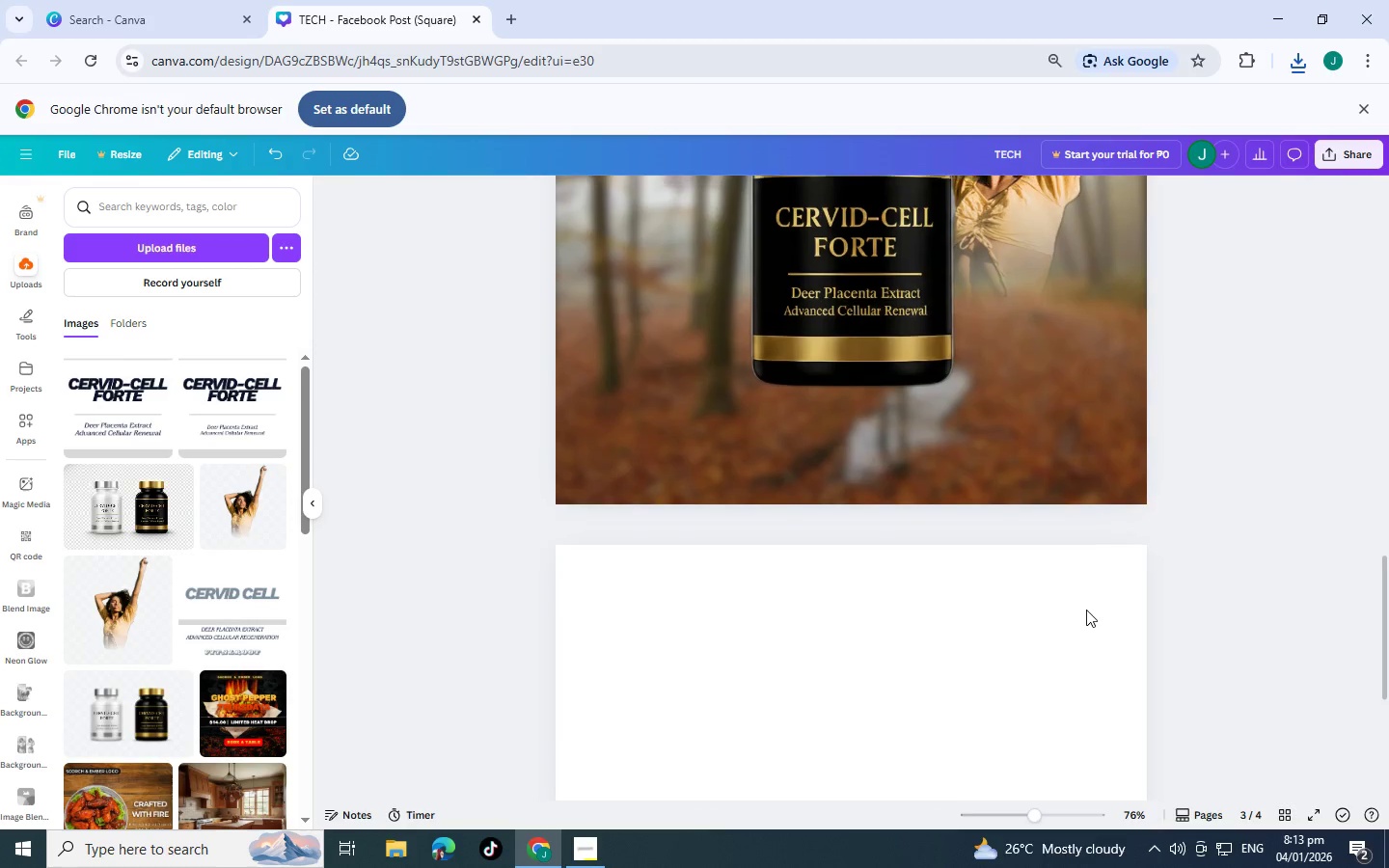 
left_click([1087, 595])
 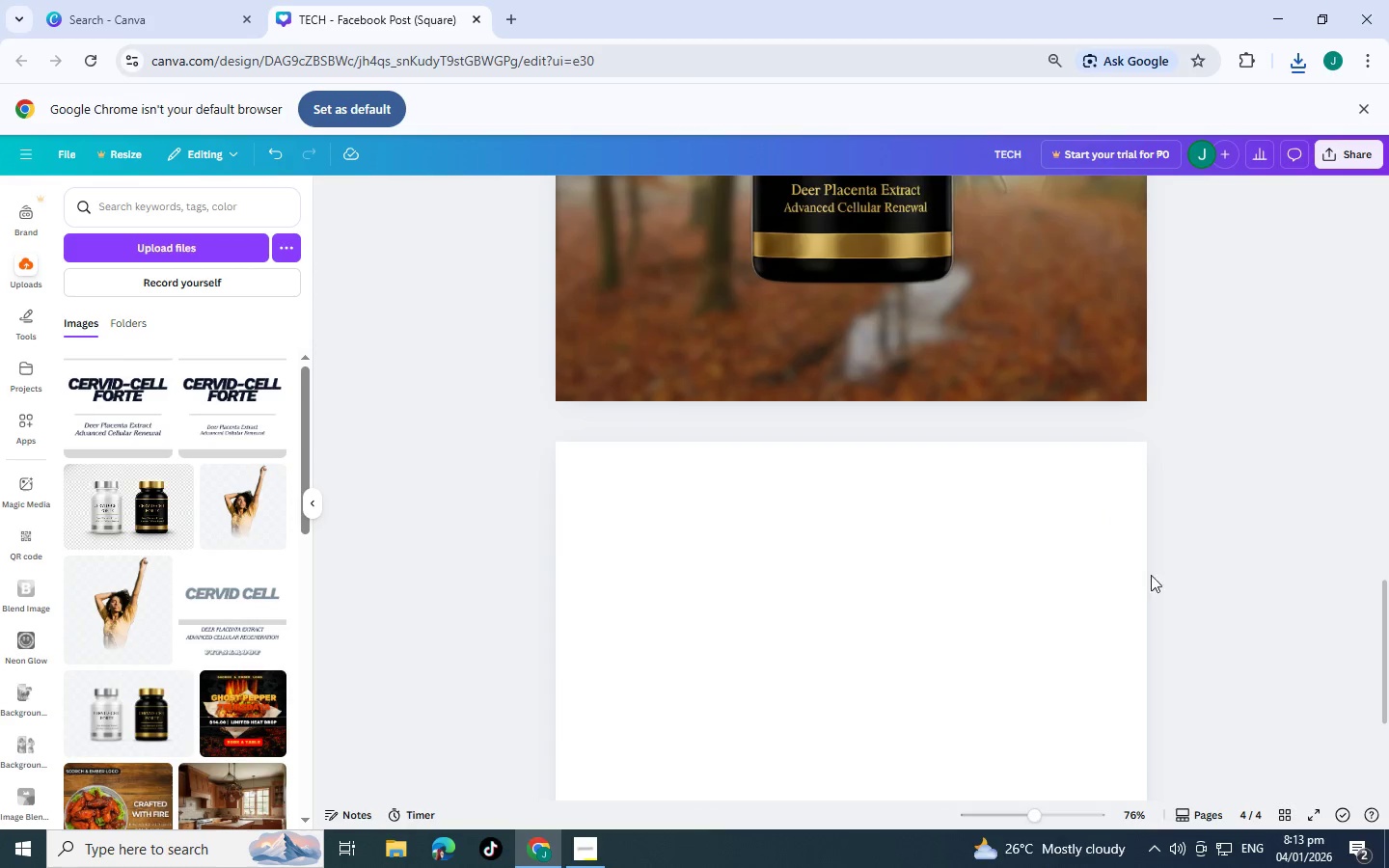 
scroll: coordinate [1086, 610], scroll_direction: down, amount: 2.0
 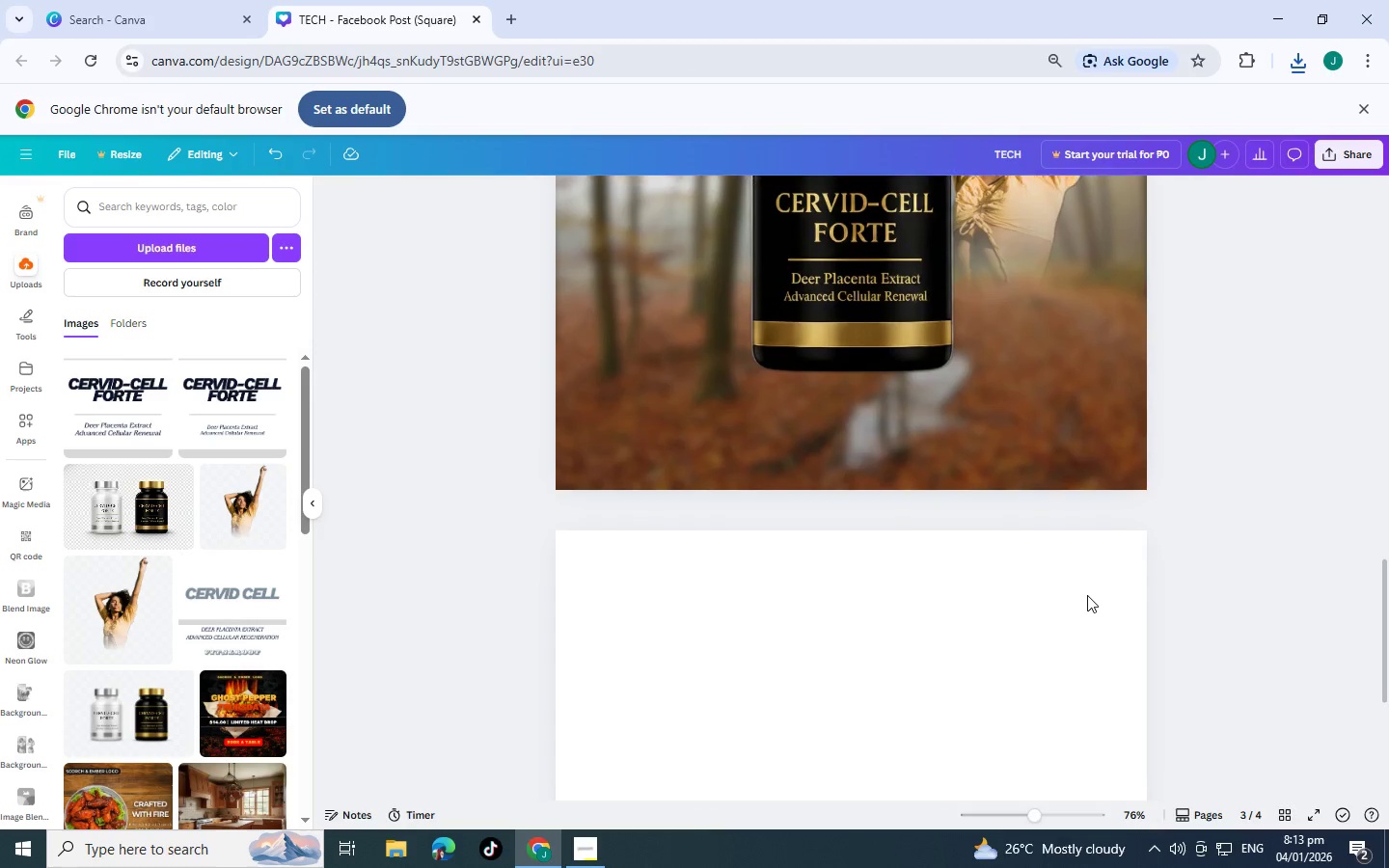 
left_click_drag(start_coordinate=[1303, 492], to_coordinate=[884, 758])
 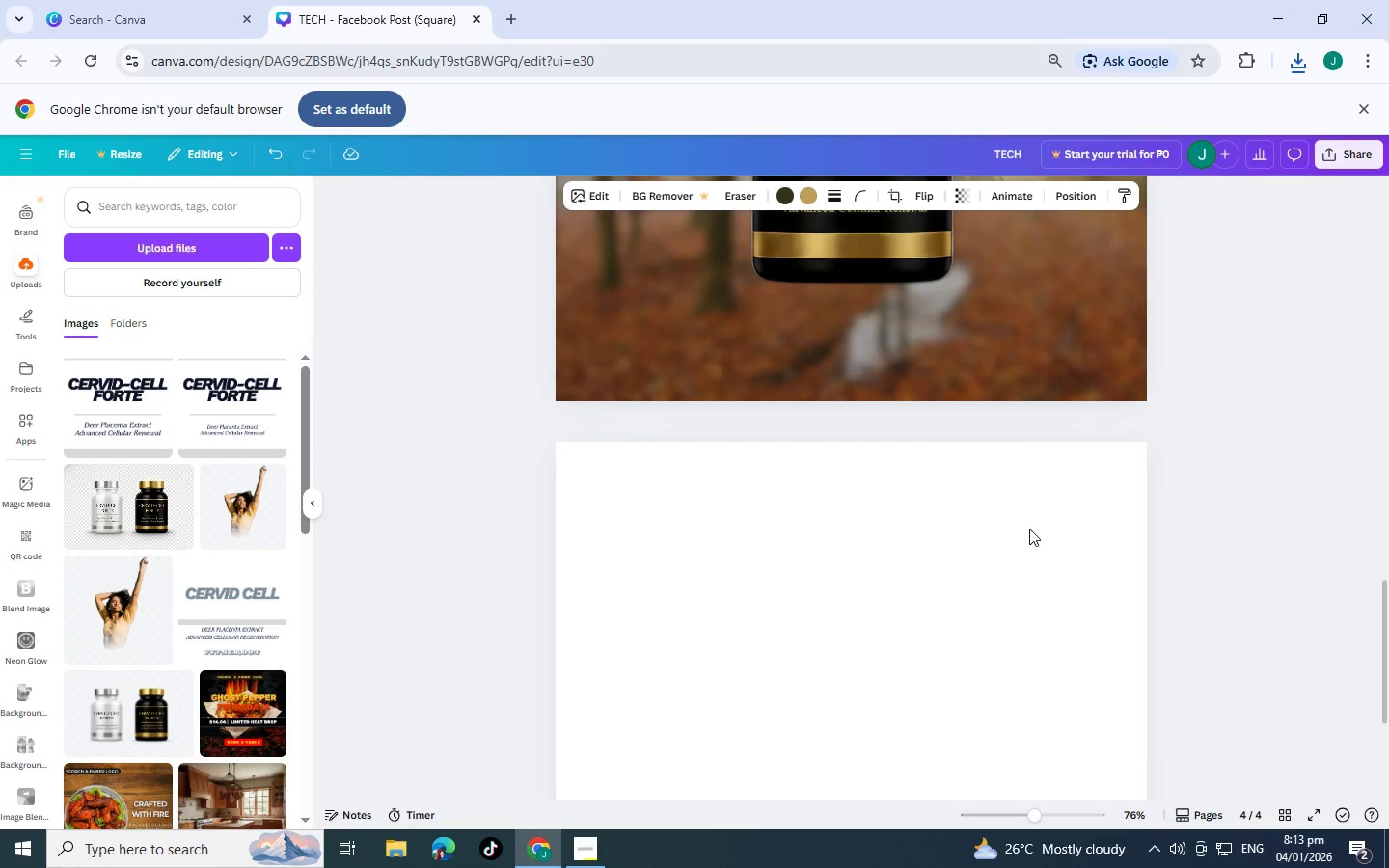 
left_click([884, 758])
 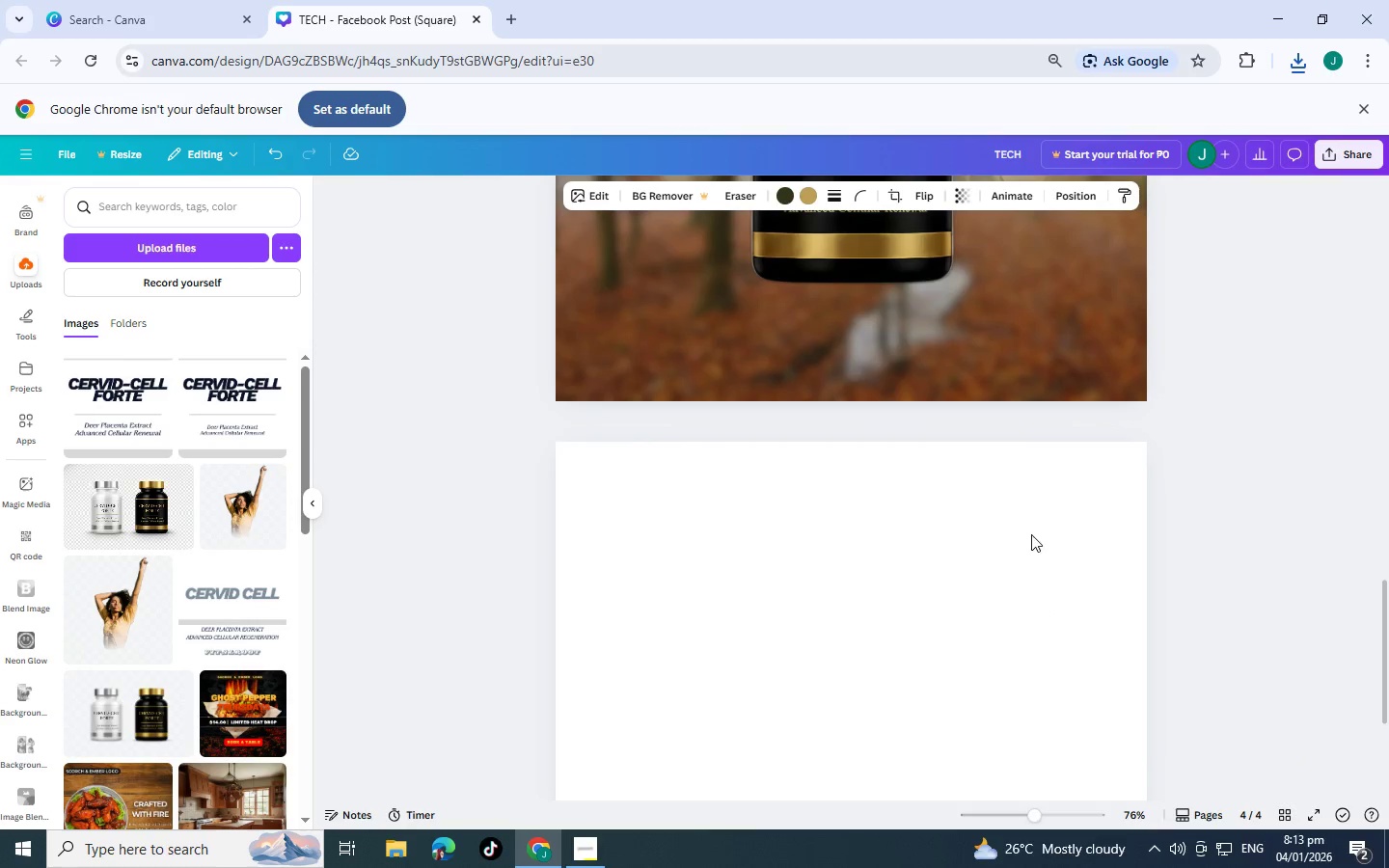 
left_click([1051, 537])
 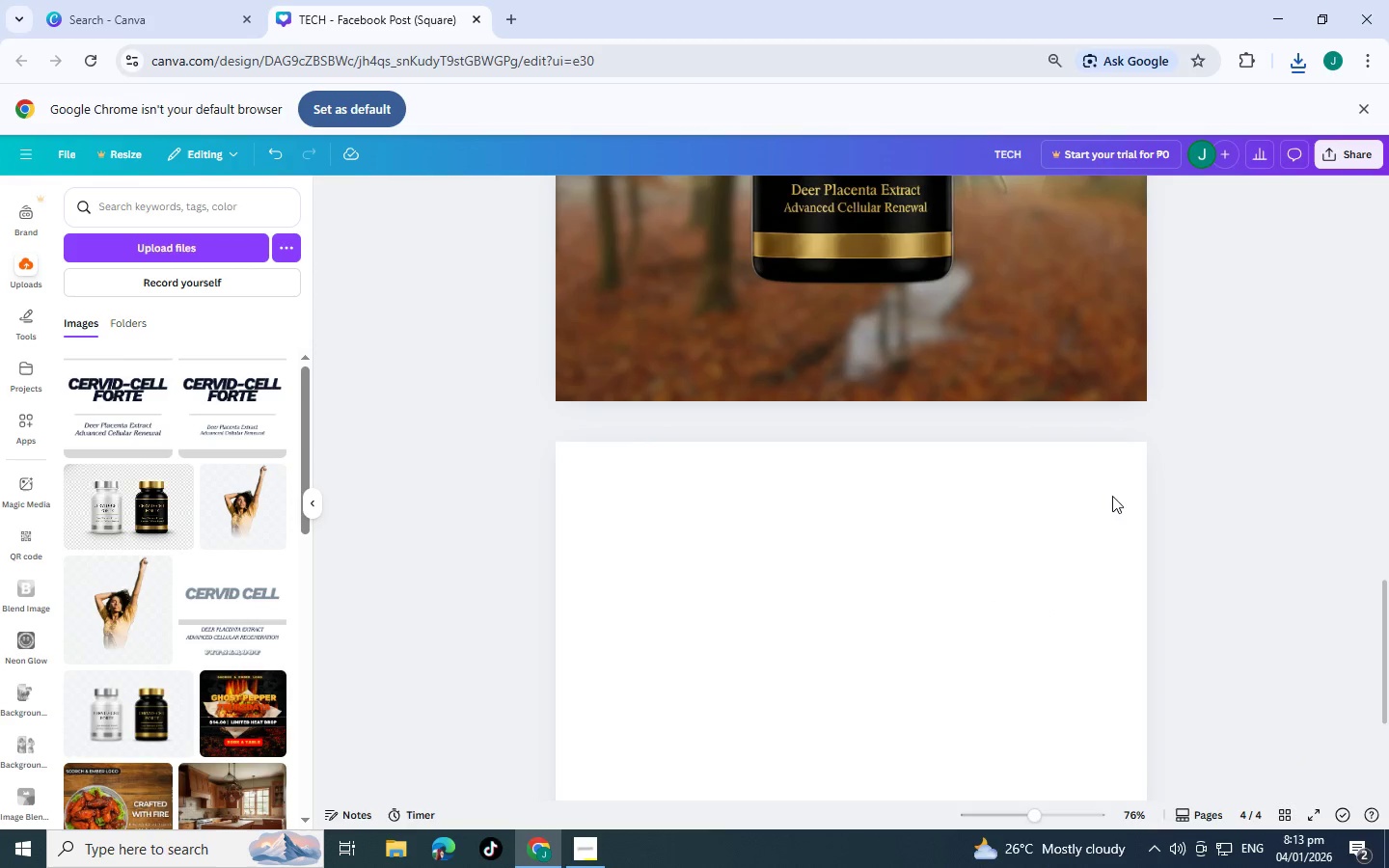 
double_click([1103, 449])
 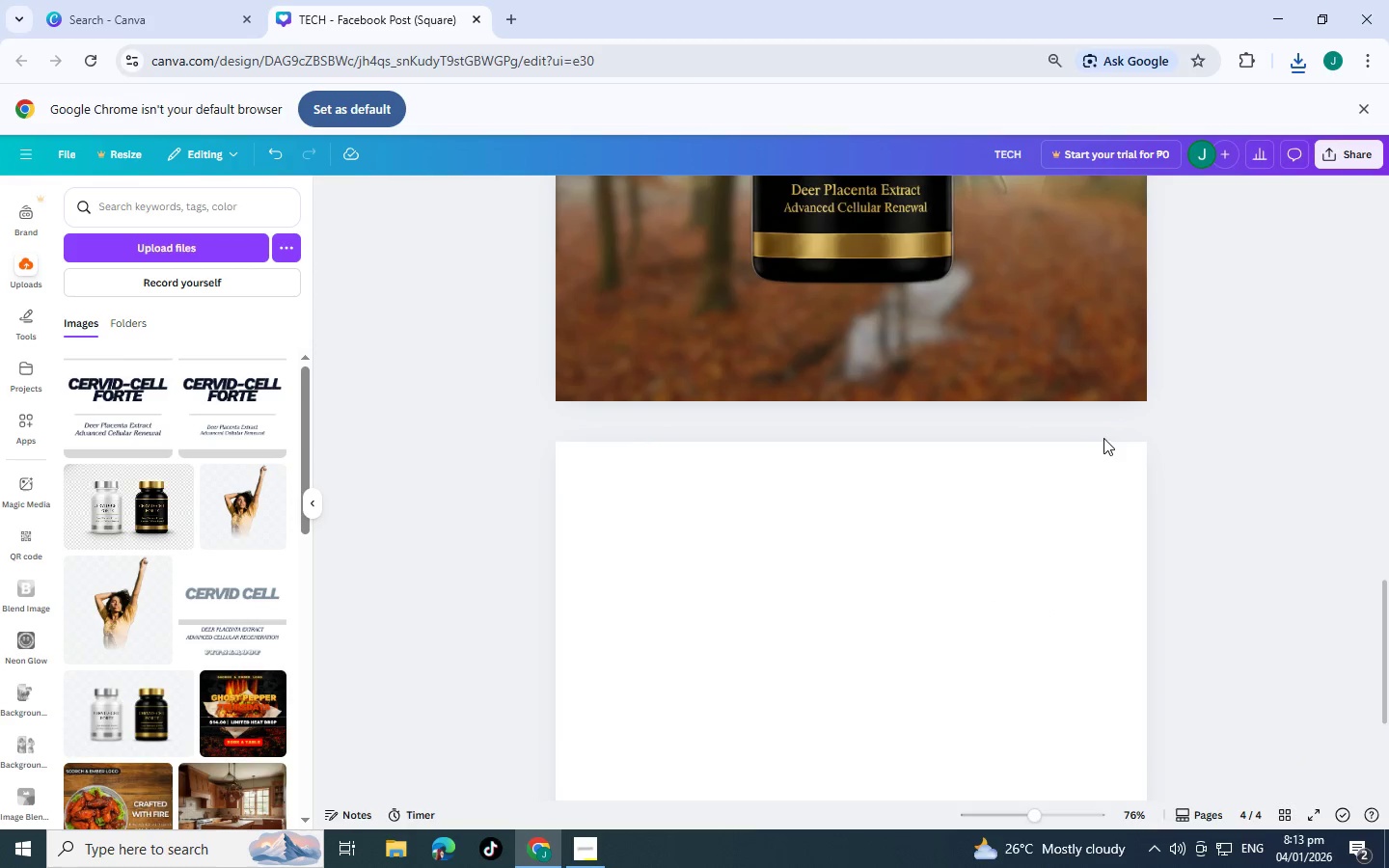 
triple_click([1104, 434])
 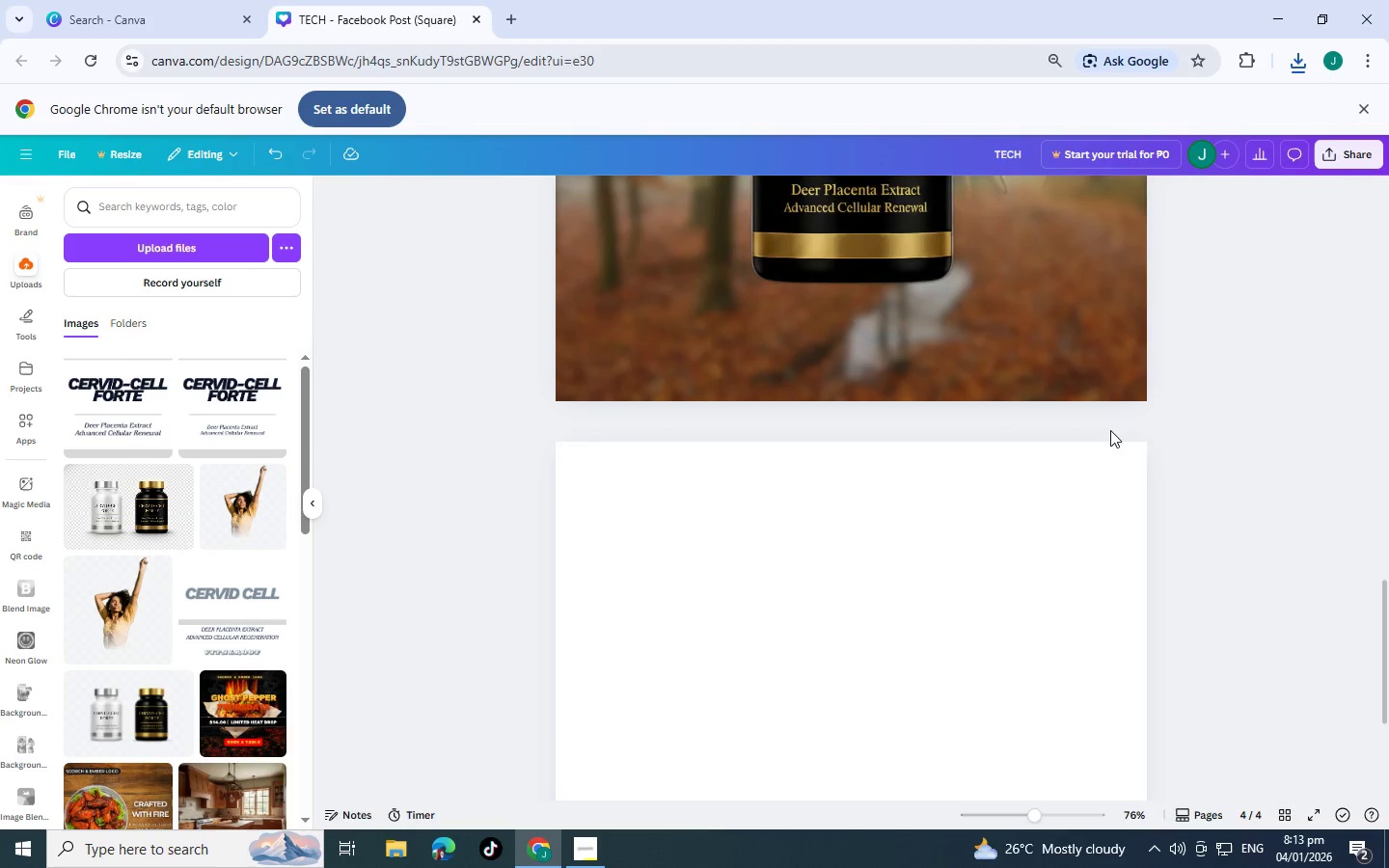 
triple_click([1111, 429])
 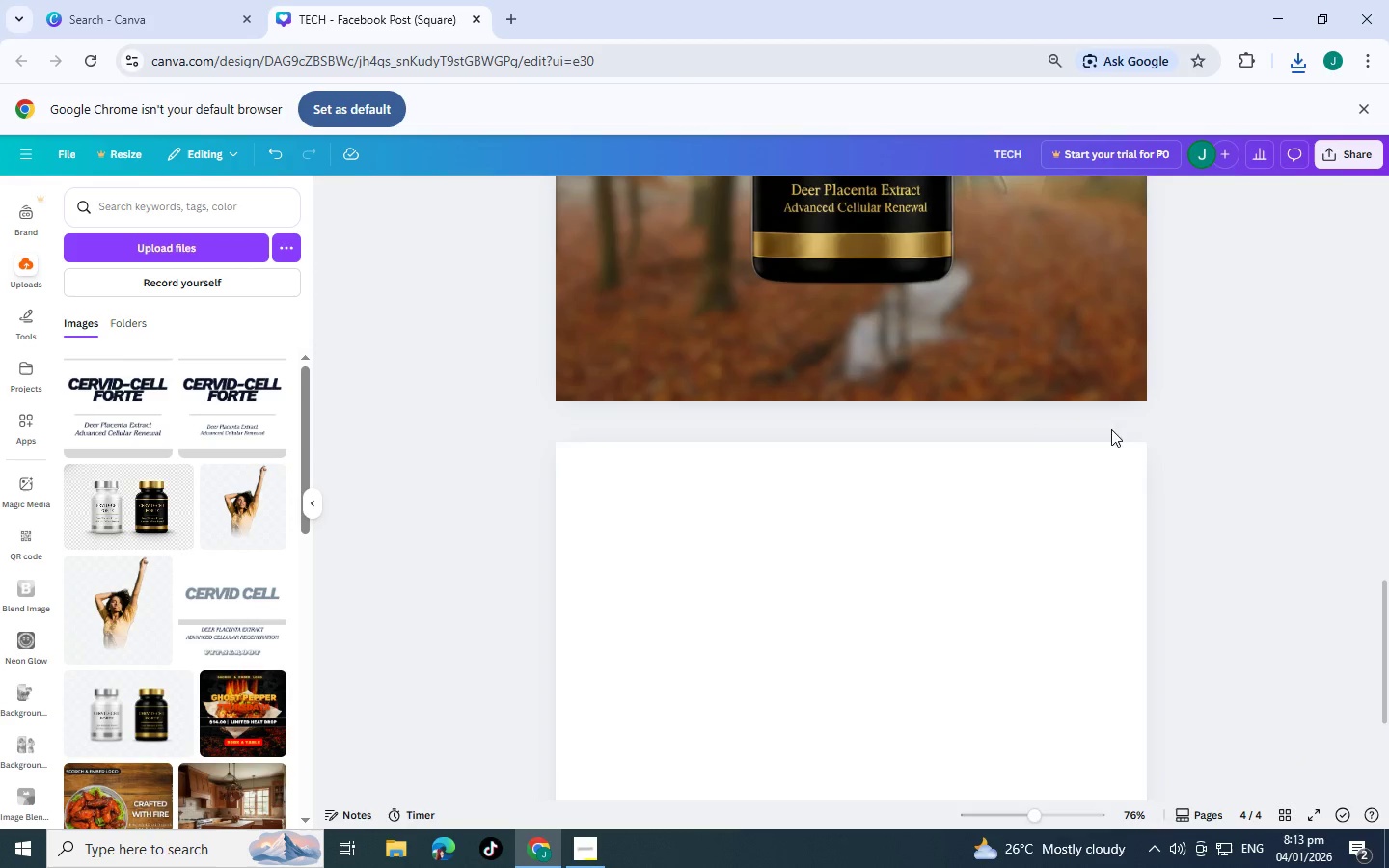 
triple_click([1111, 429])
 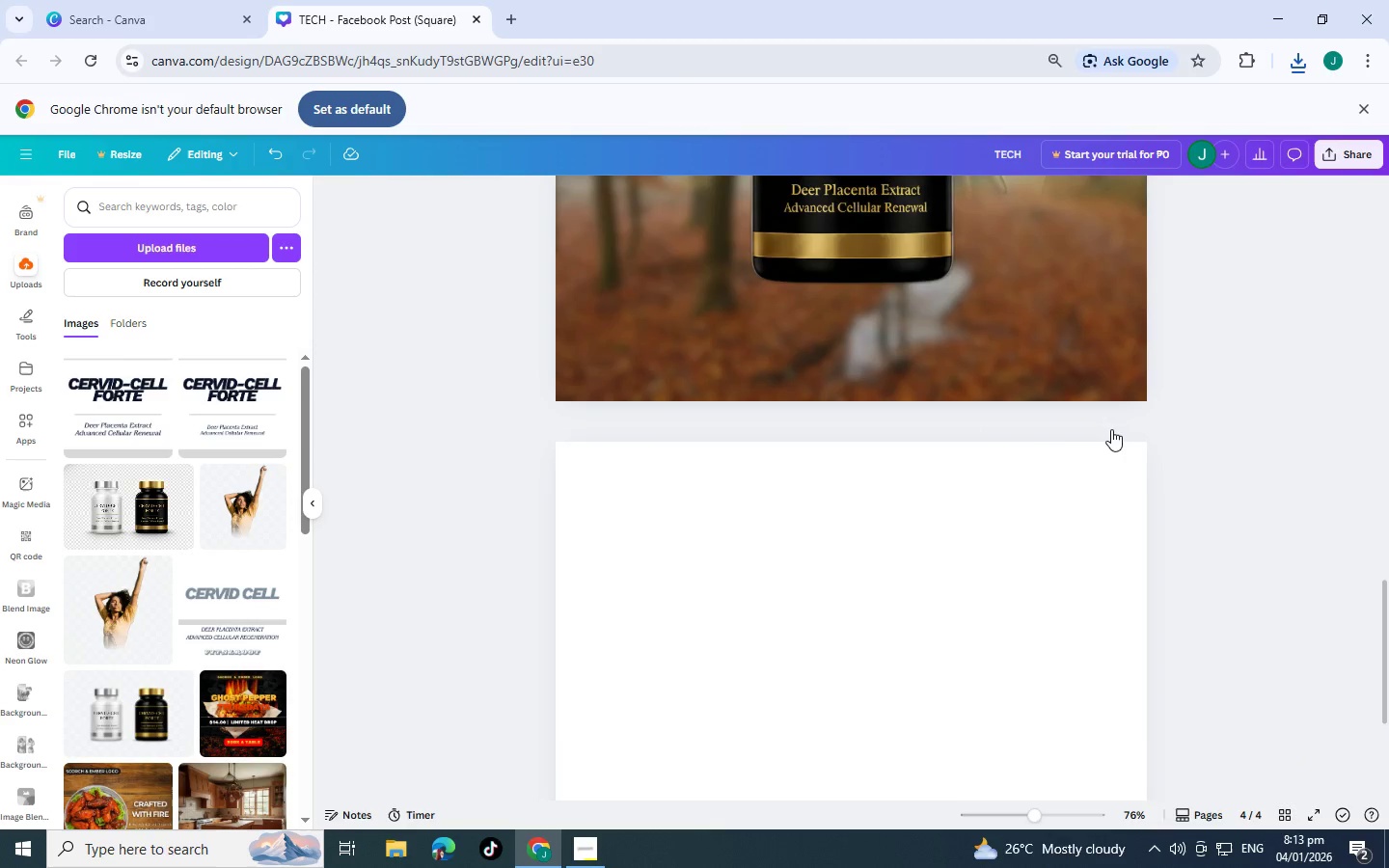 
triple_click([1111, 429])
 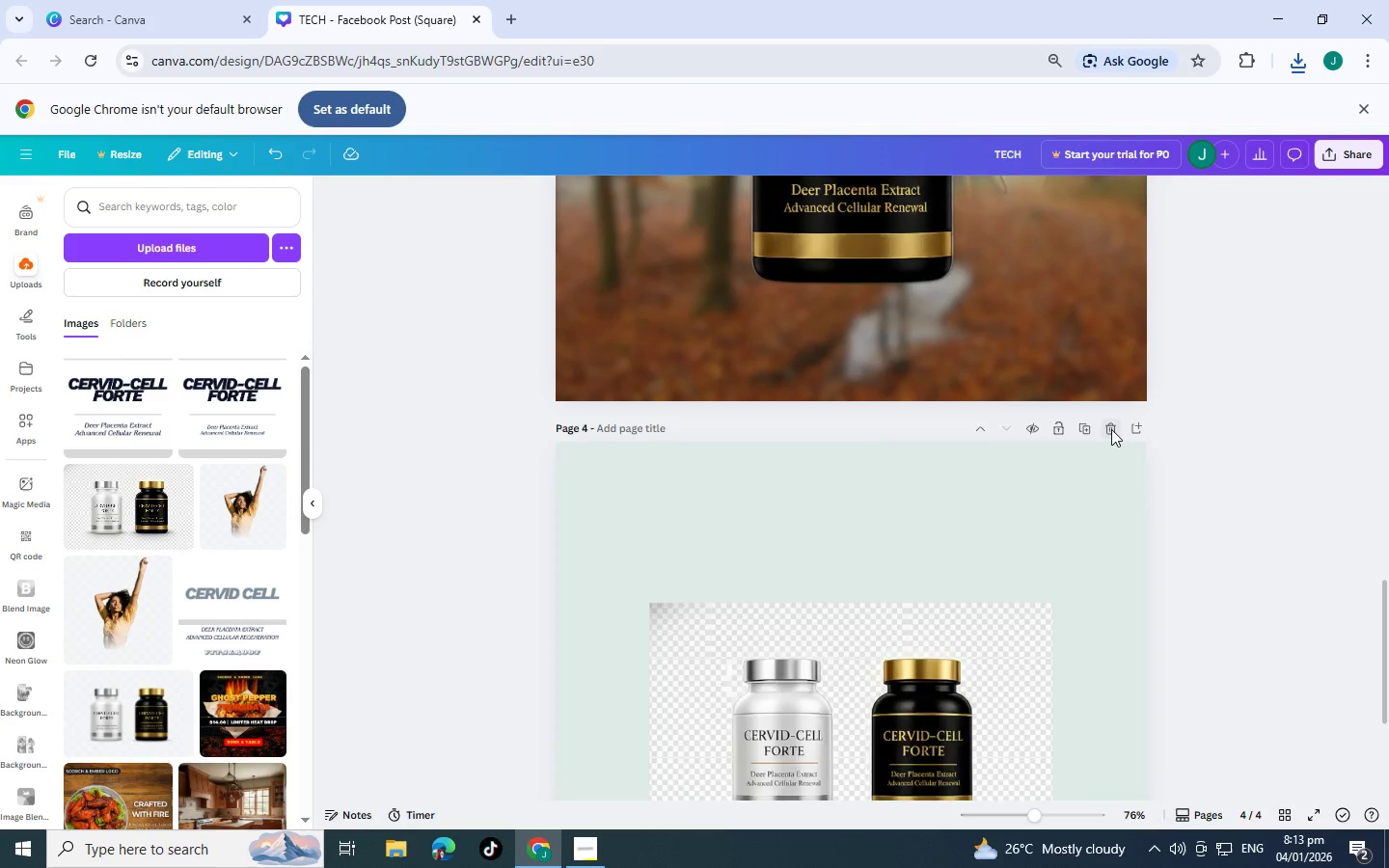 
triple_click([1111, 429])
 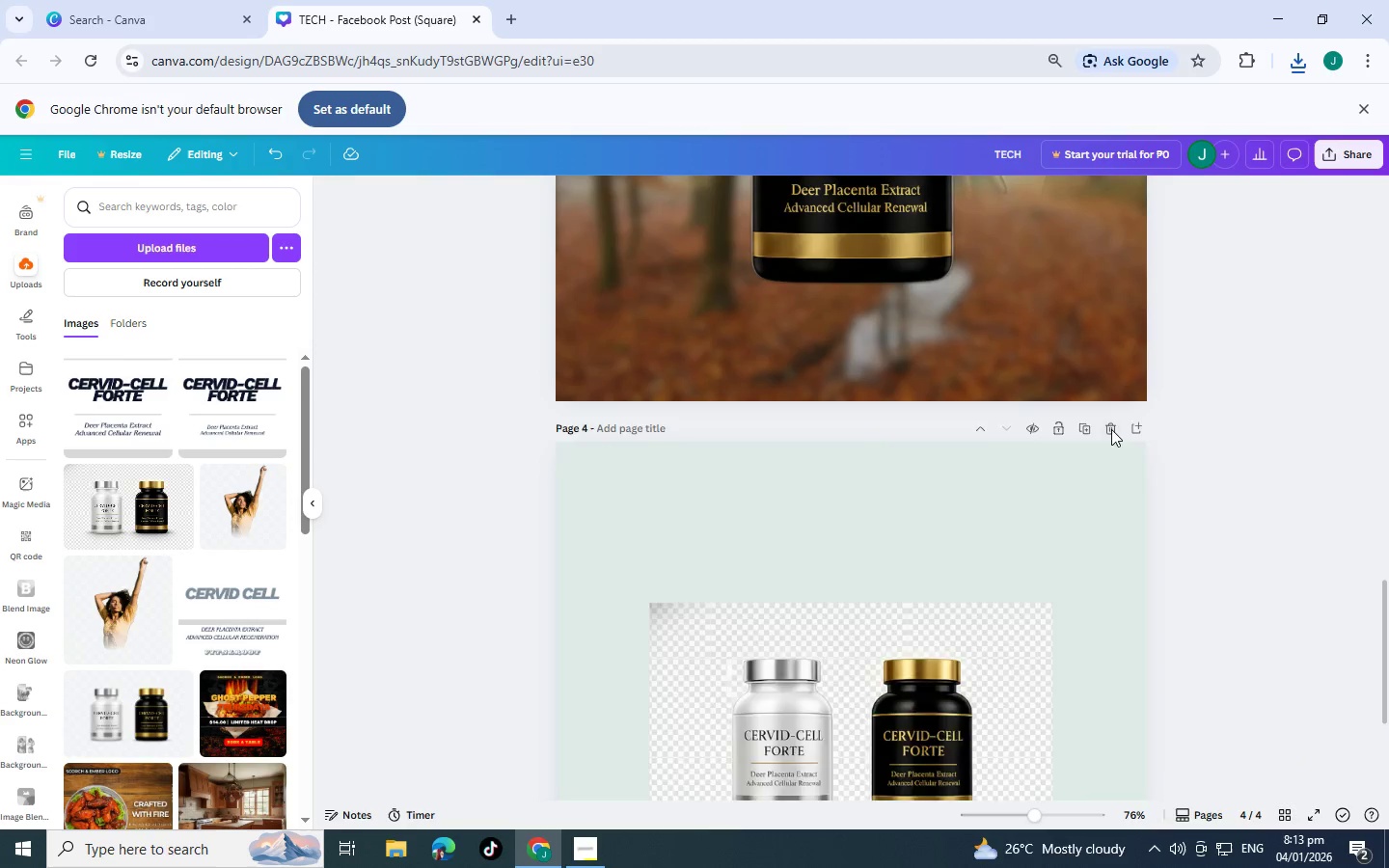 
triple_click([1111, 429])
 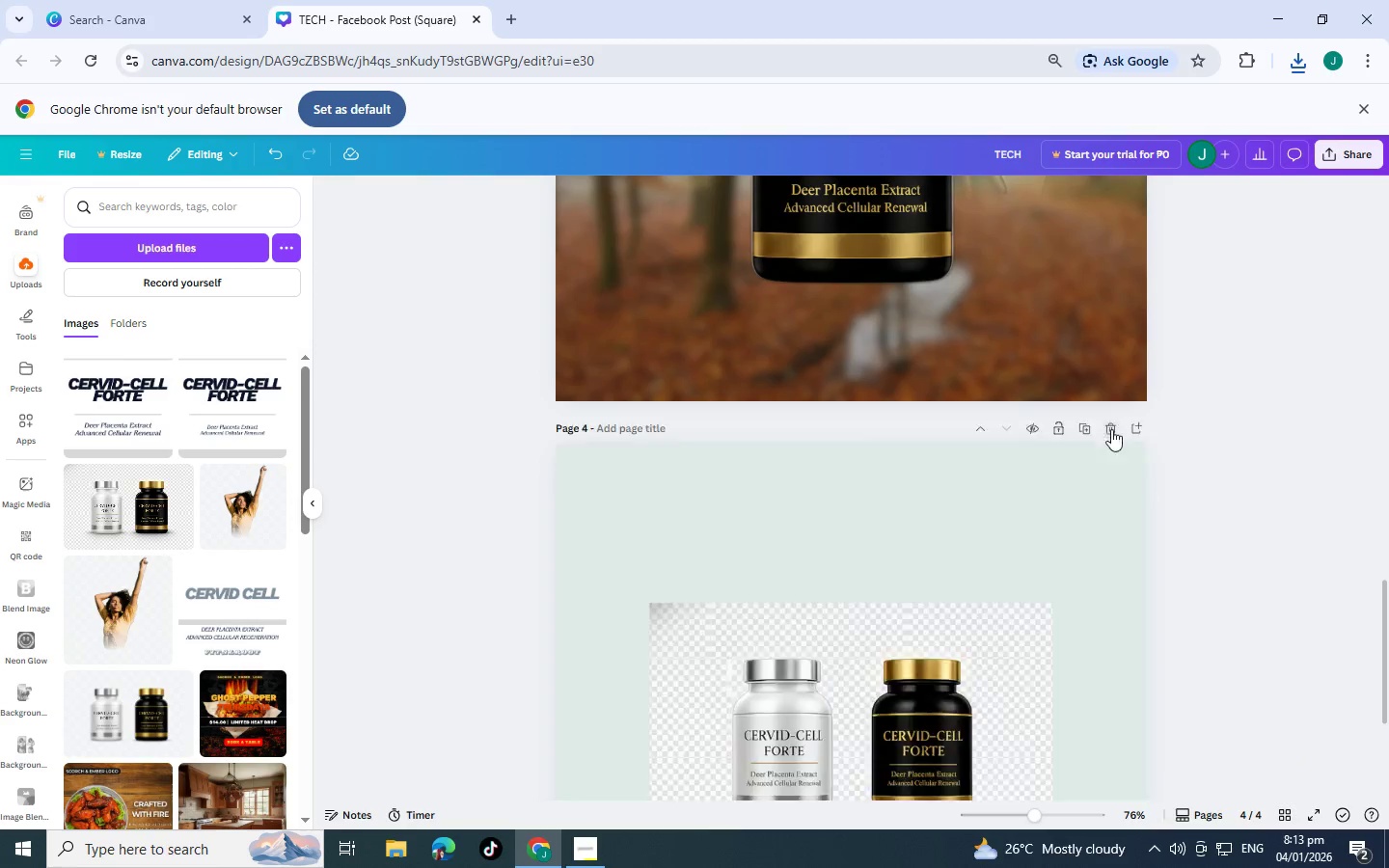 
triple_click([1111, 429])
 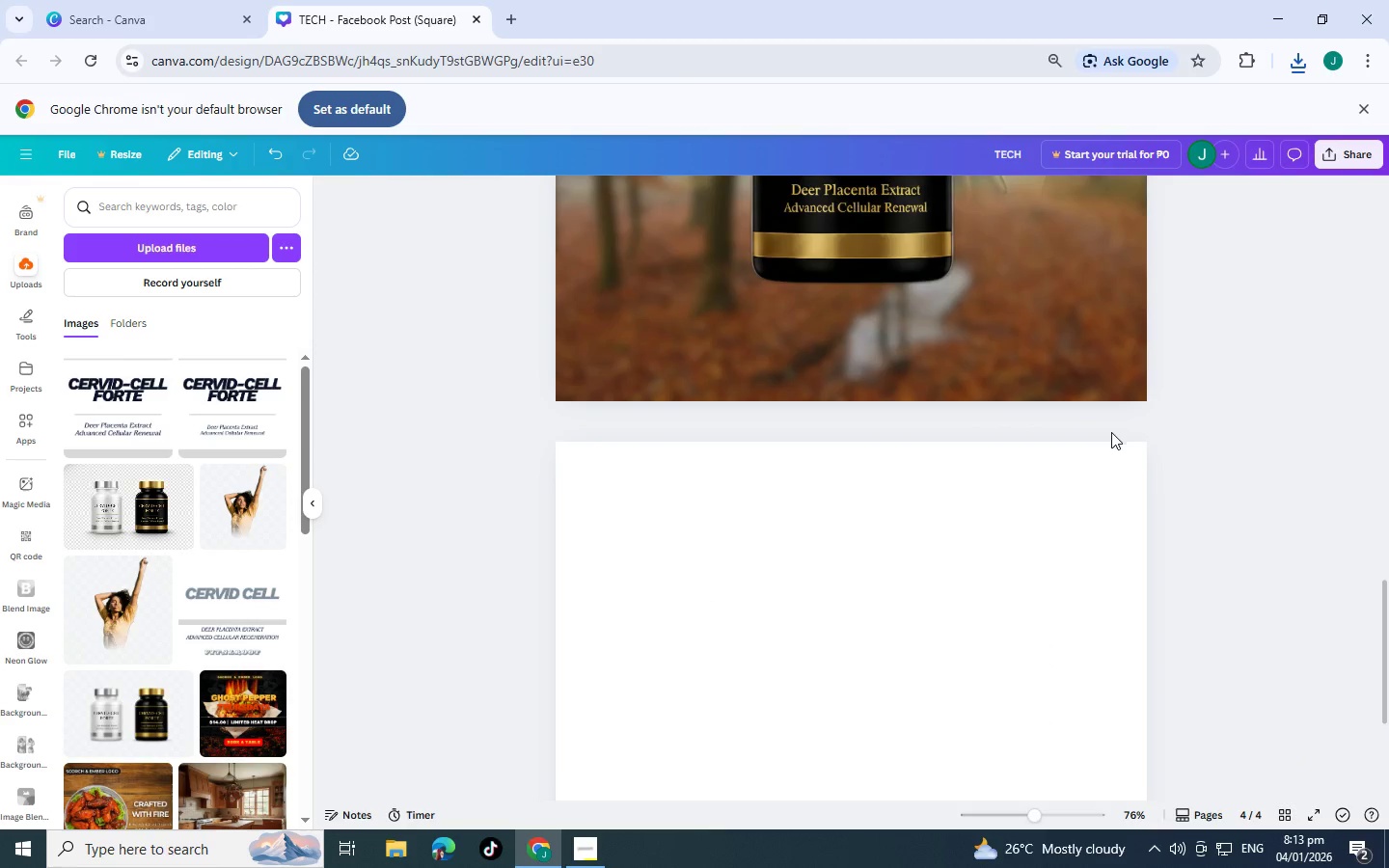 
scroll: coordinate [1025, 724], scroll_direction: down, amount: 7.0
 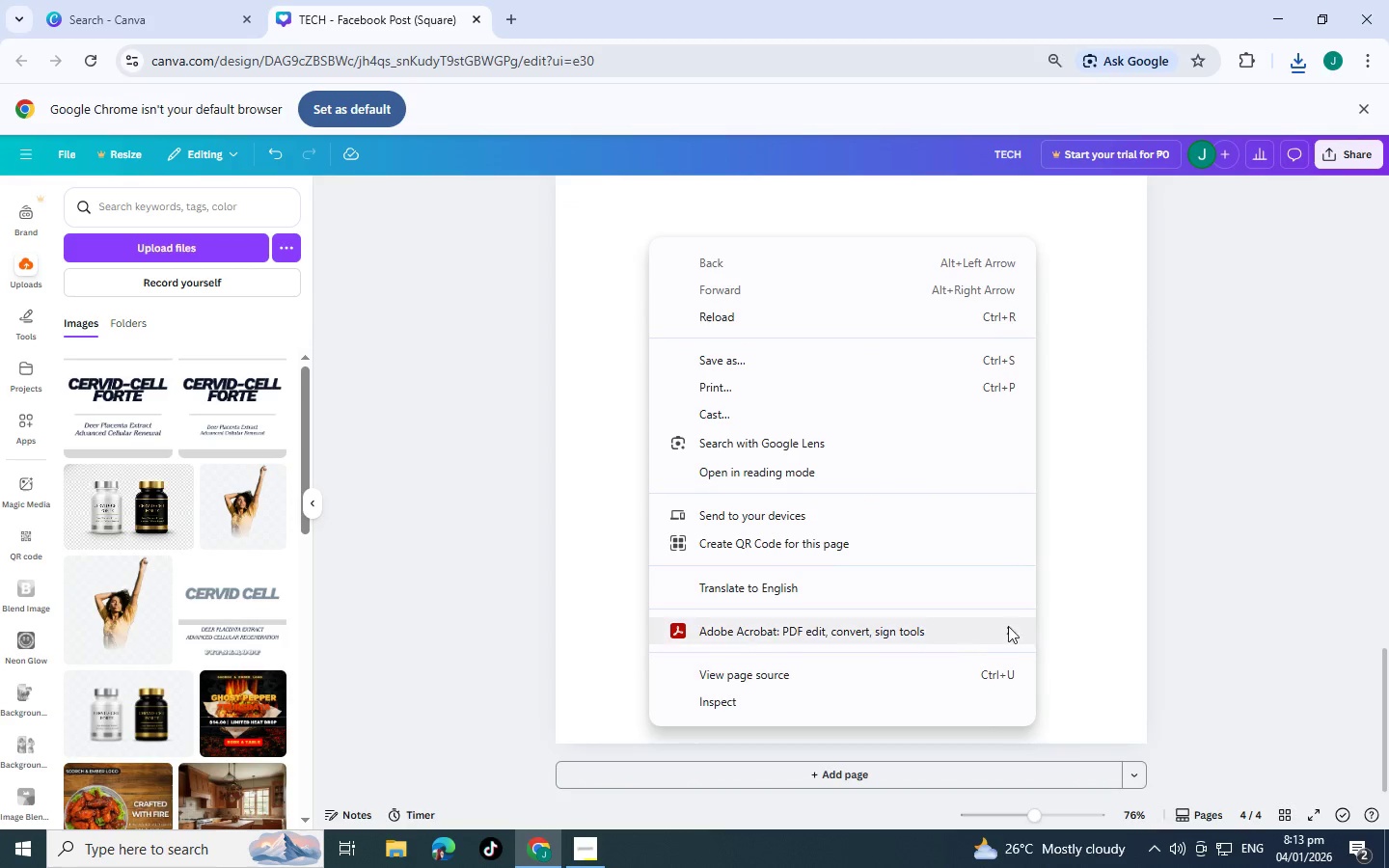 
left_click([1273, 577])
 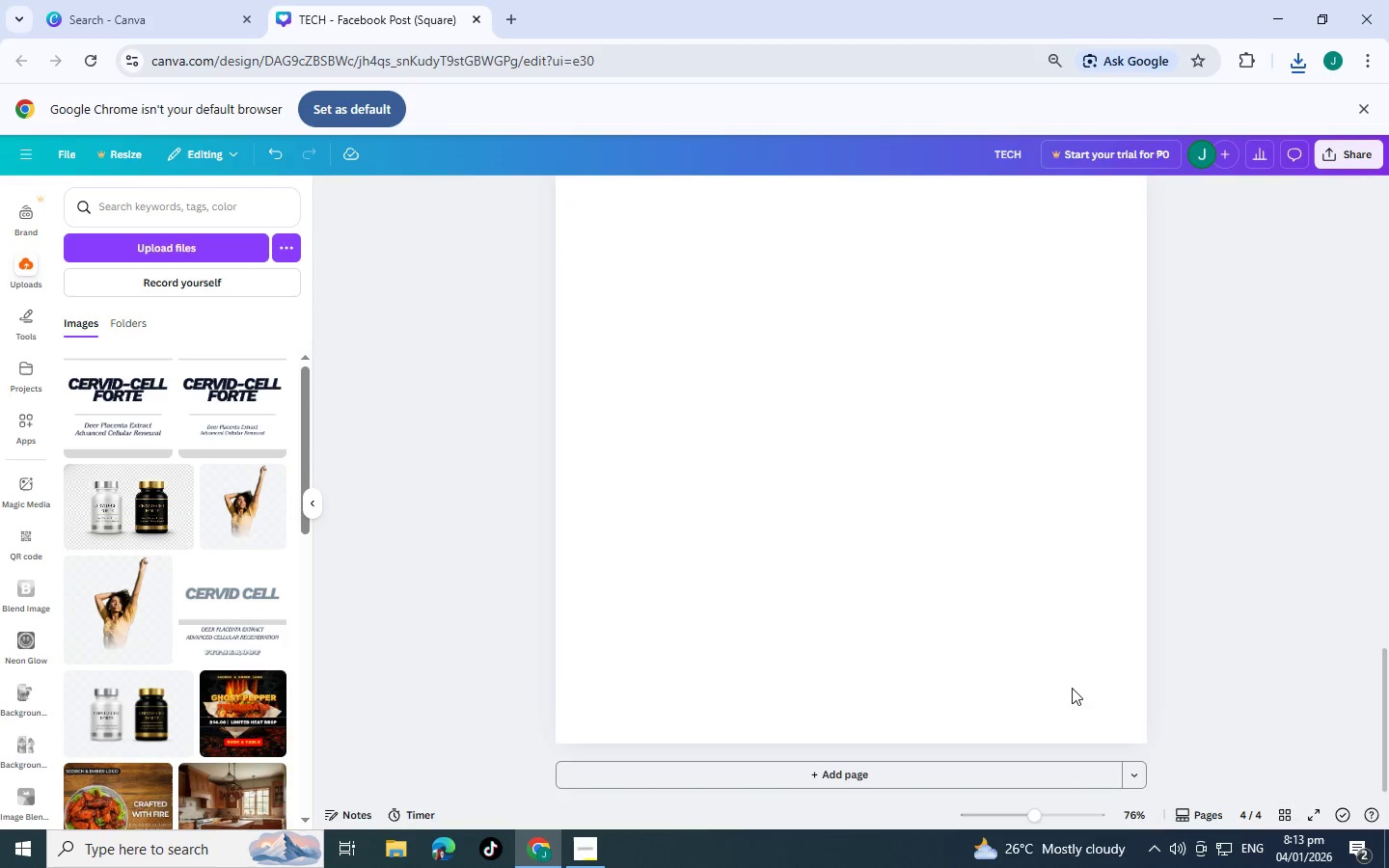 
left_click([1046, 680])
 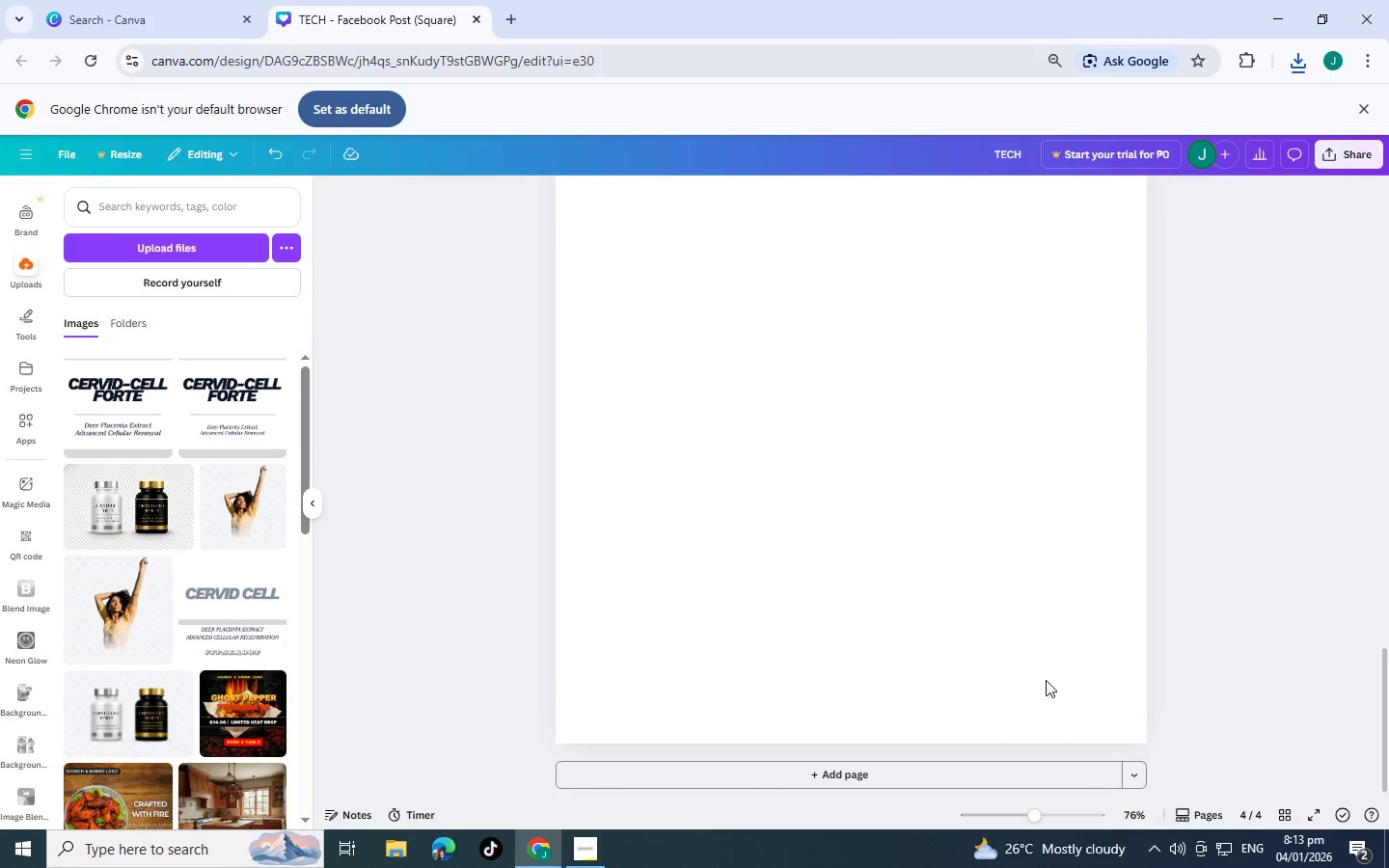 
left_click([1046, 680])
 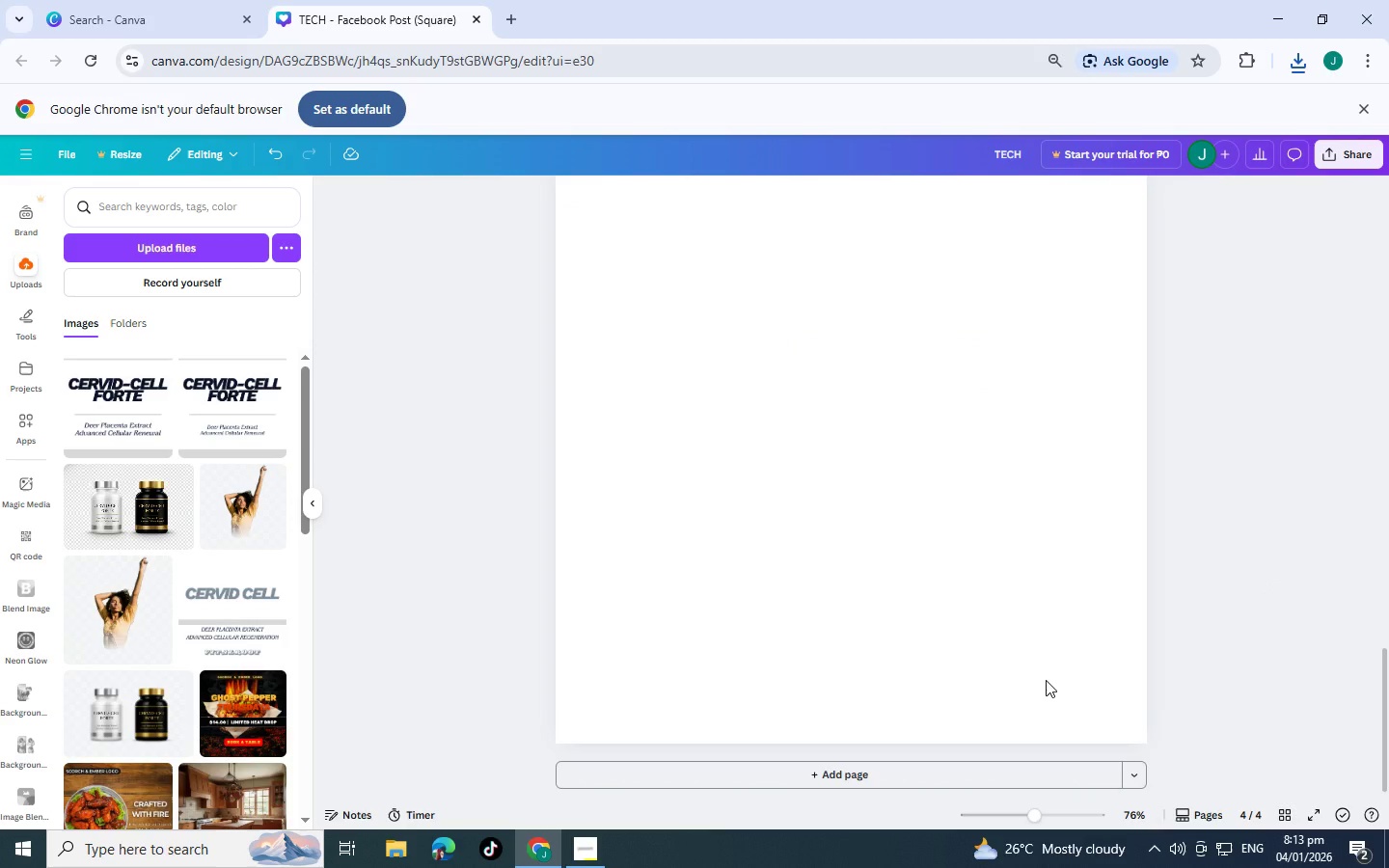 
key(Backspace)
 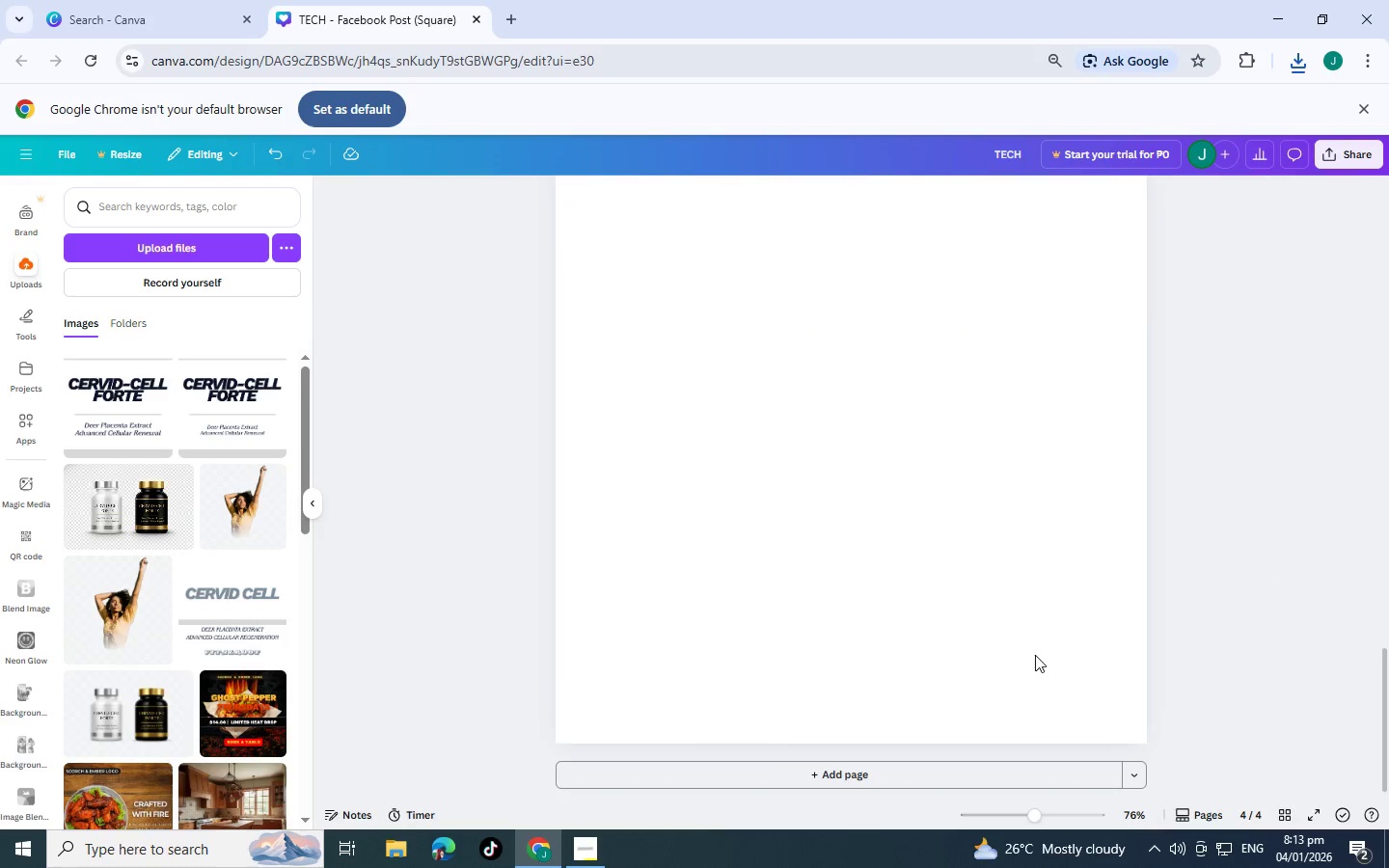 
left_click([1035, 655])
 